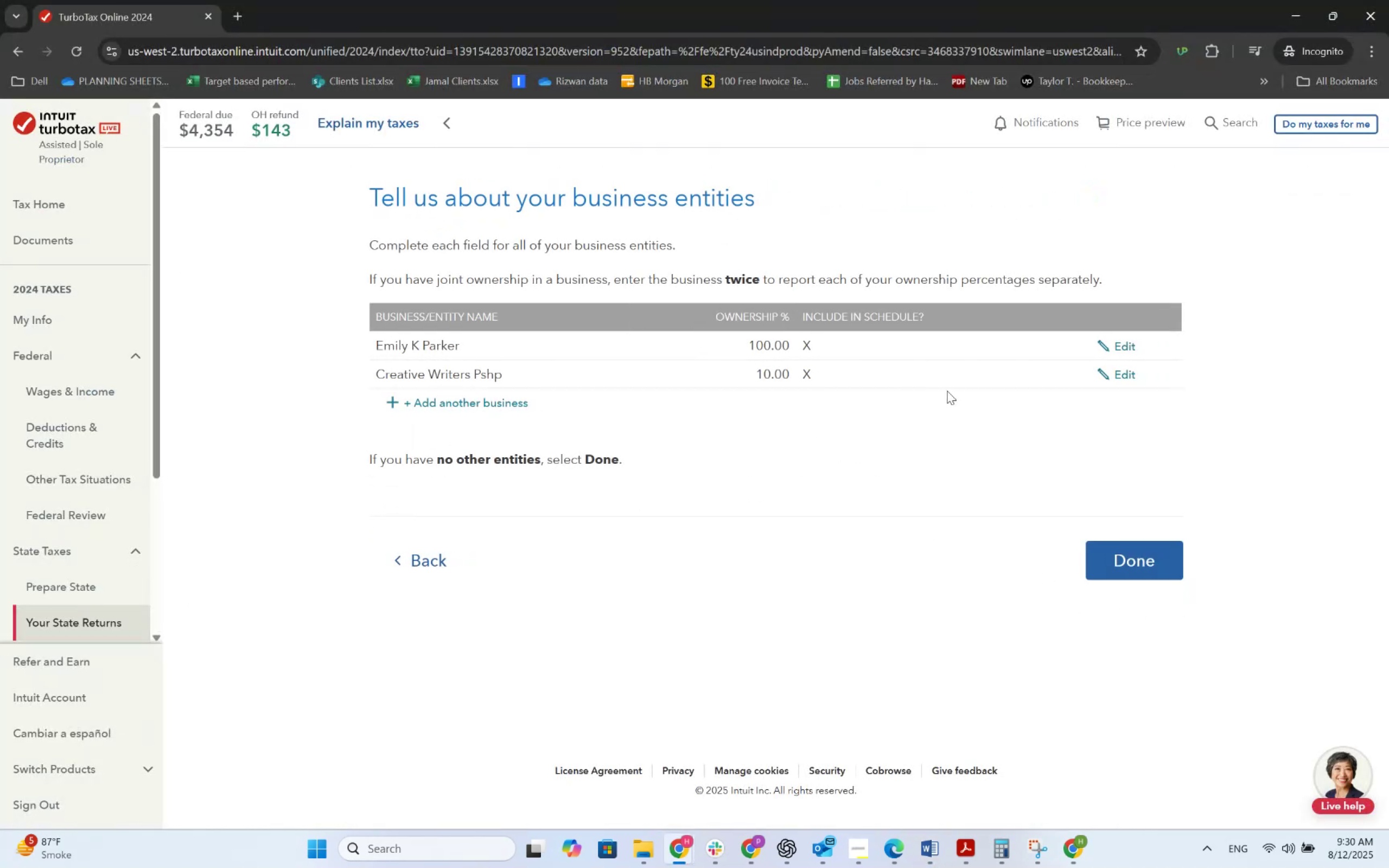 
left_click([1112, 372])
 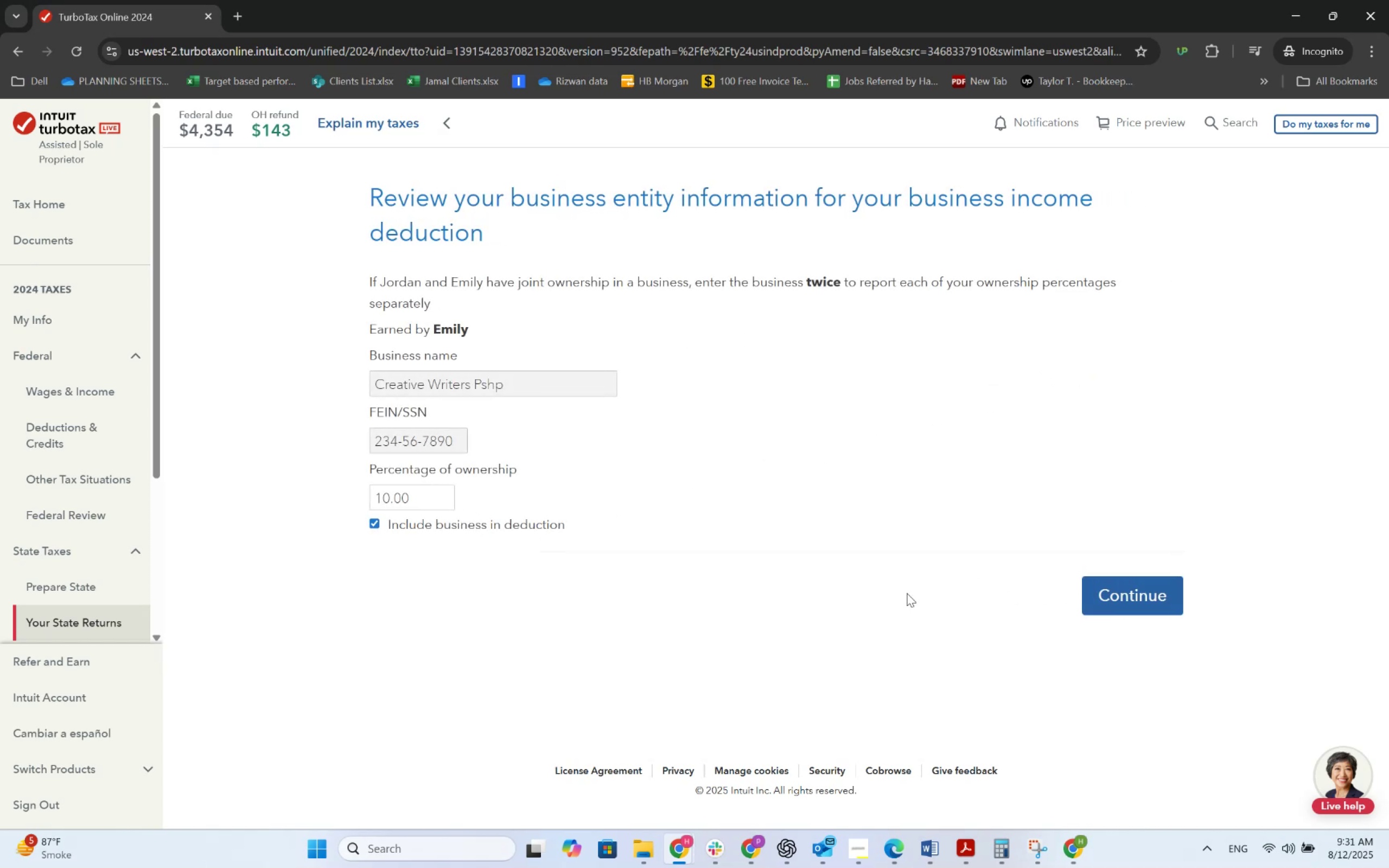 
left_click([1123, 581])
 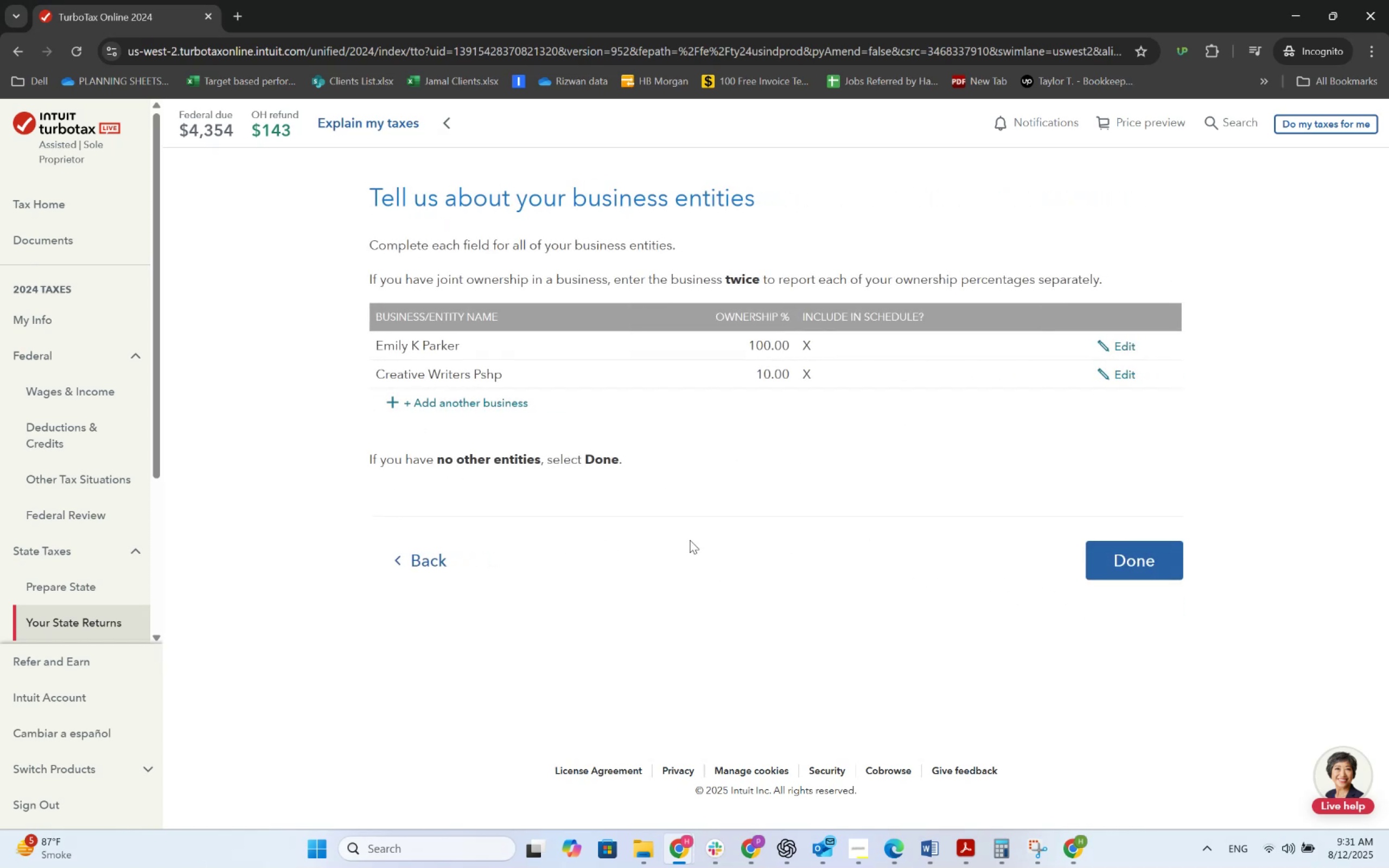 
left_click([1126, 566])
 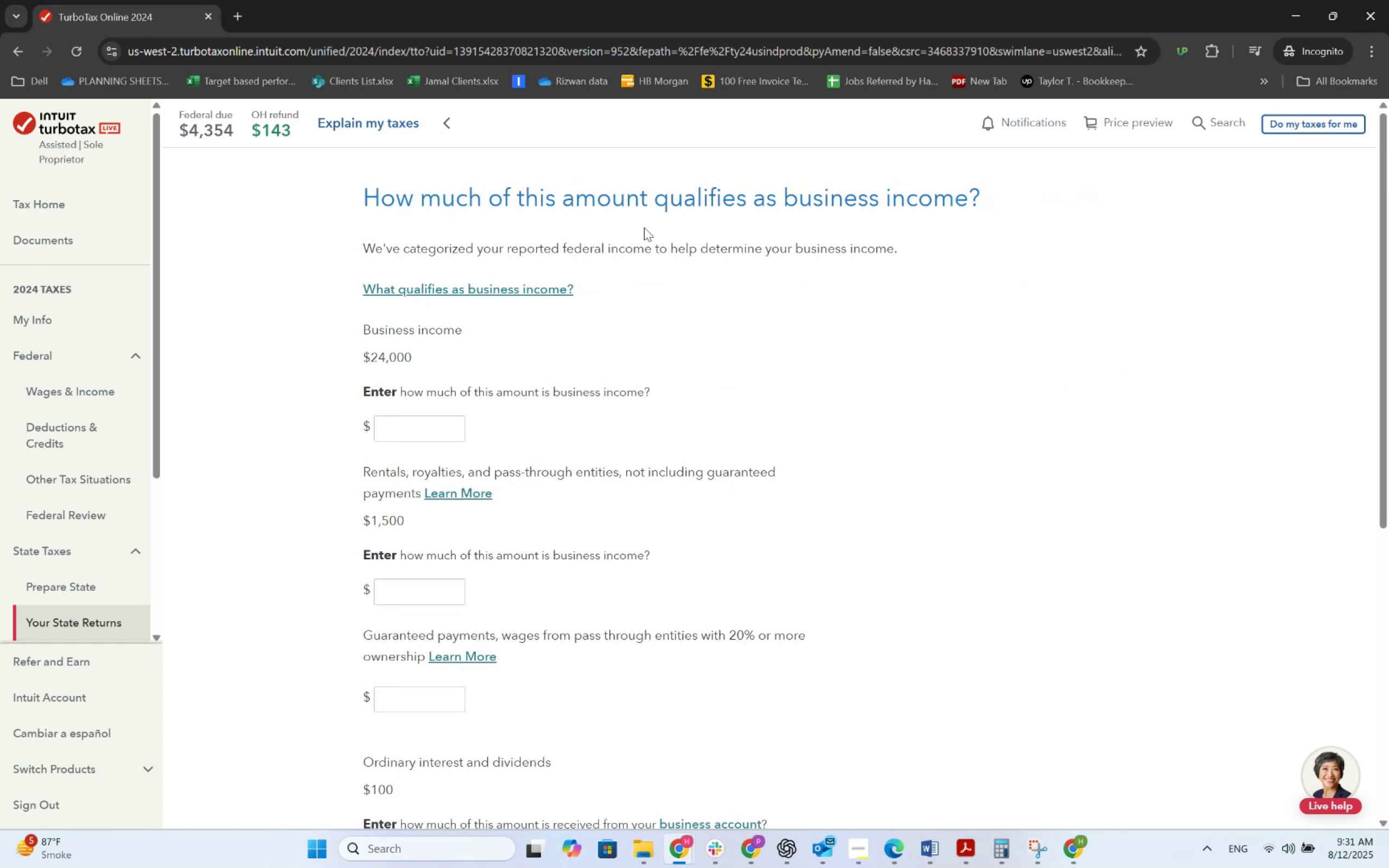 
wait(8.44)
 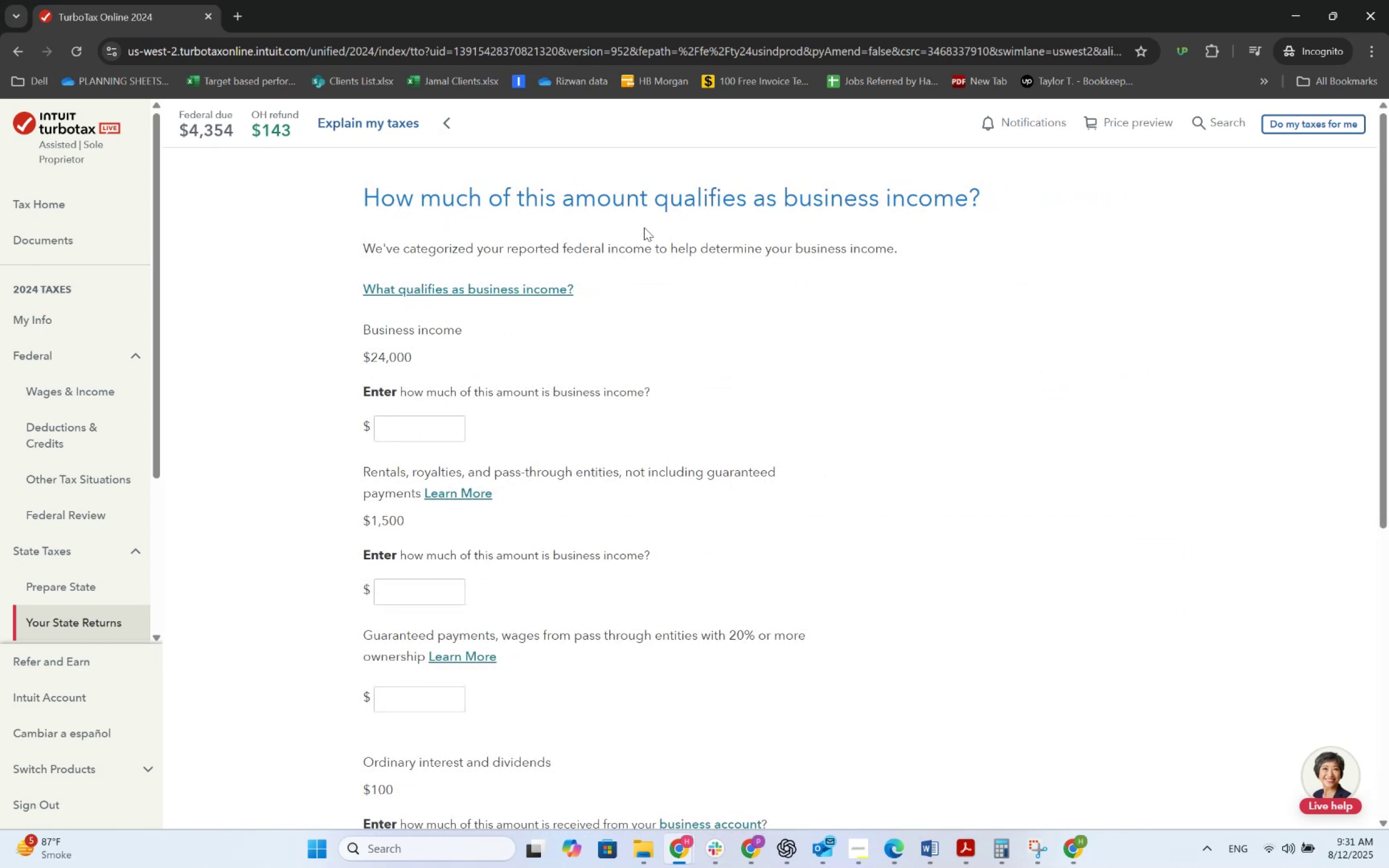 
left_click([420, 421])
 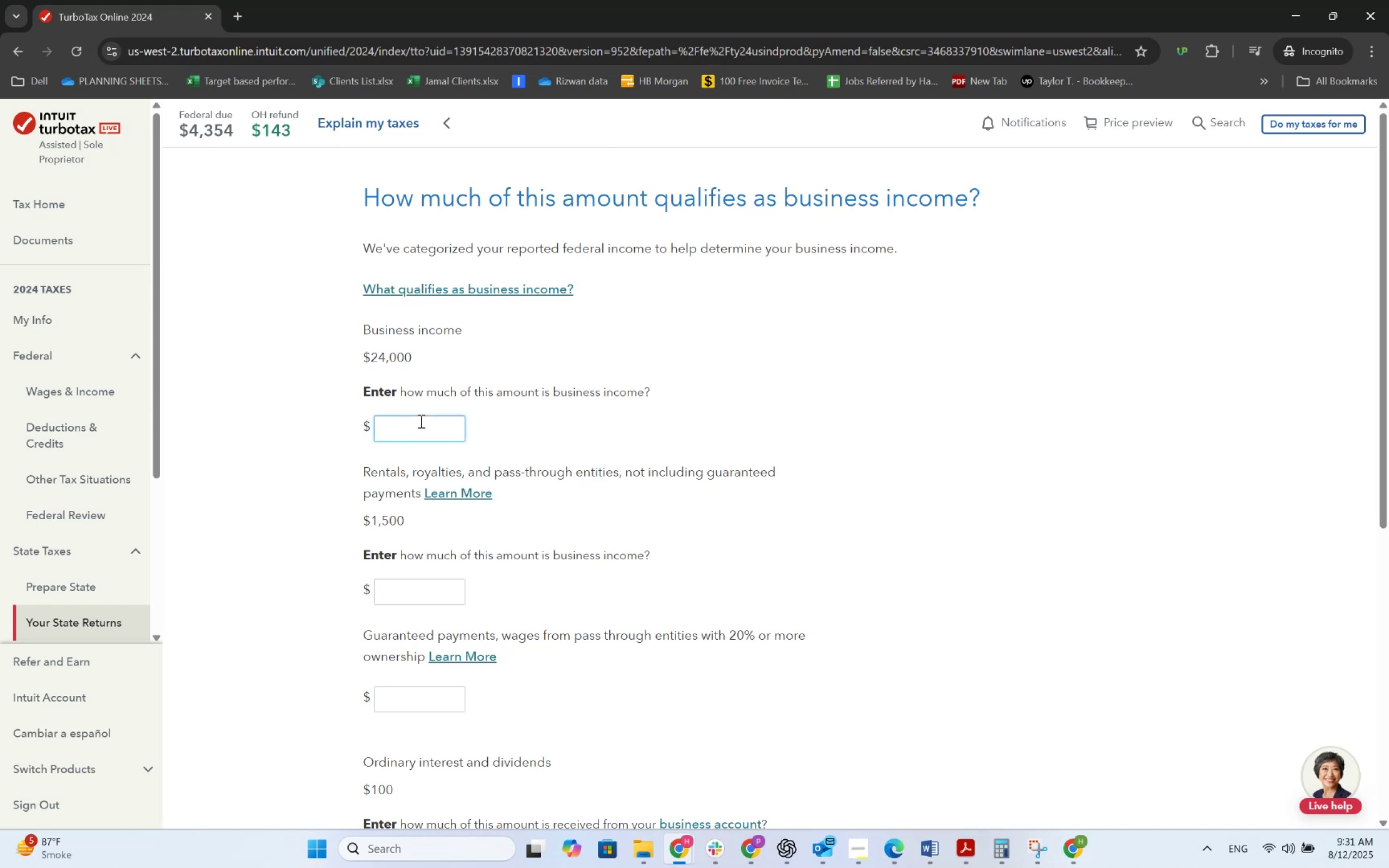 
key(Numpad2)
 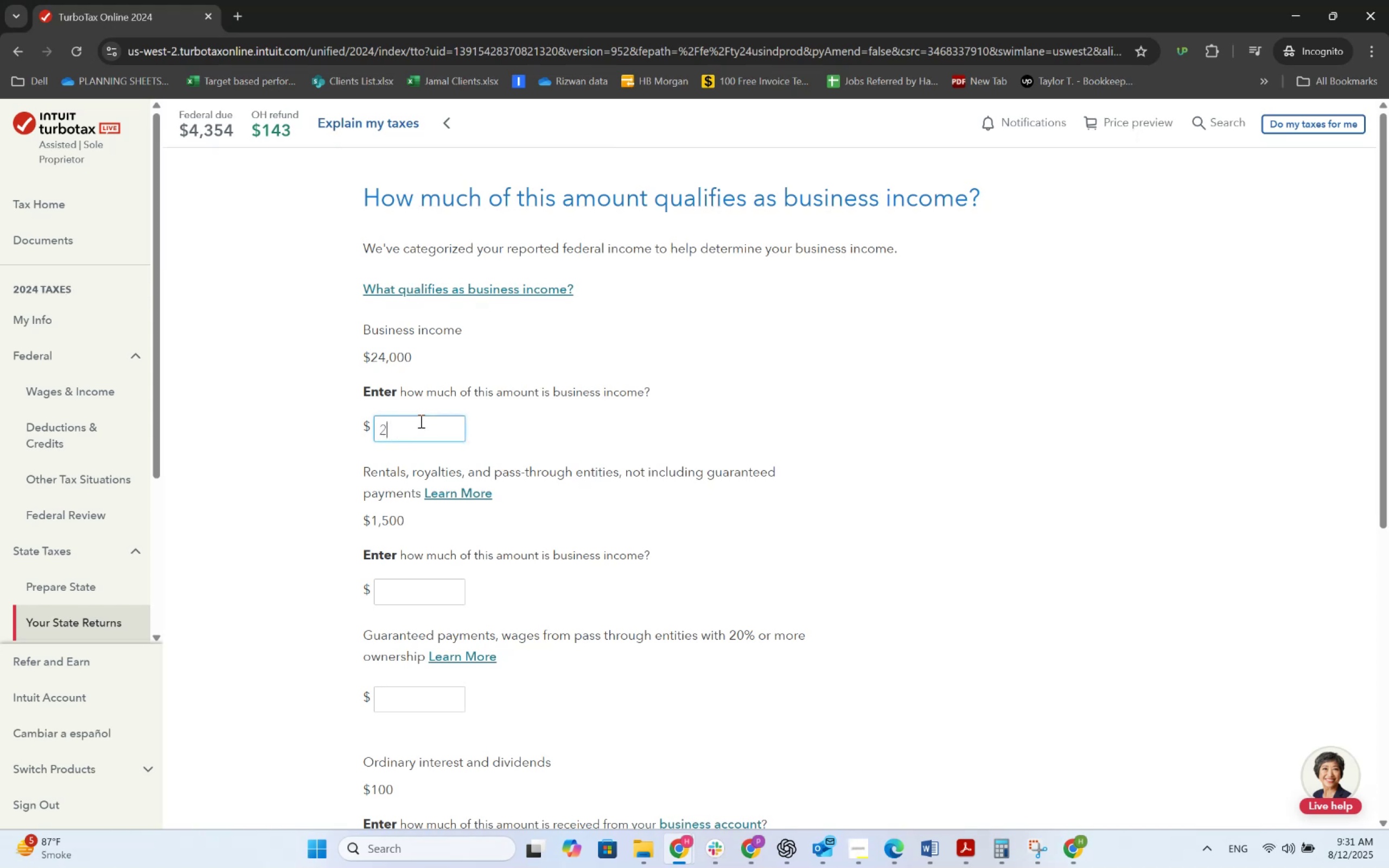 
key(Numpad4)
 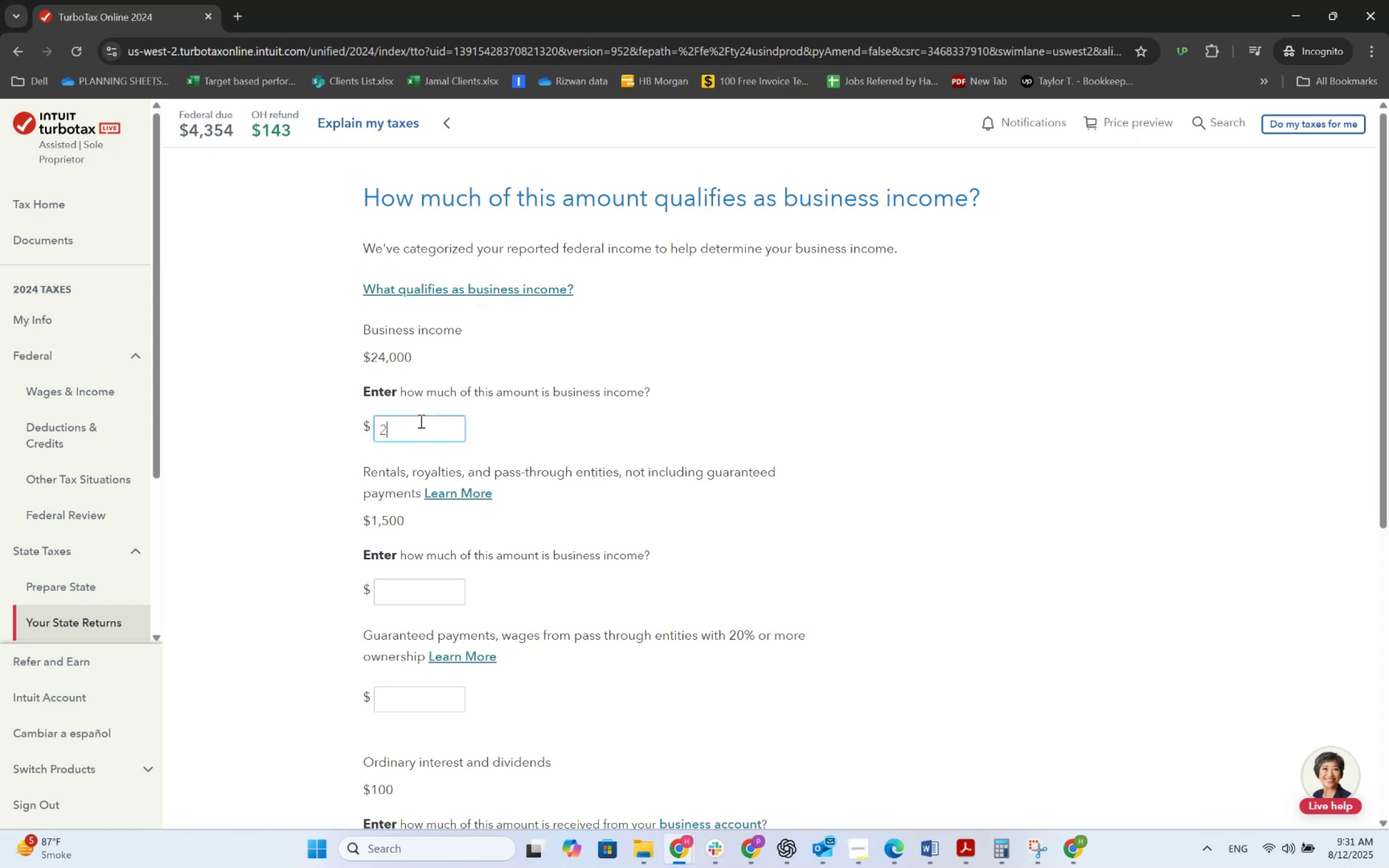 
key(Numpad0)
 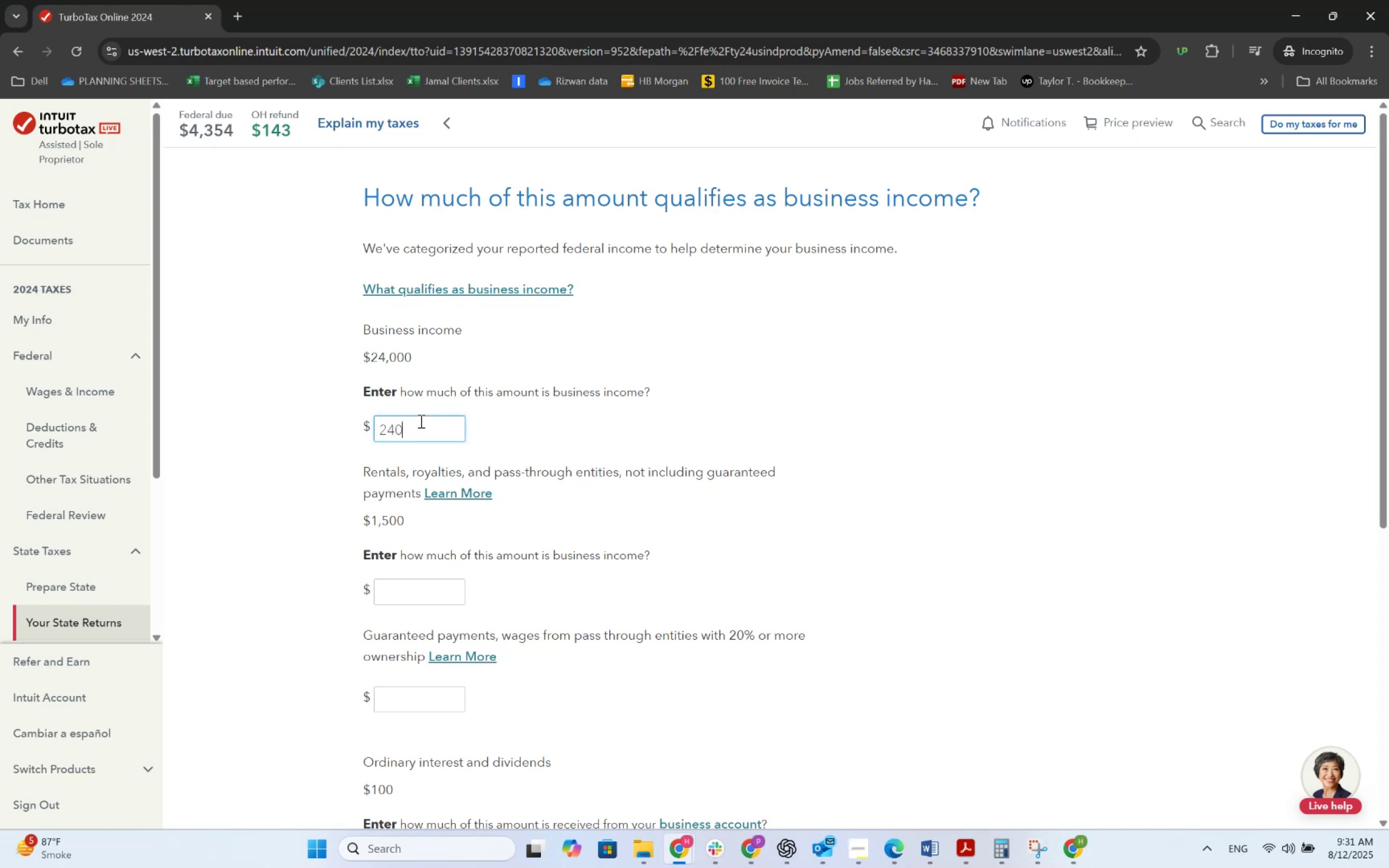 
key(Numpad0)
 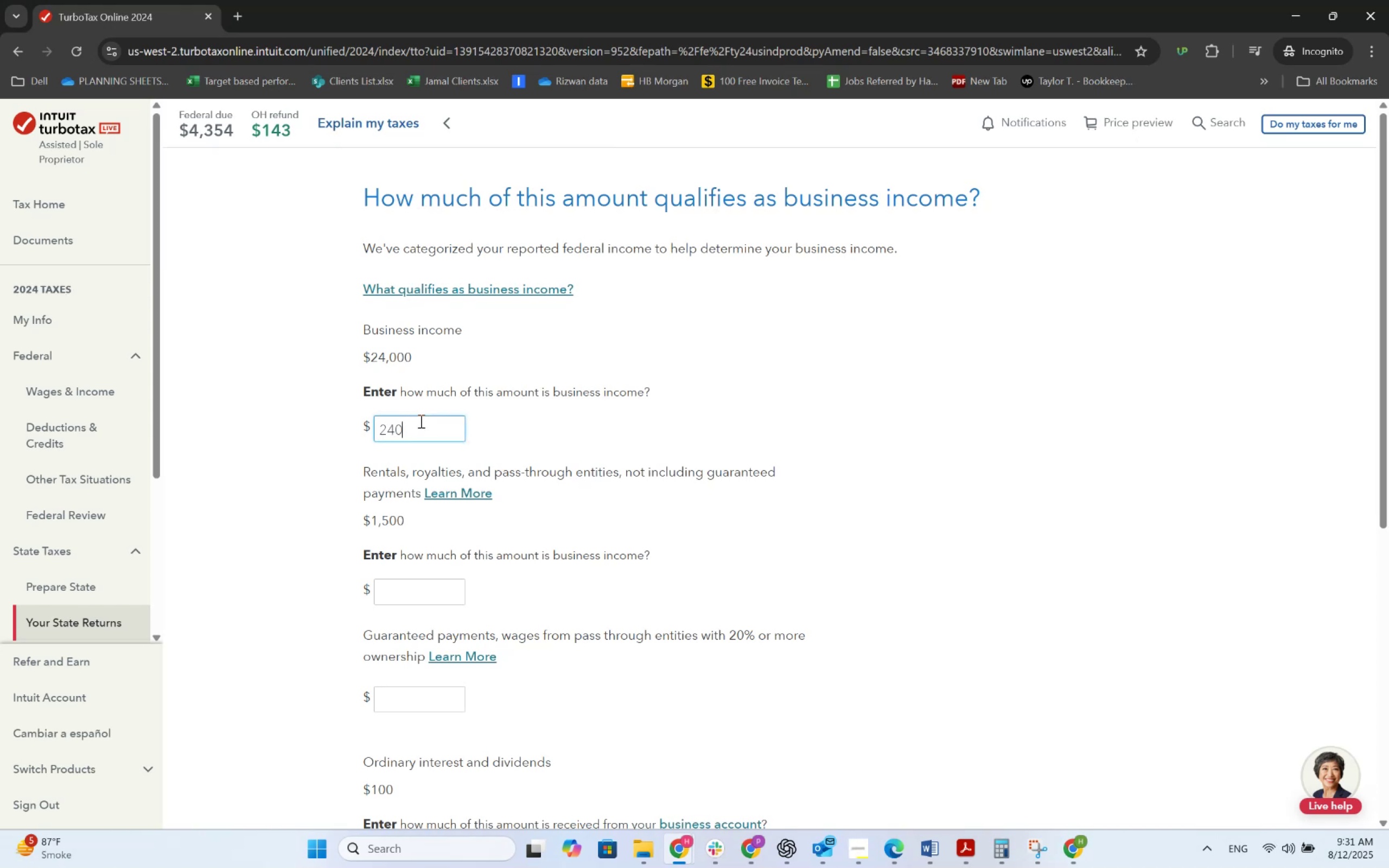 
key(Numpad0)
 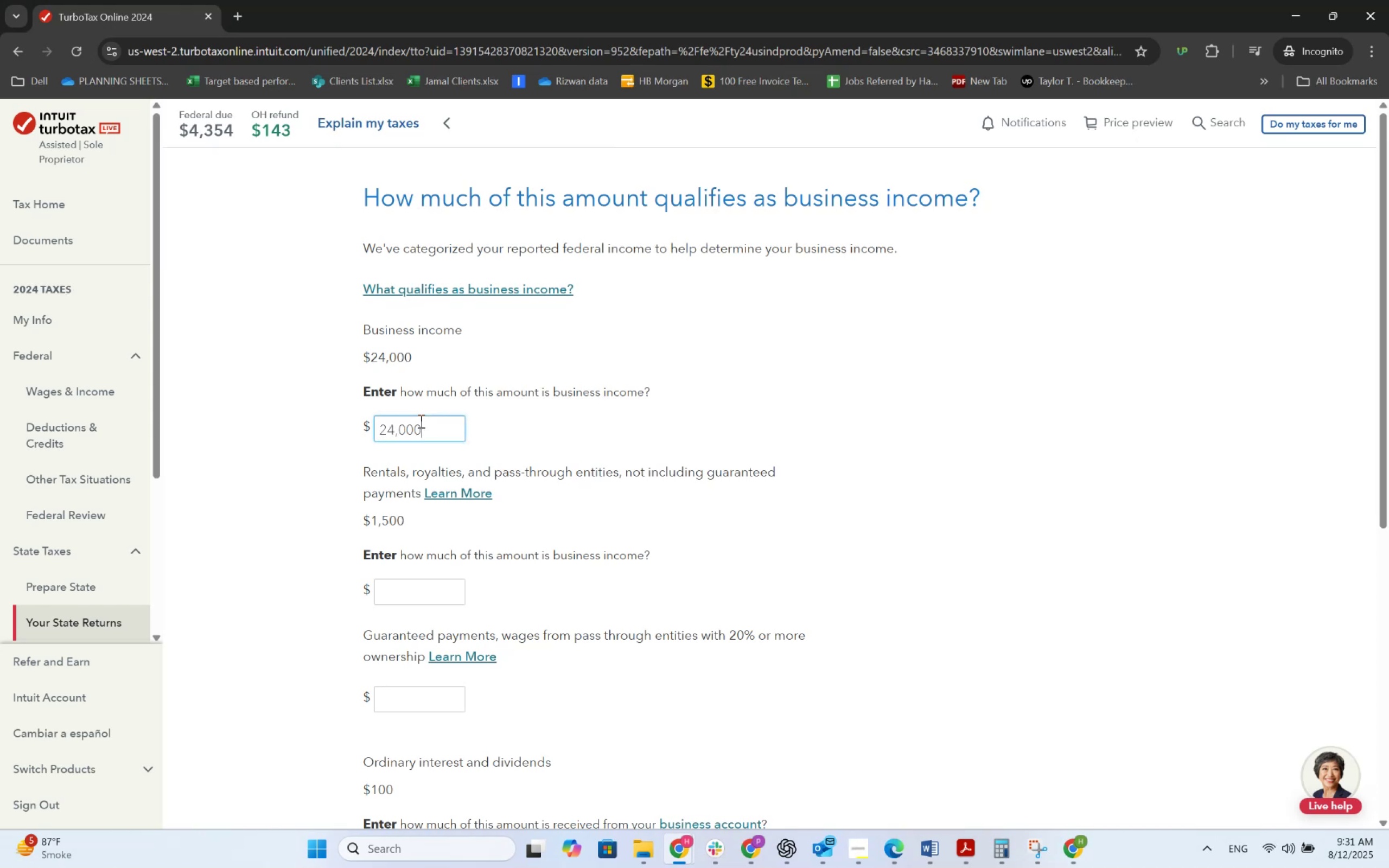 
key(Tab)
 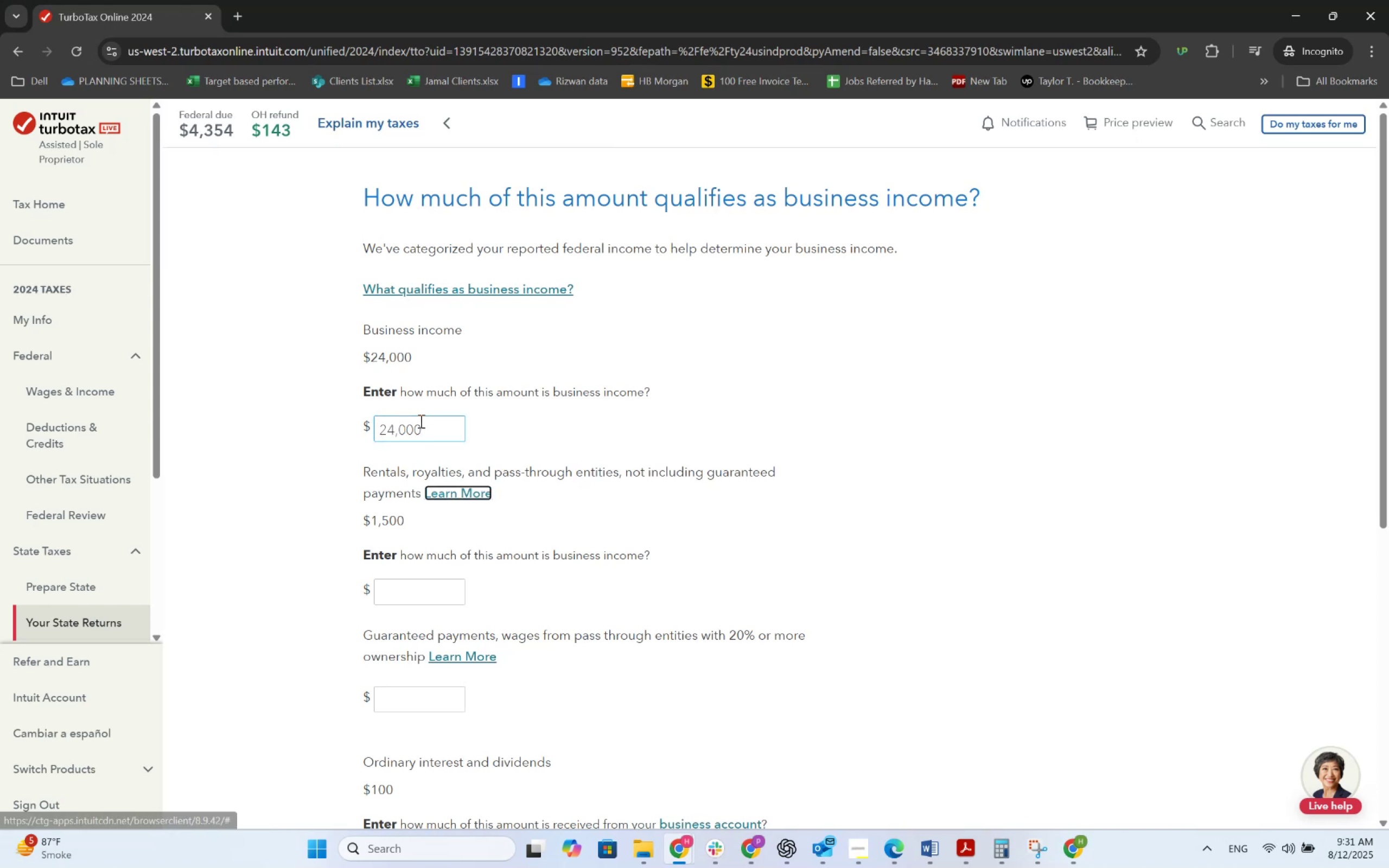 
key(Tab)
 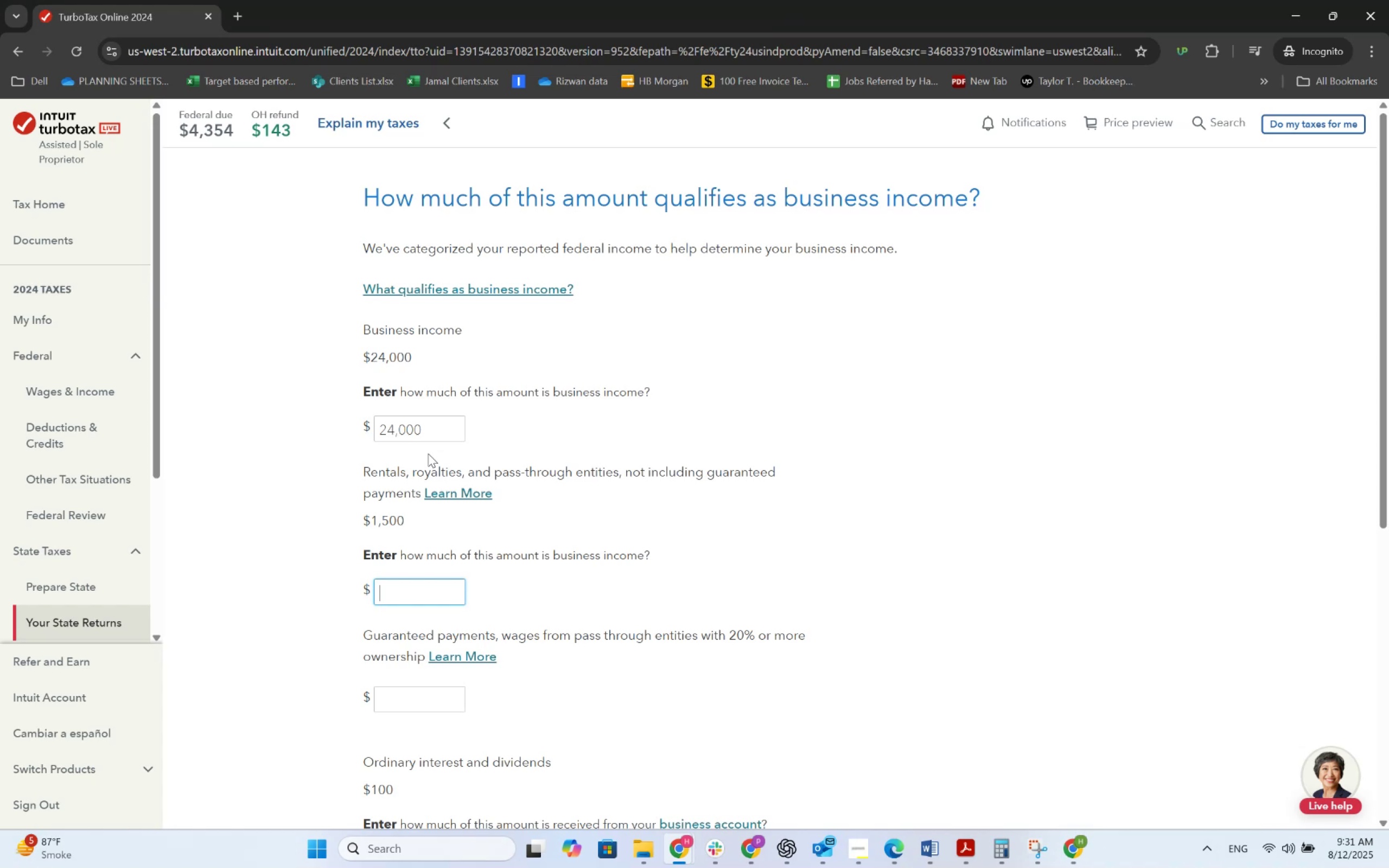 
key(Numpad1)
 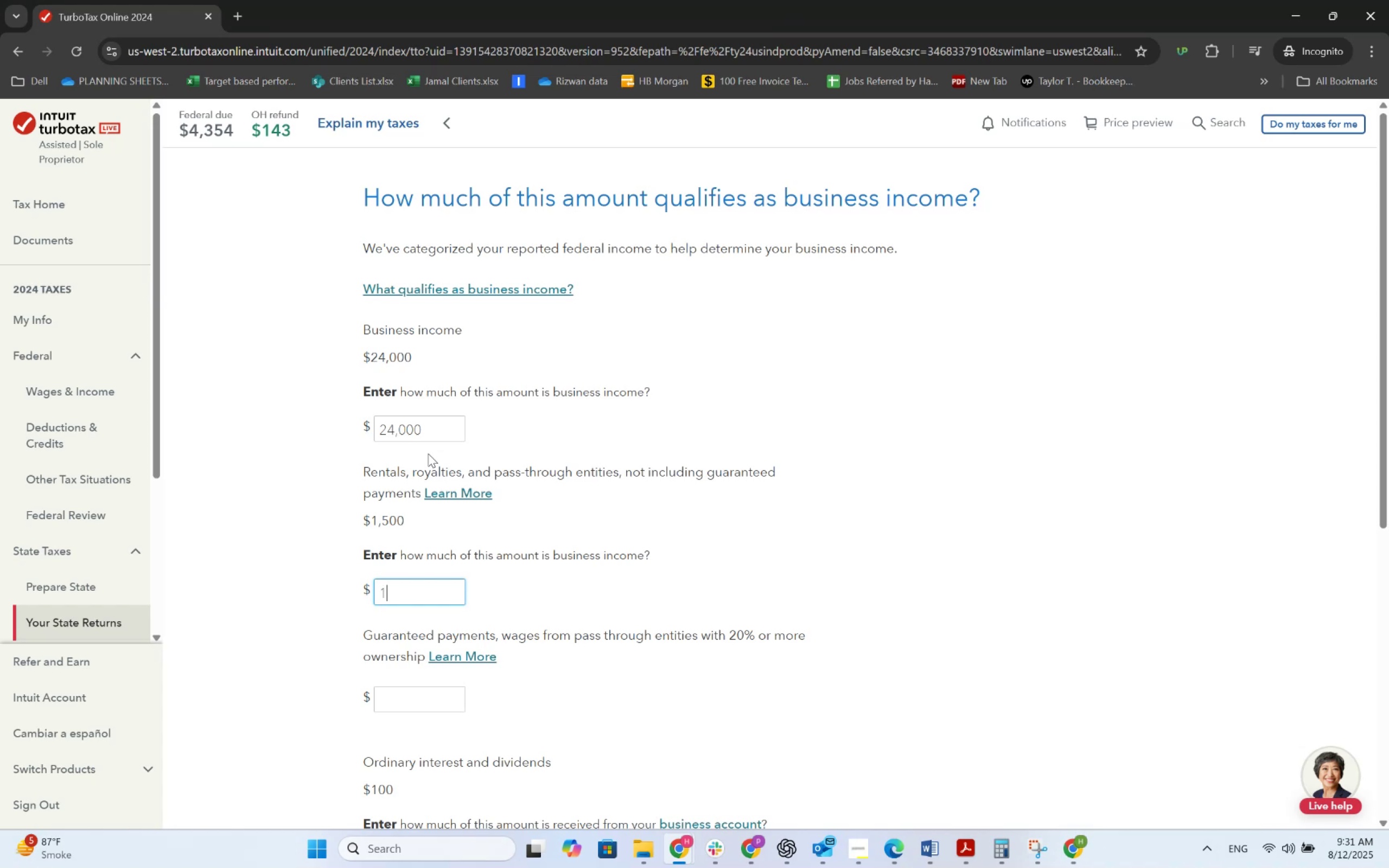 
key(Numpad5)
 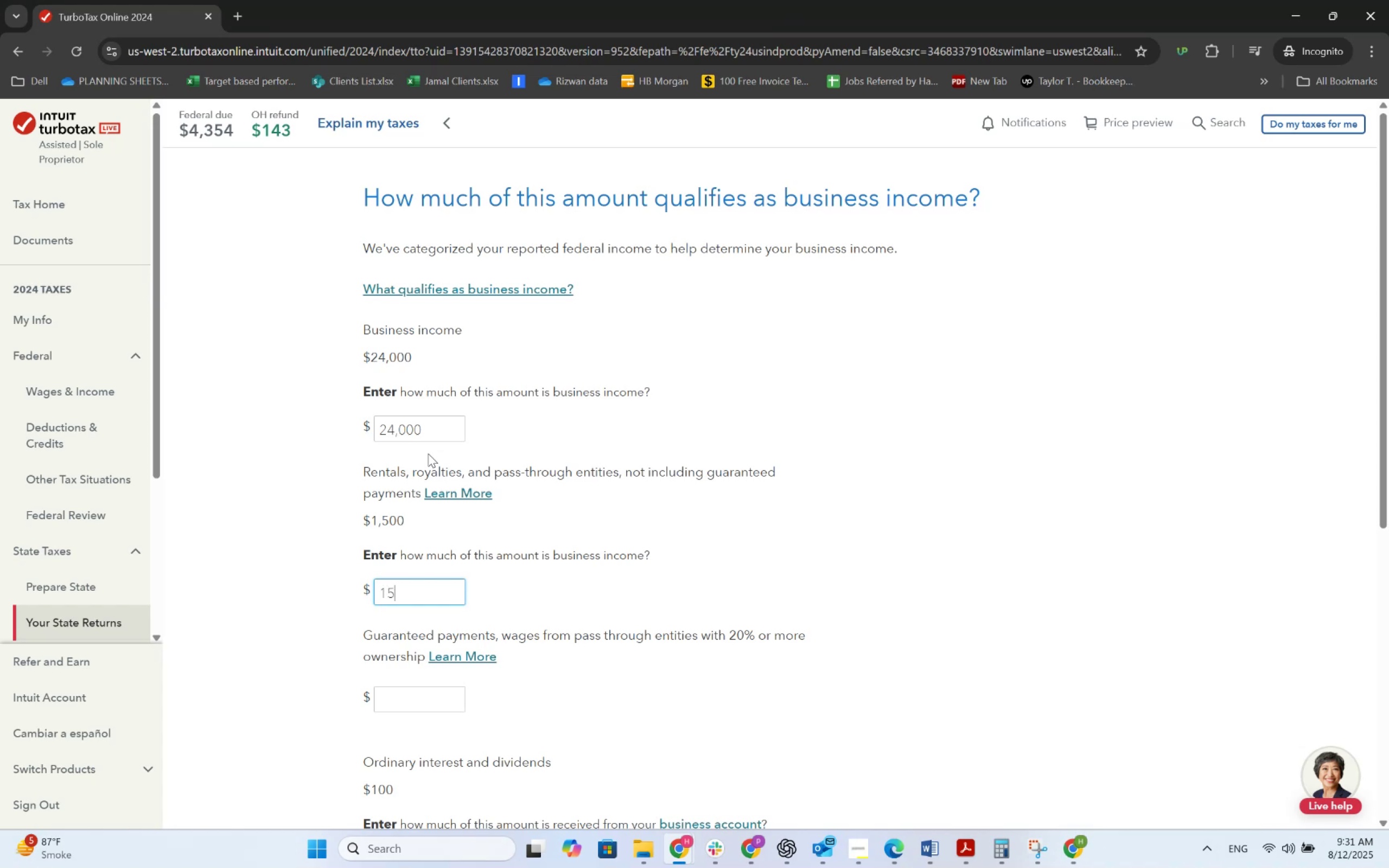 
key(Numpad0)
 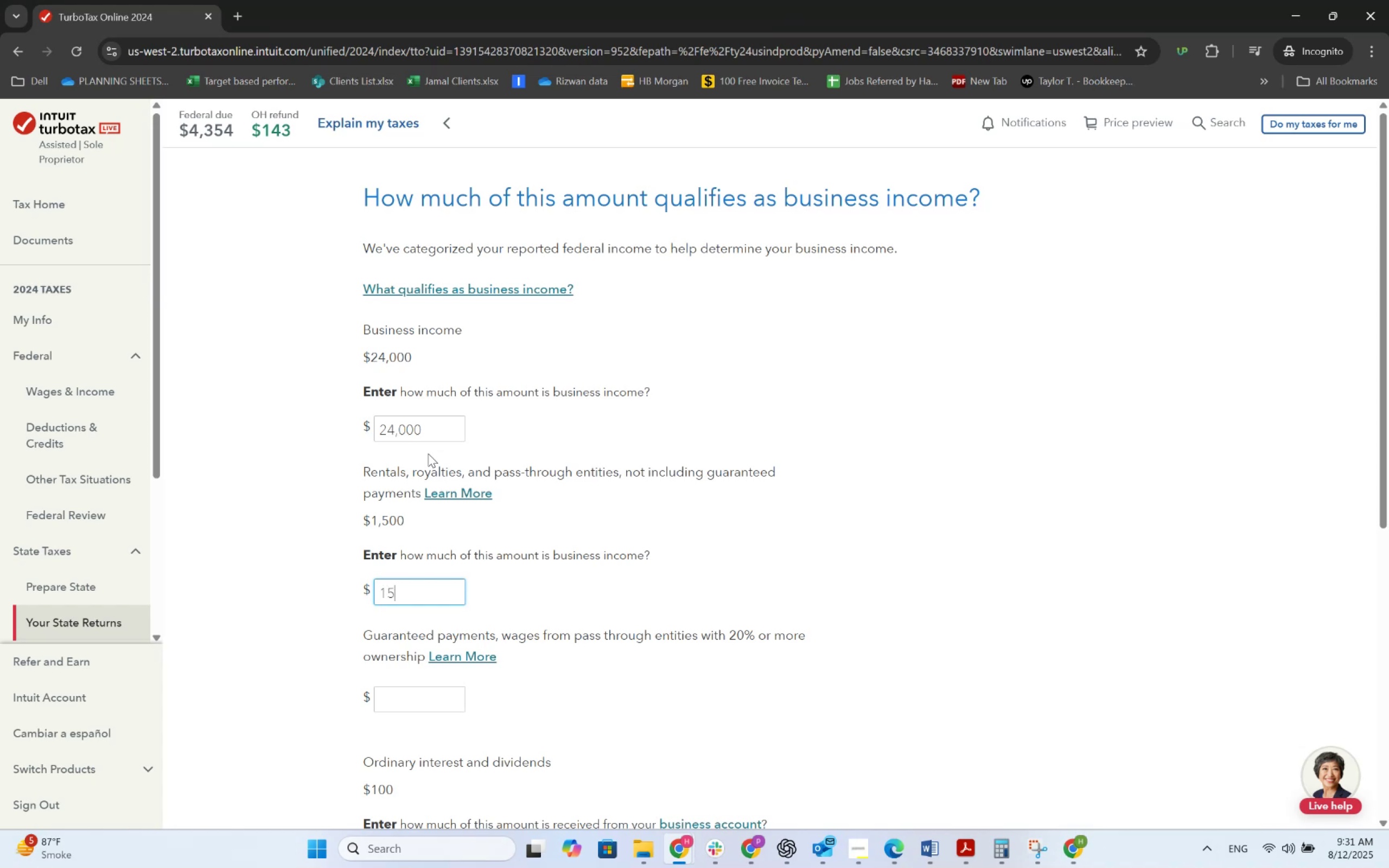 
key(Numpad0)
 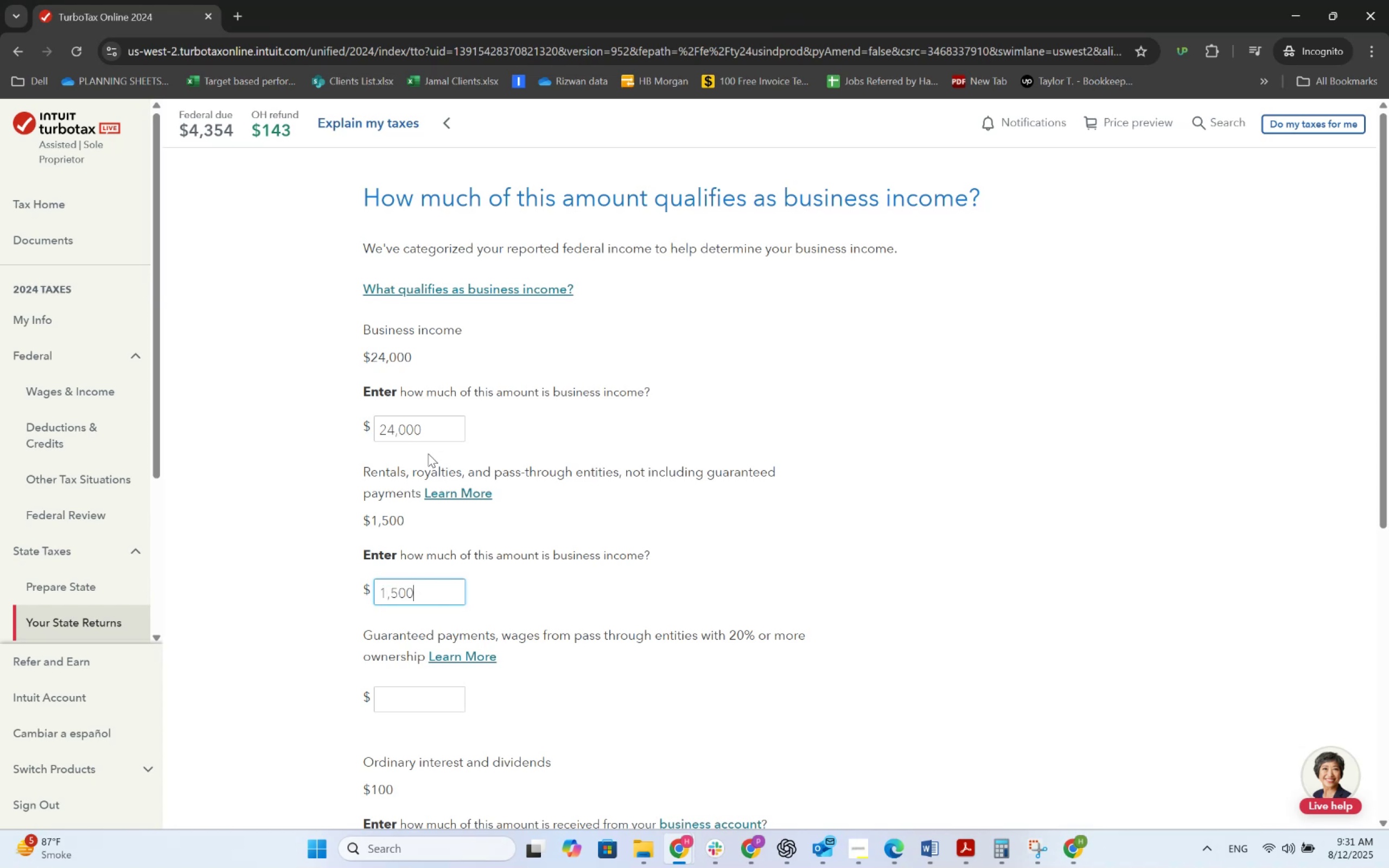 
scroll: coordinate [473, 439], scroll_direction: down, amount: 1.0
 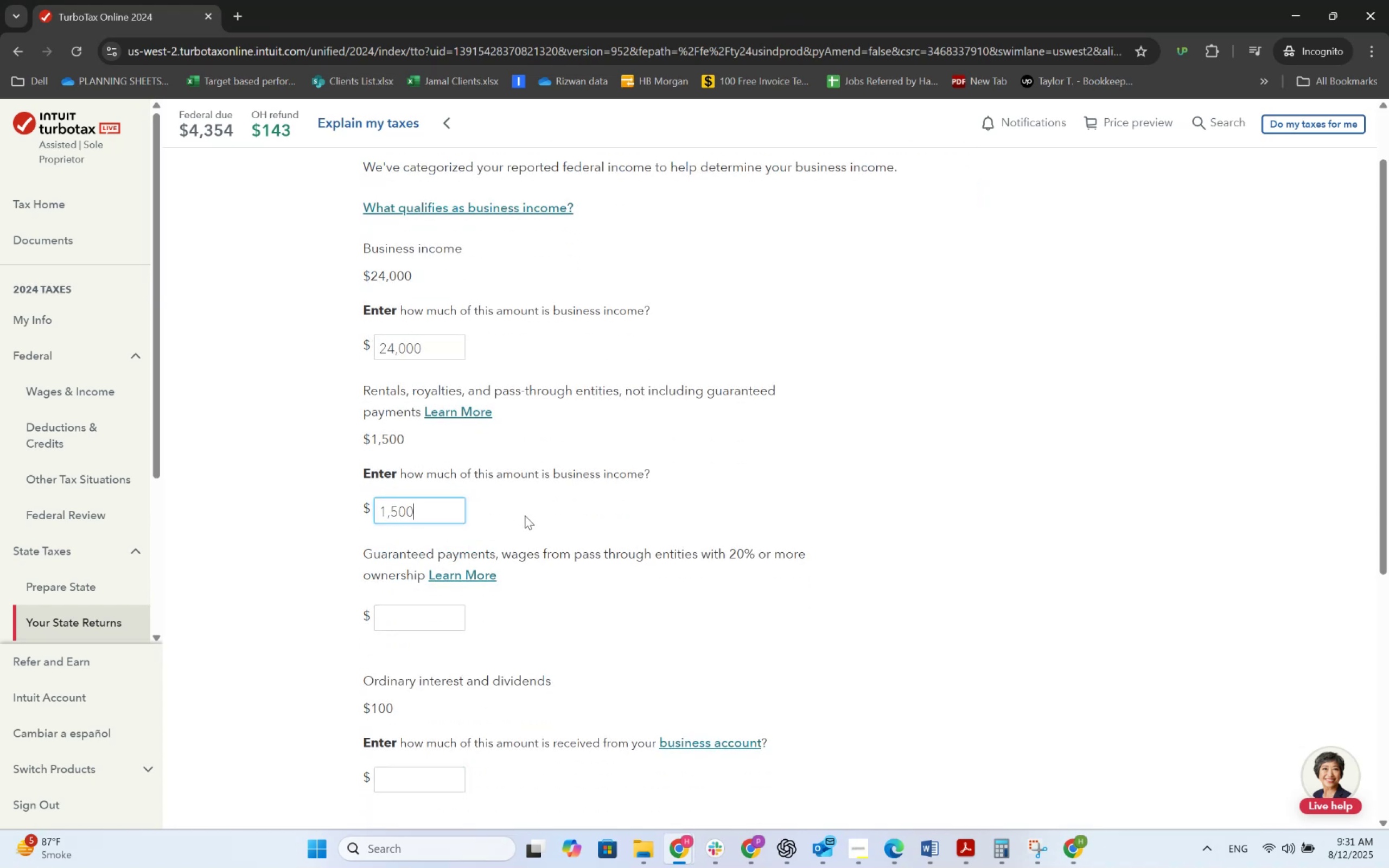 
scroll: coordinate [546, 467], scroll_direction: up, amount: 3.0
 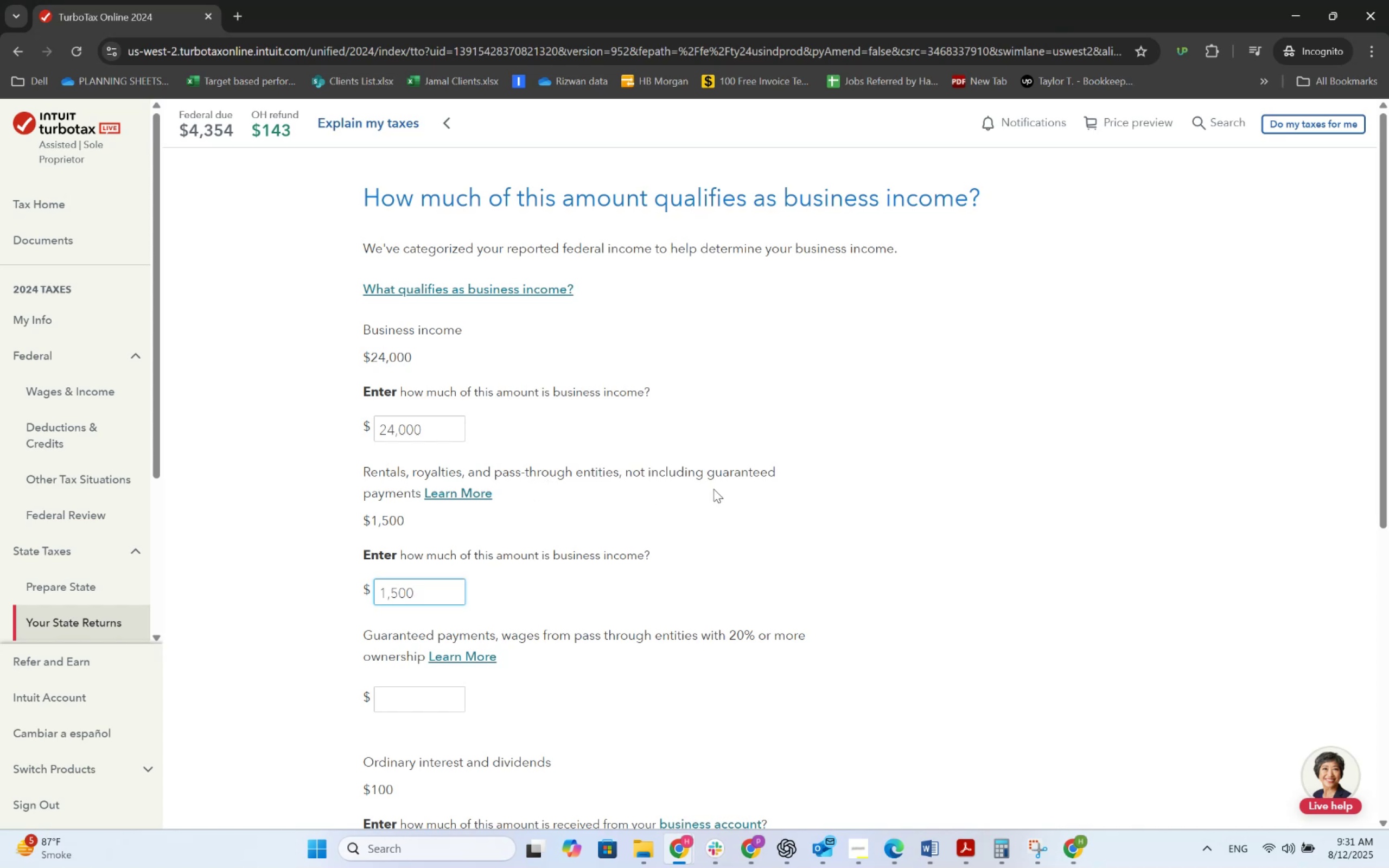 
wait(5.08)
 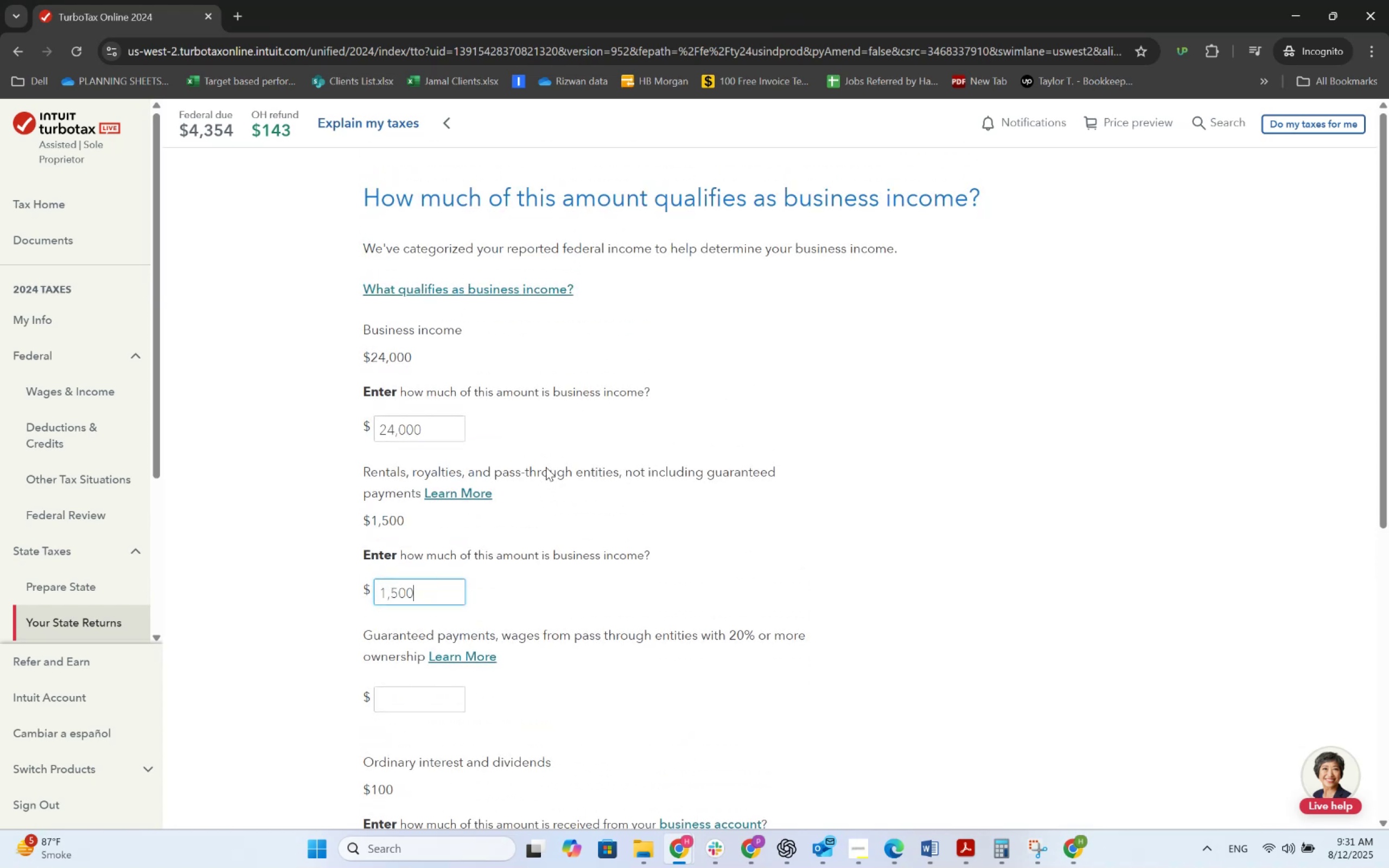 
scroll: coordinate [536, 601], scroll_direction: down, amount: 3.0
 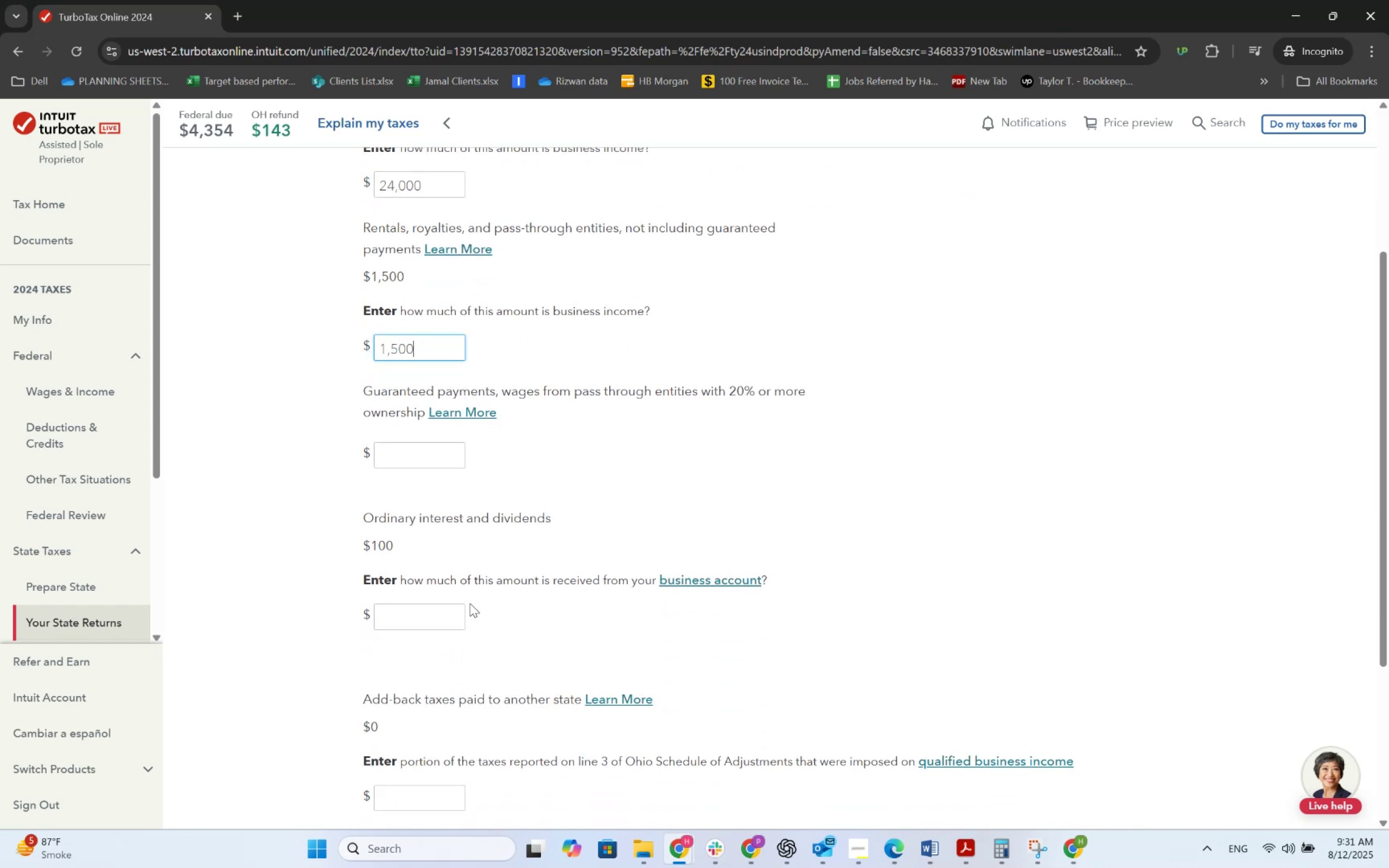 
left_click([439, 608])
 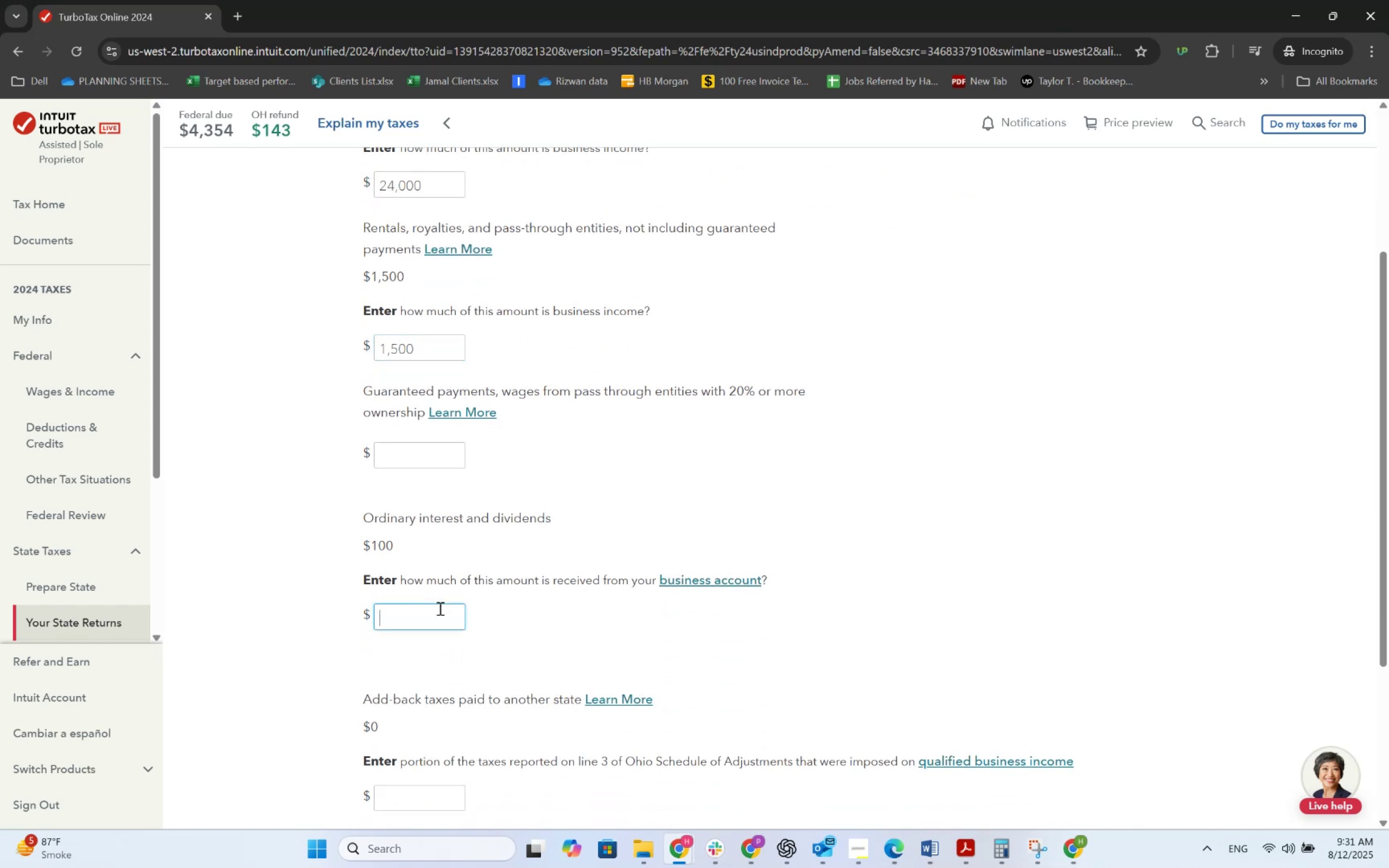 
key(Numpad1)
 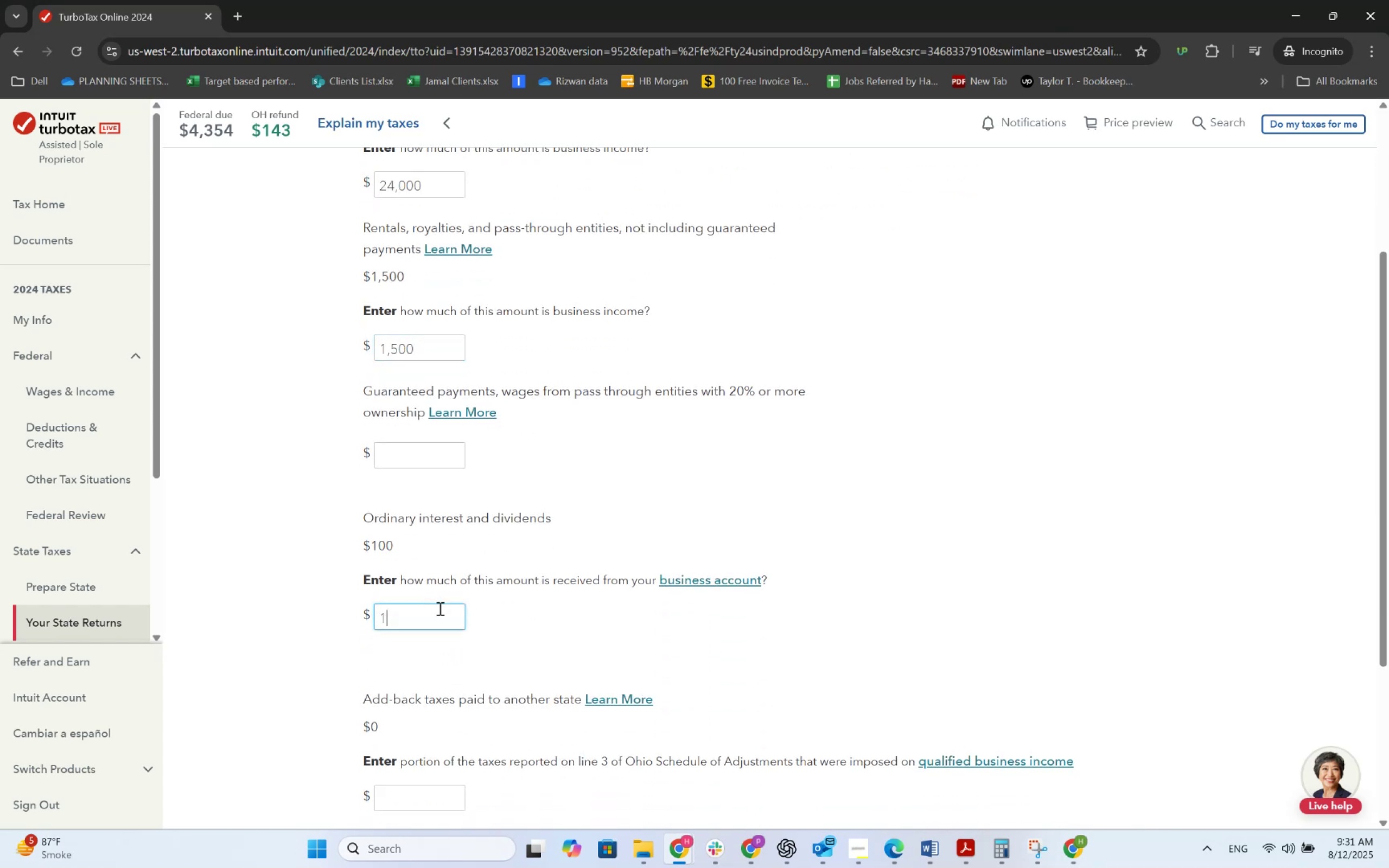 
key(Numpad0)
 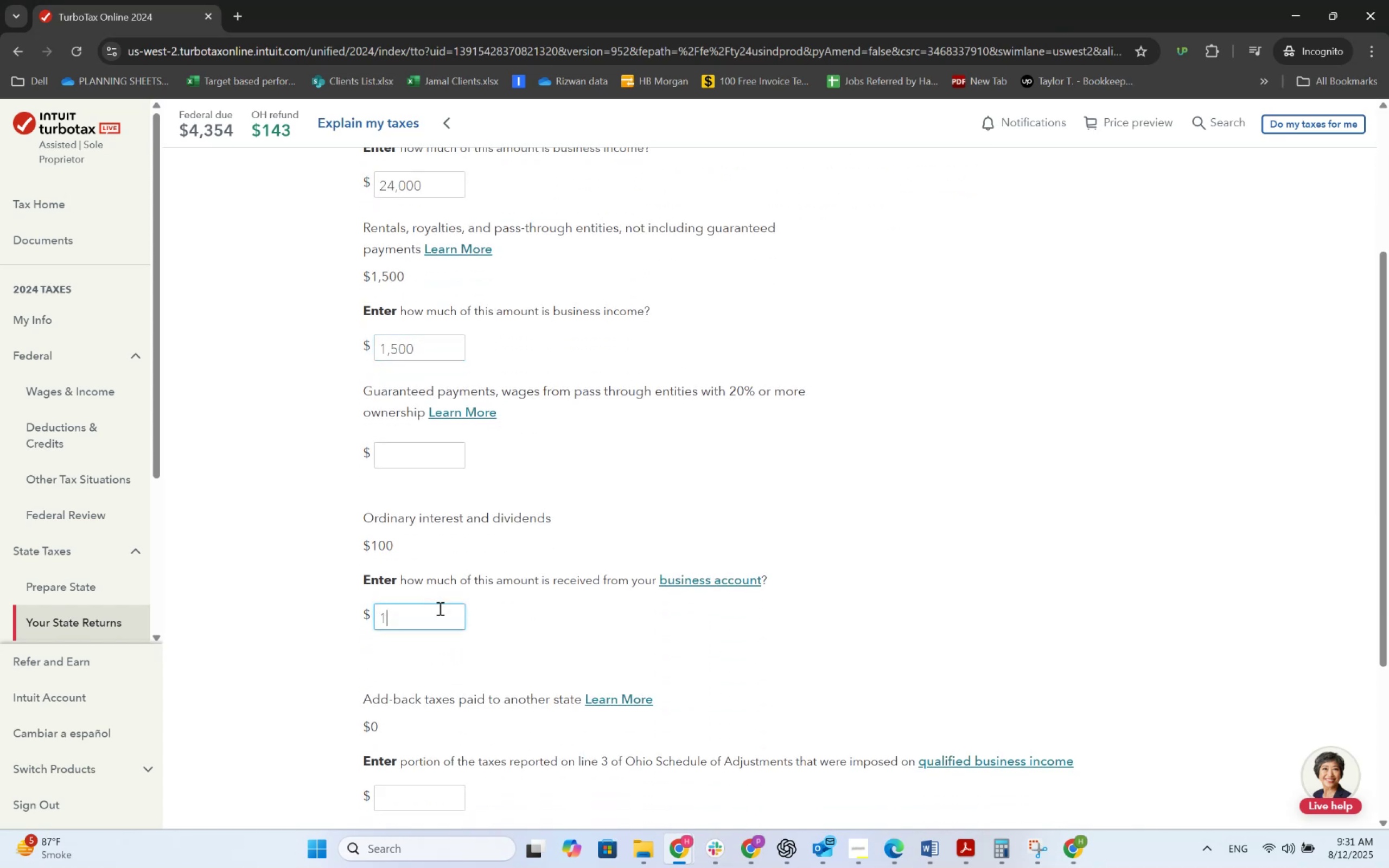 
key(Numpad0)
 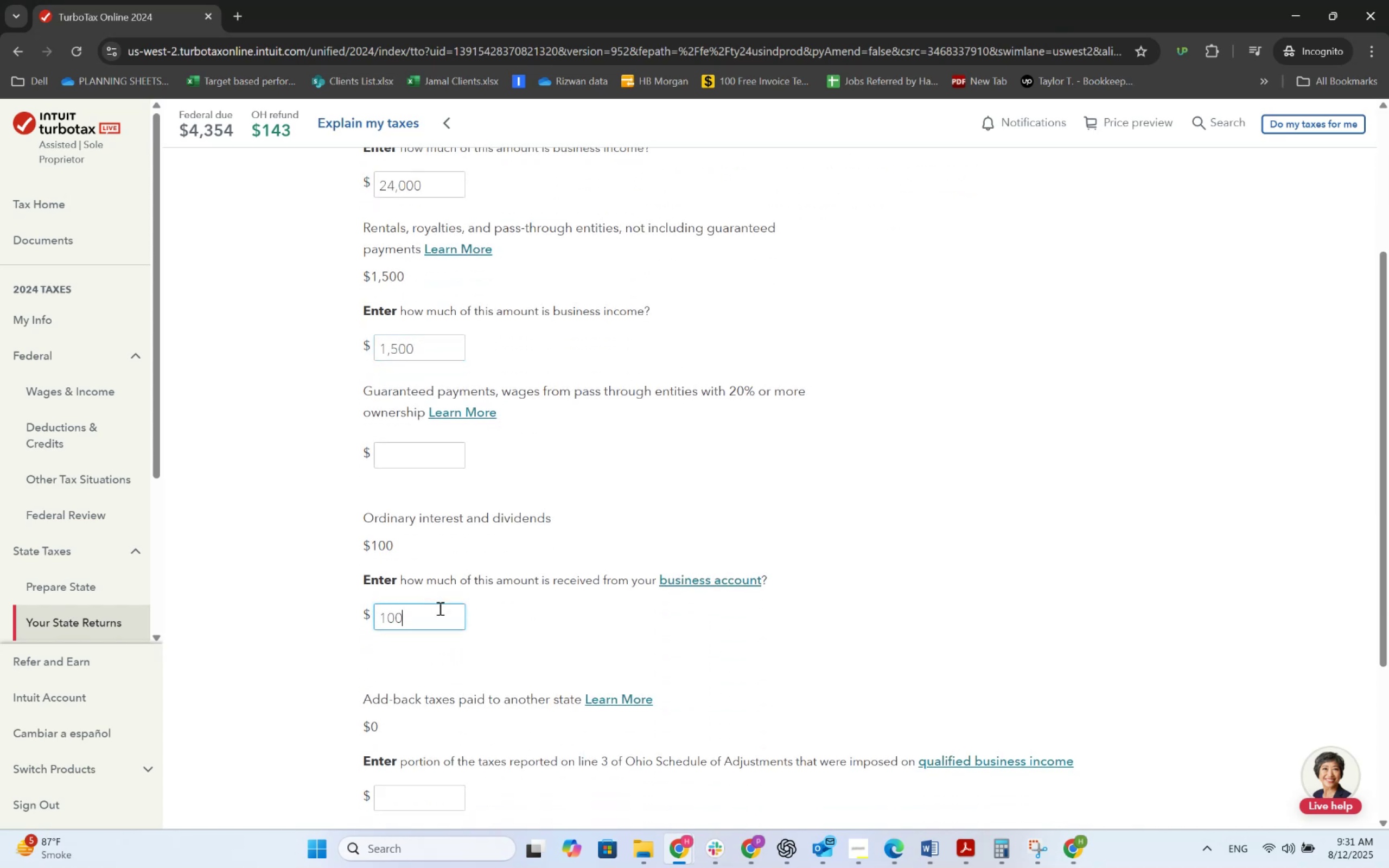 
scroll: coordinate [549, 508], scroll_direction: down, amount: 1.0
 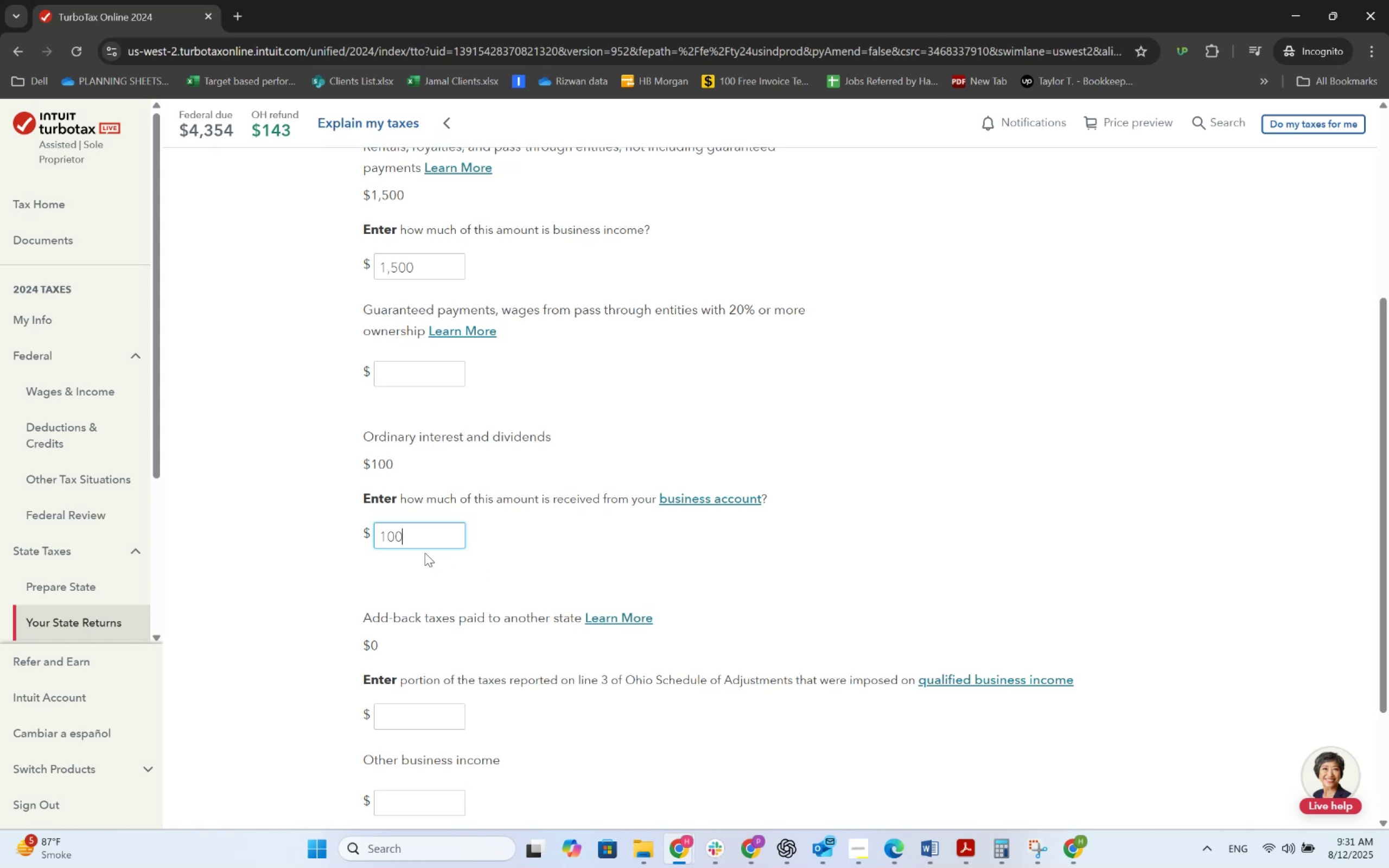 
wait(7.79)
 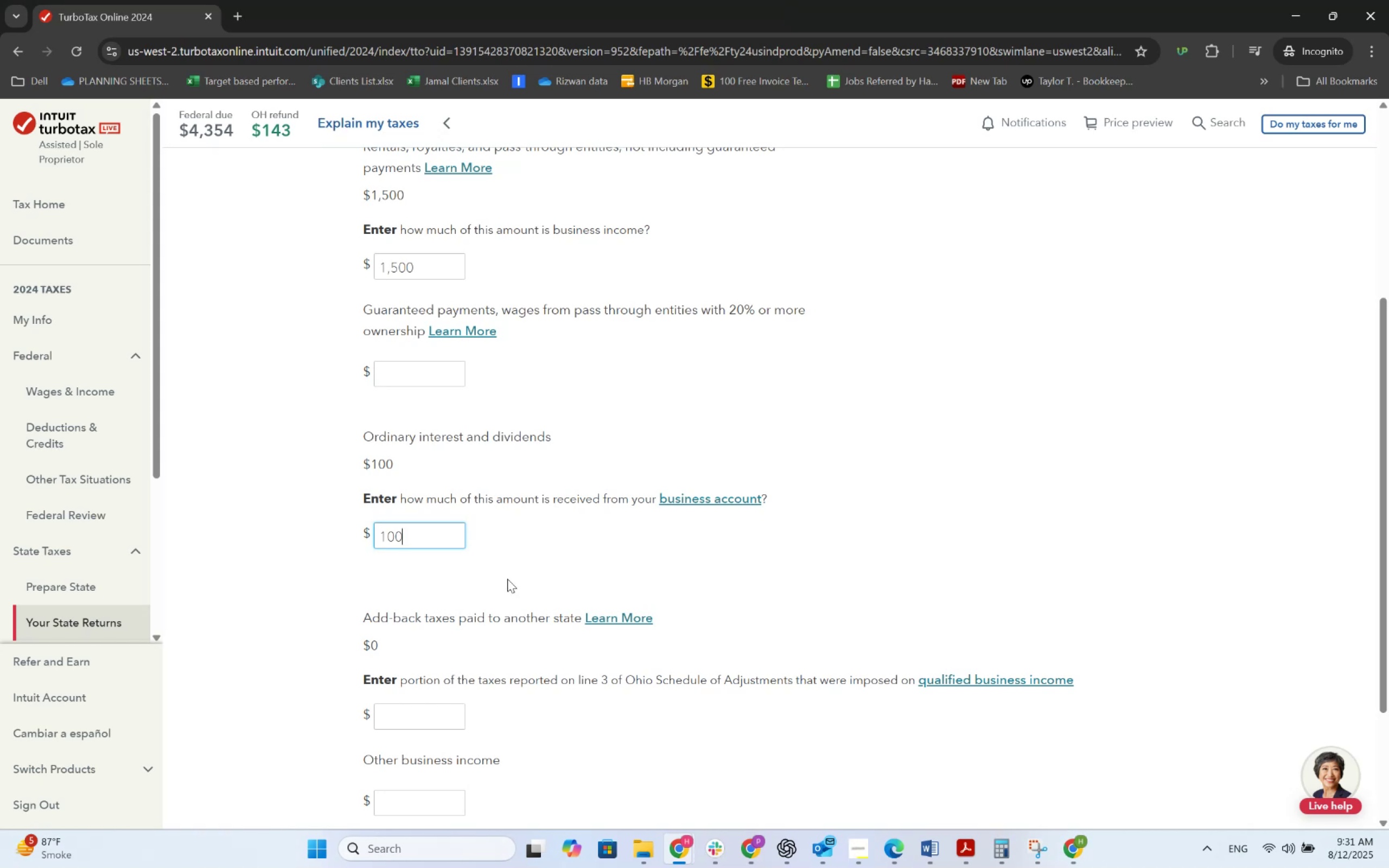 
scroll: coordinate [422, 560], scroll_direction: up, amount: 2.0
 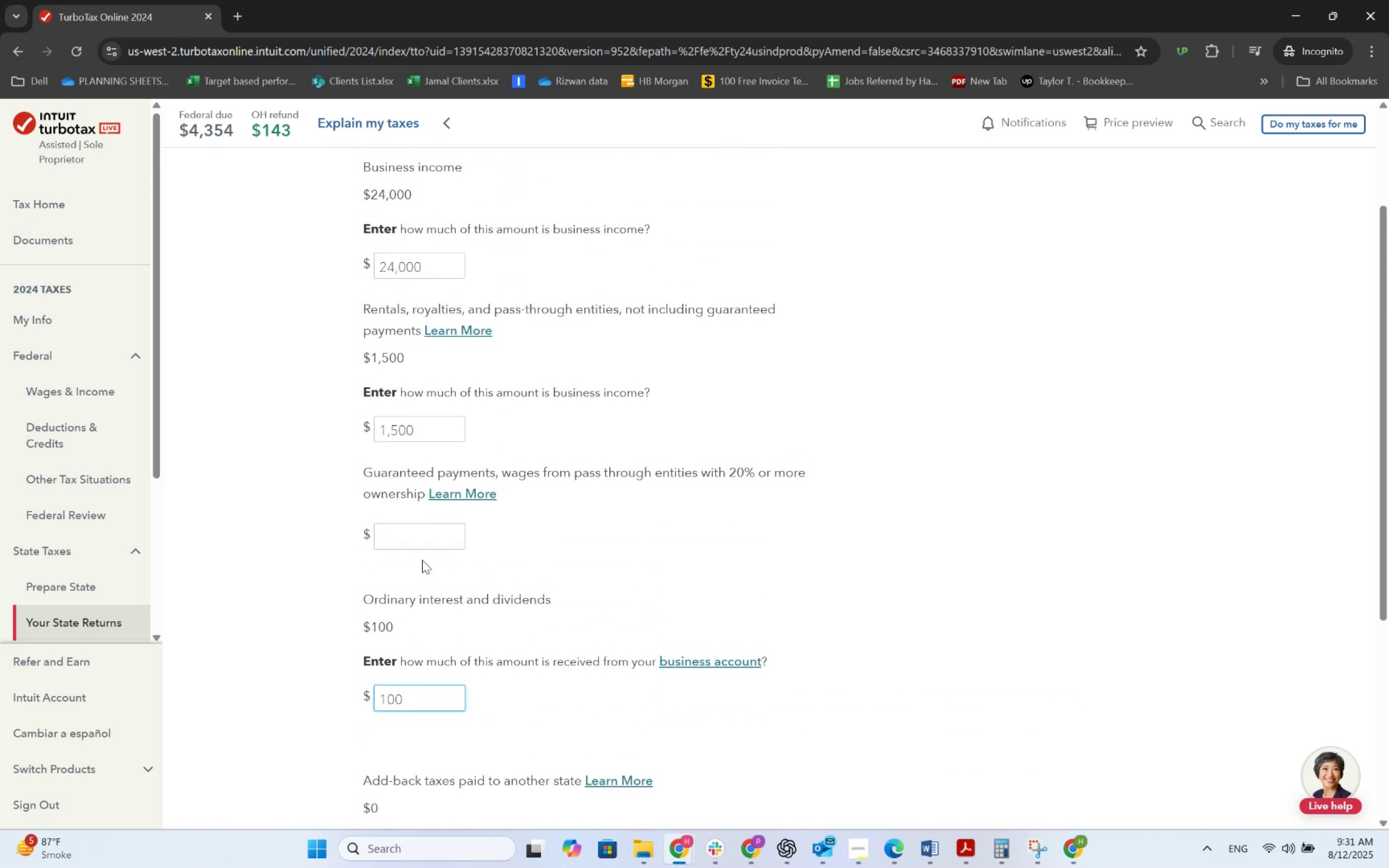 
scroll: coordinate [424, 576], scroll_direction: down, amount: 4.0
 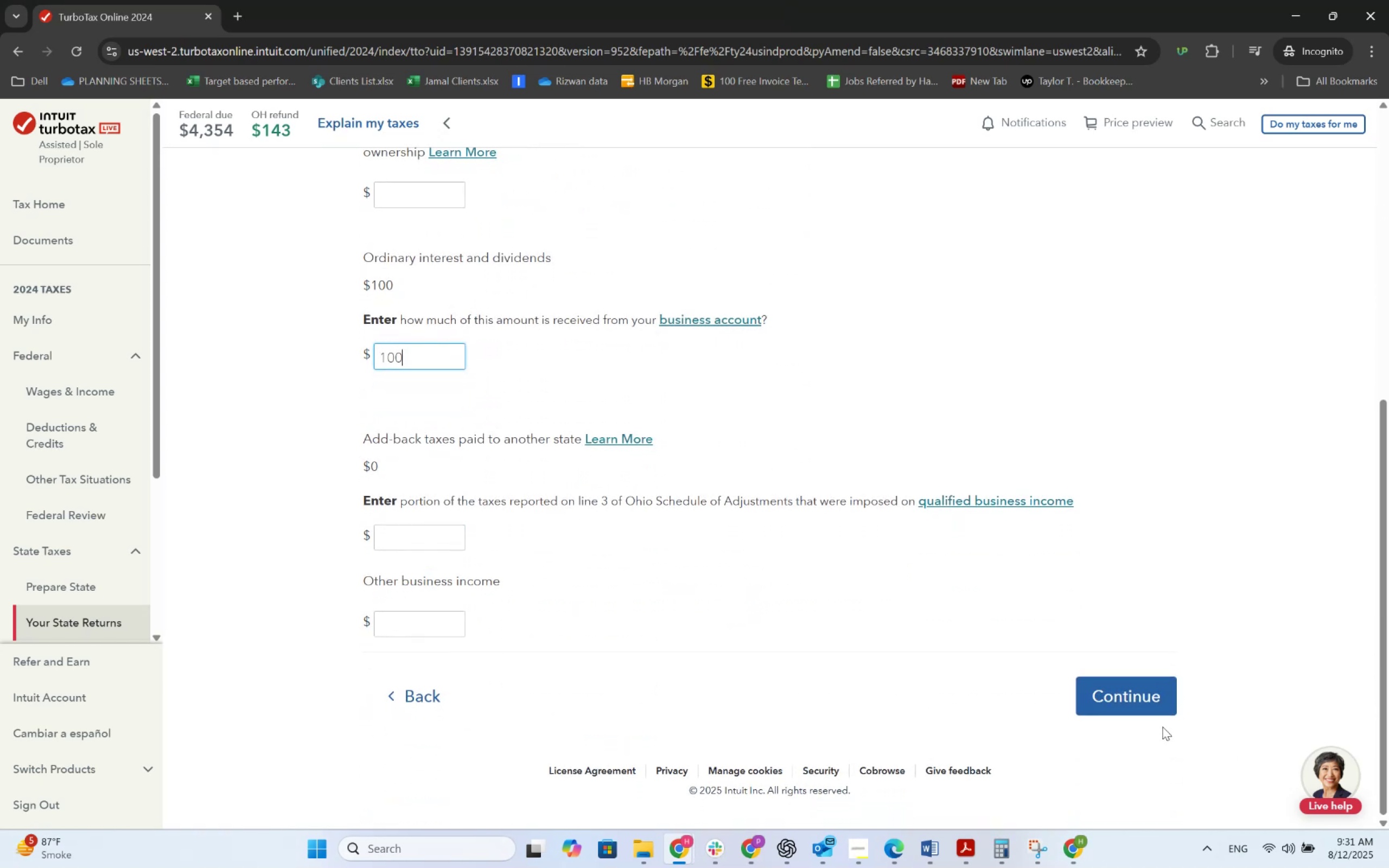 
left_click([1148, 705])
 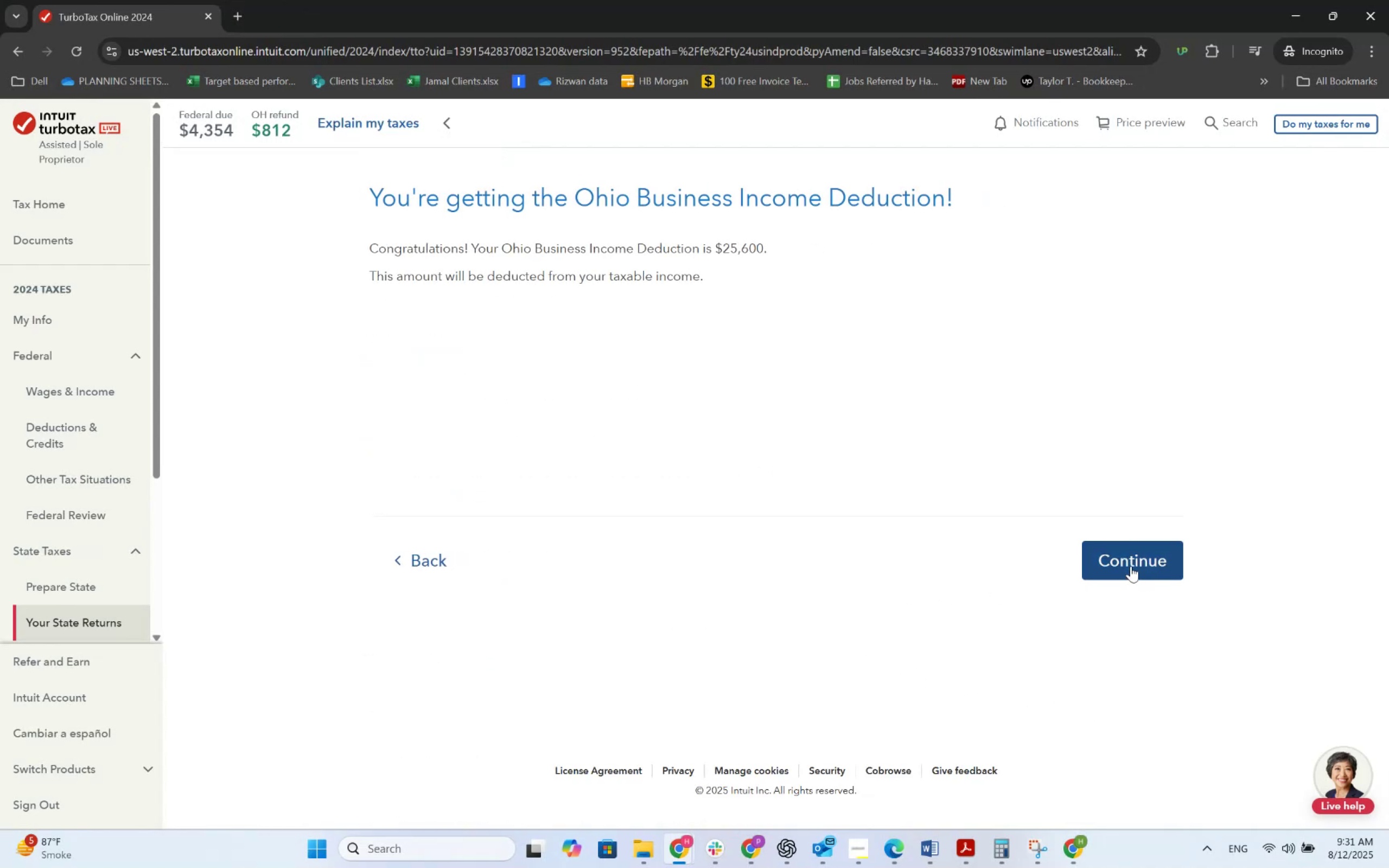 
wait(5.64)
 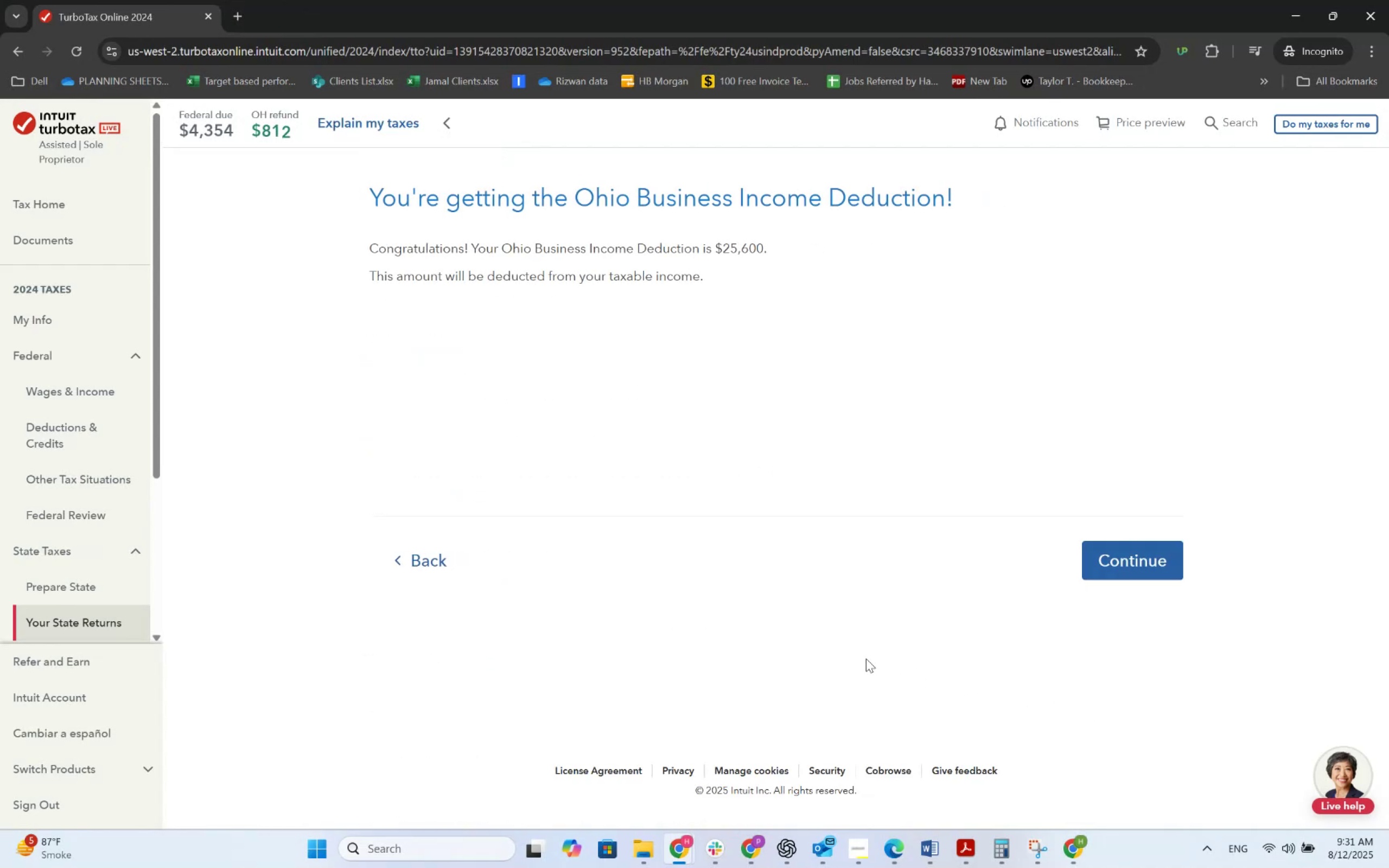 
left_click([1131, 566])
 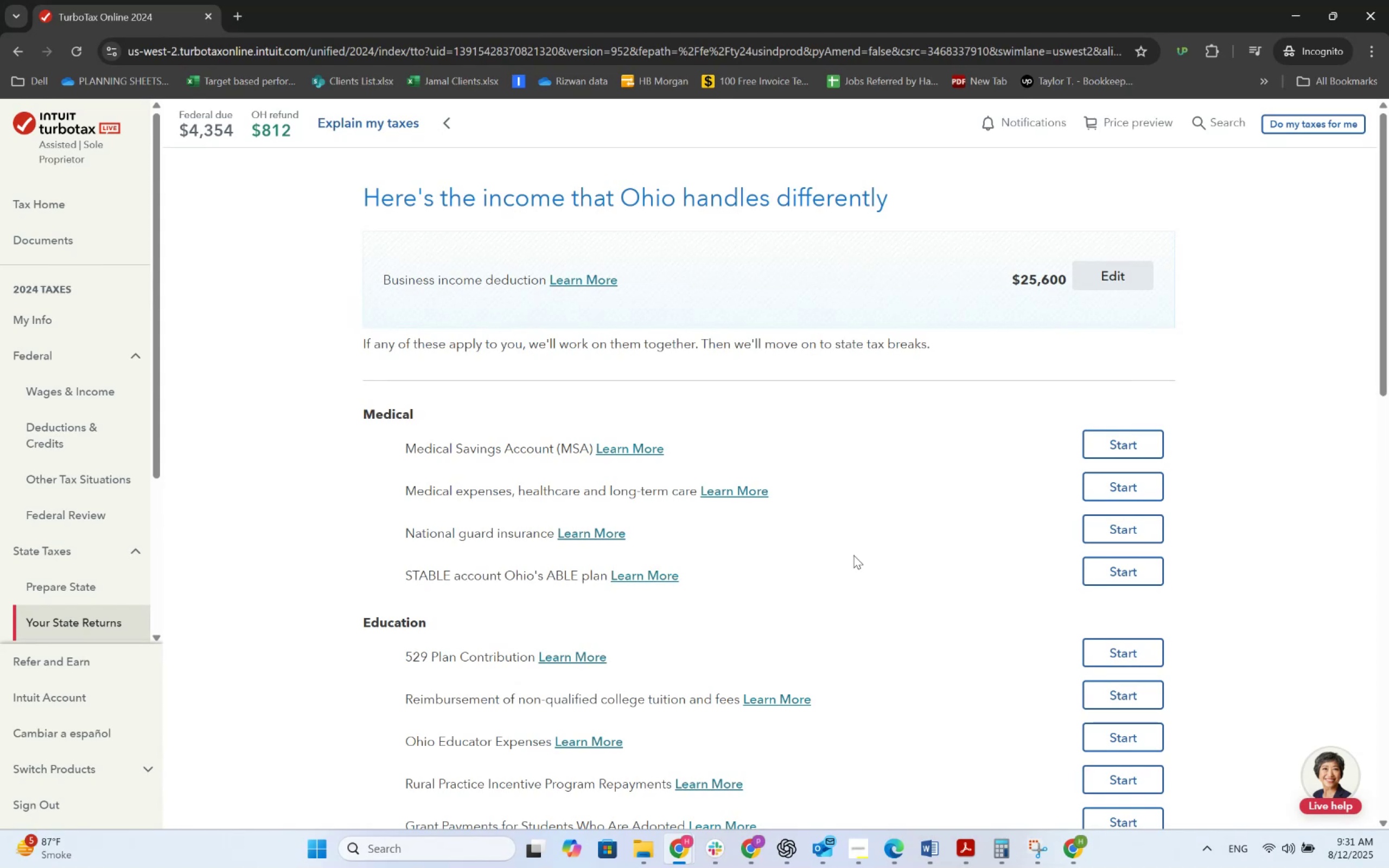 
wait(7.56)
 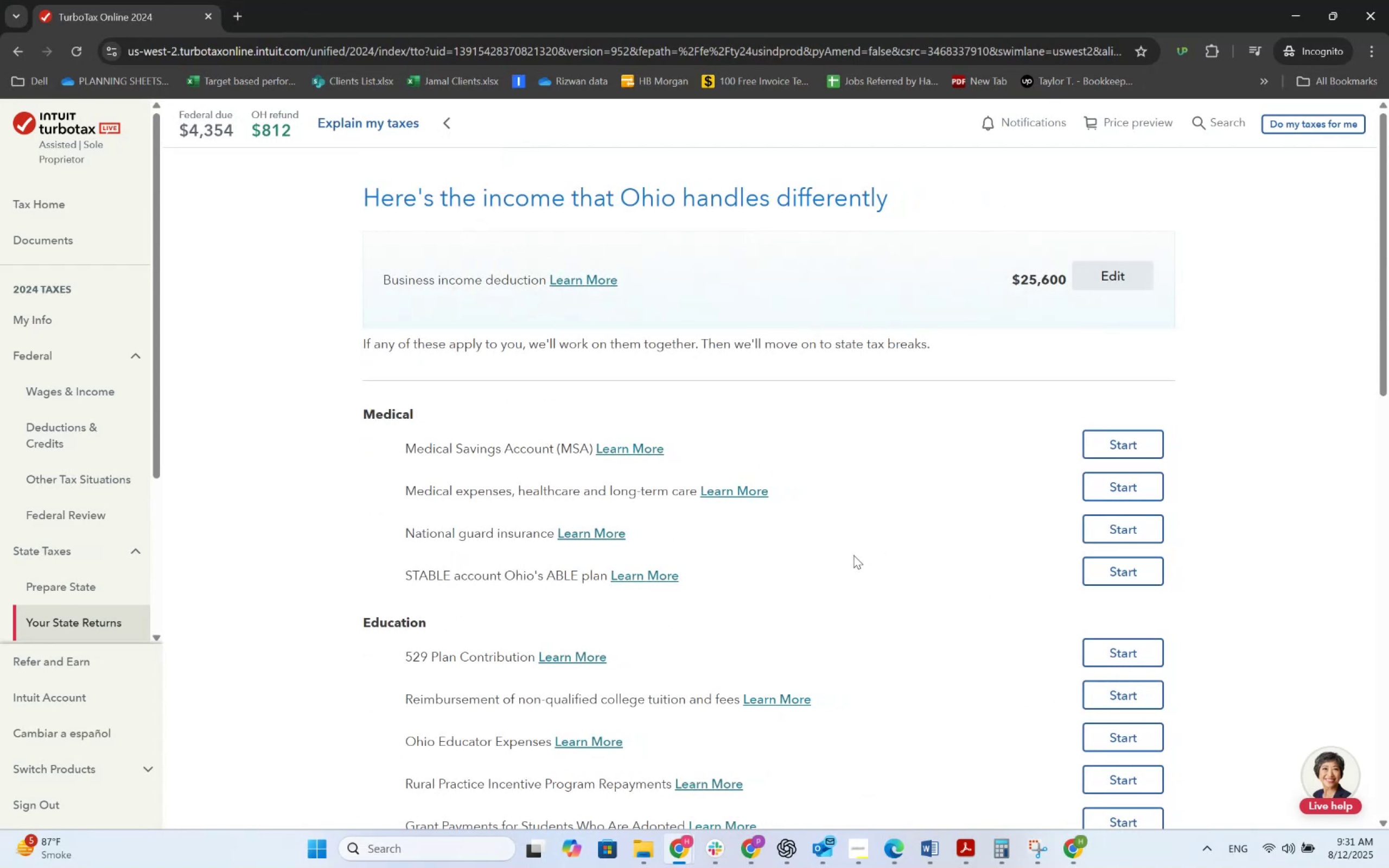 
scroll: coordinate [845, 551], scroll_direction: up, amount: 1.0
 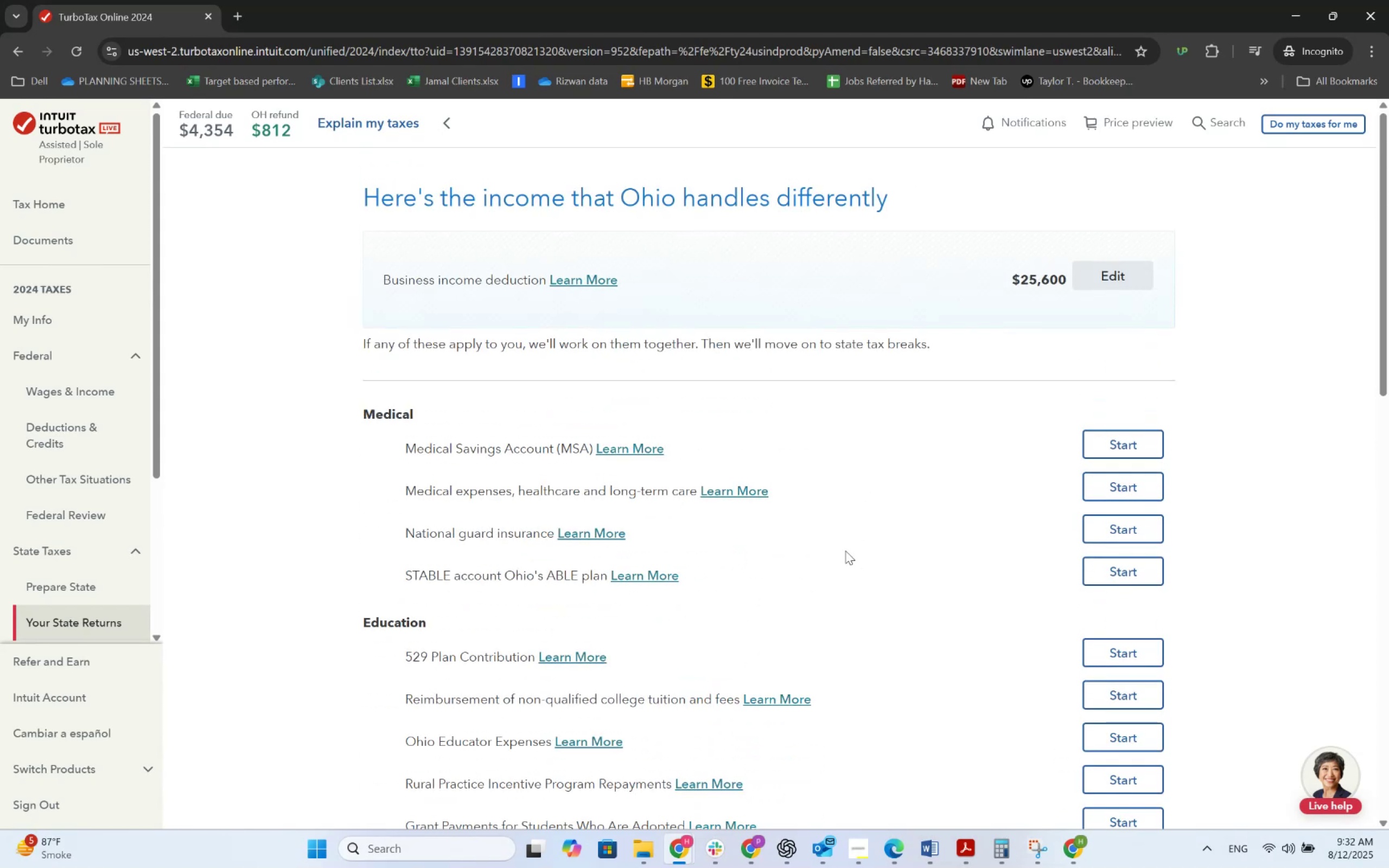 
wait(9.3)
 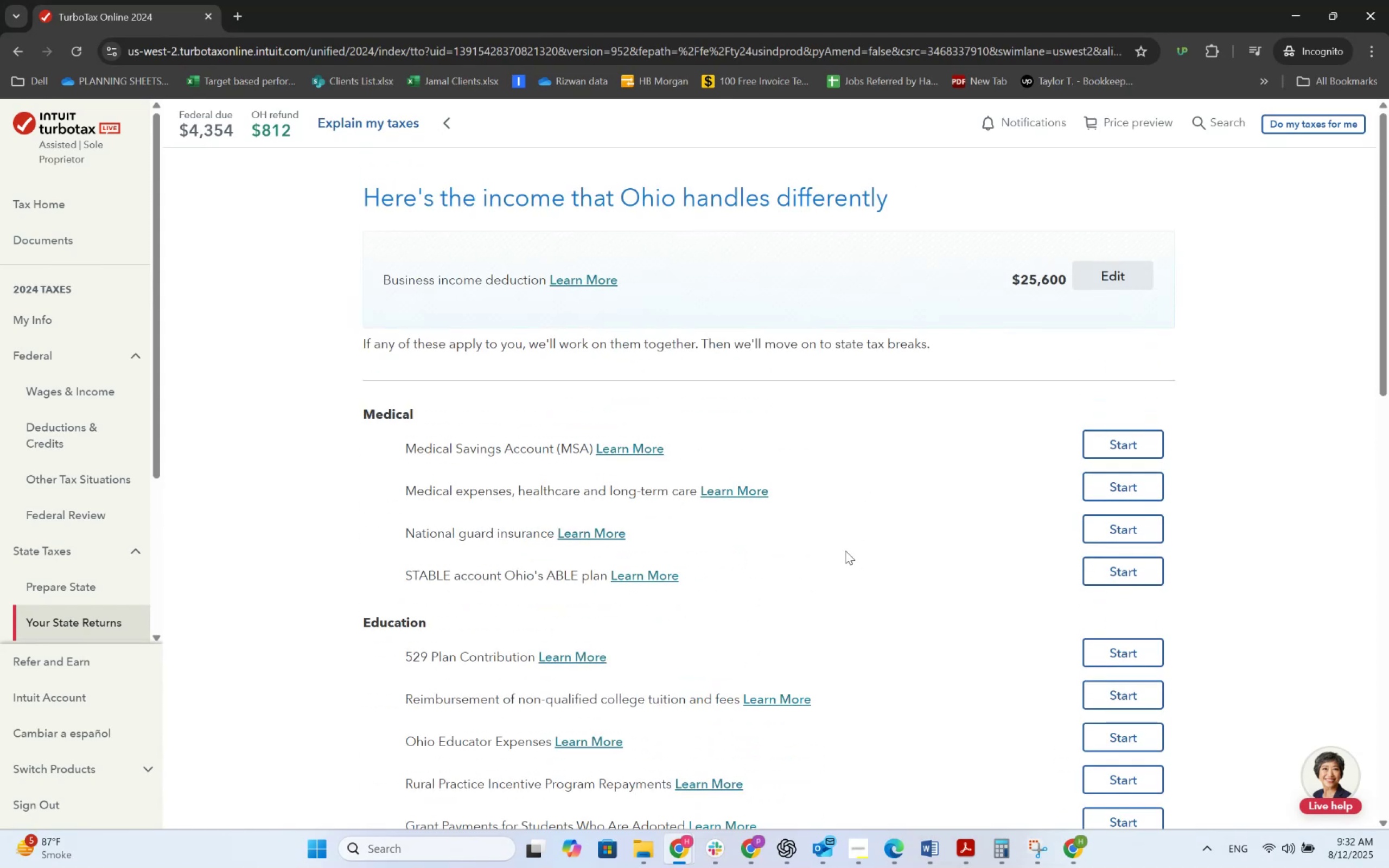 
left_click([889, 844])
 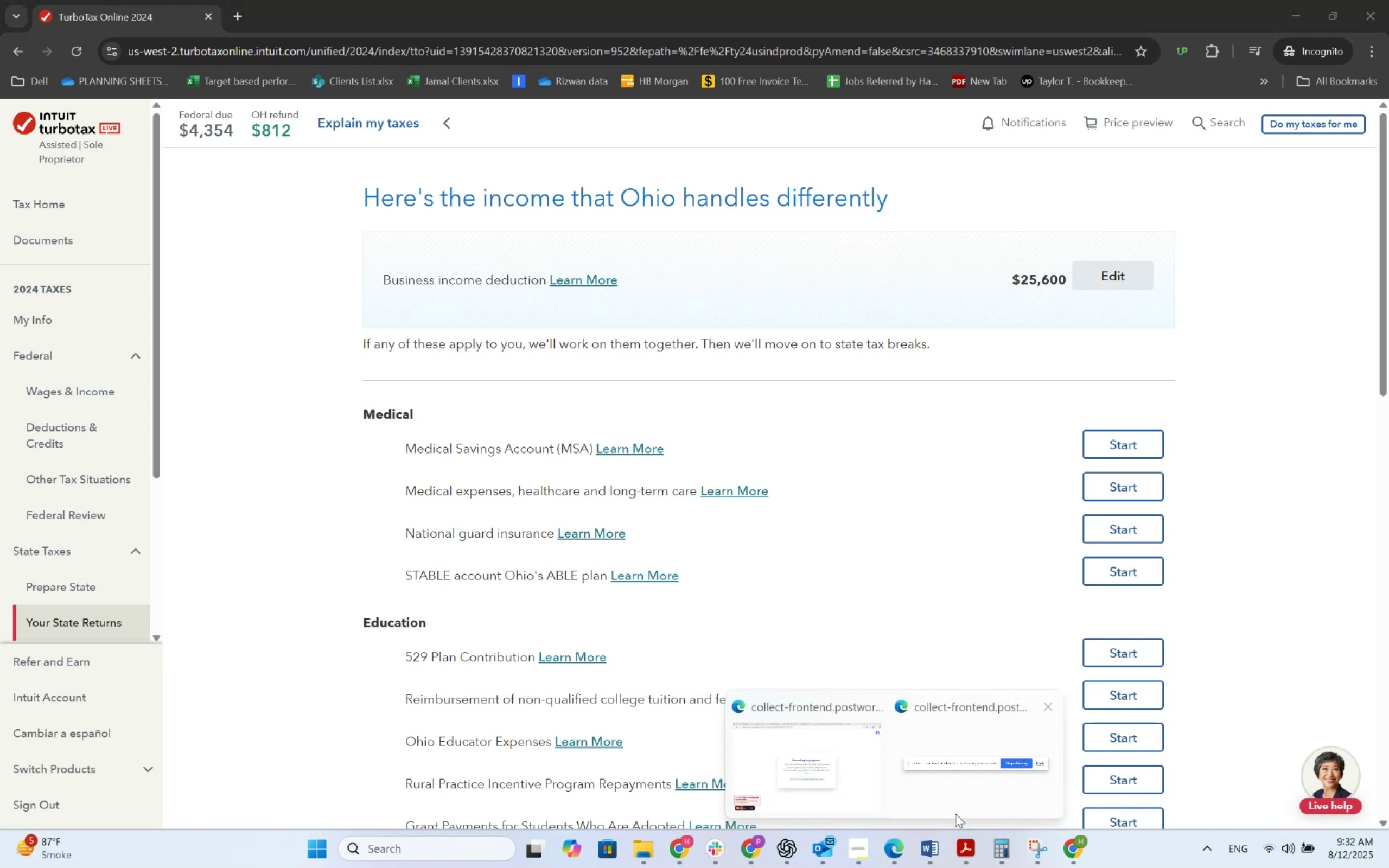 
left_click([966, 799])
 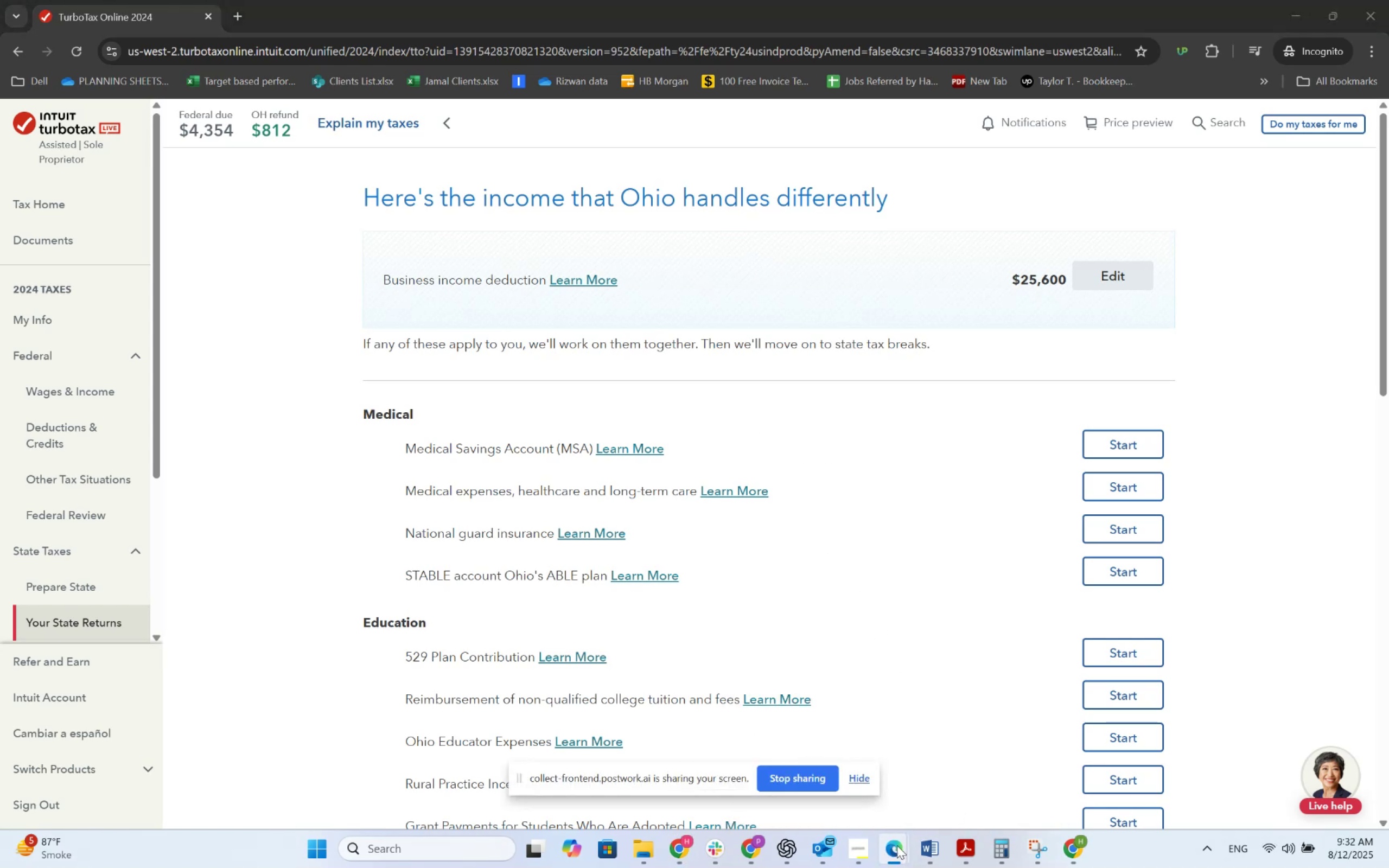 
double_click([844, 785])
 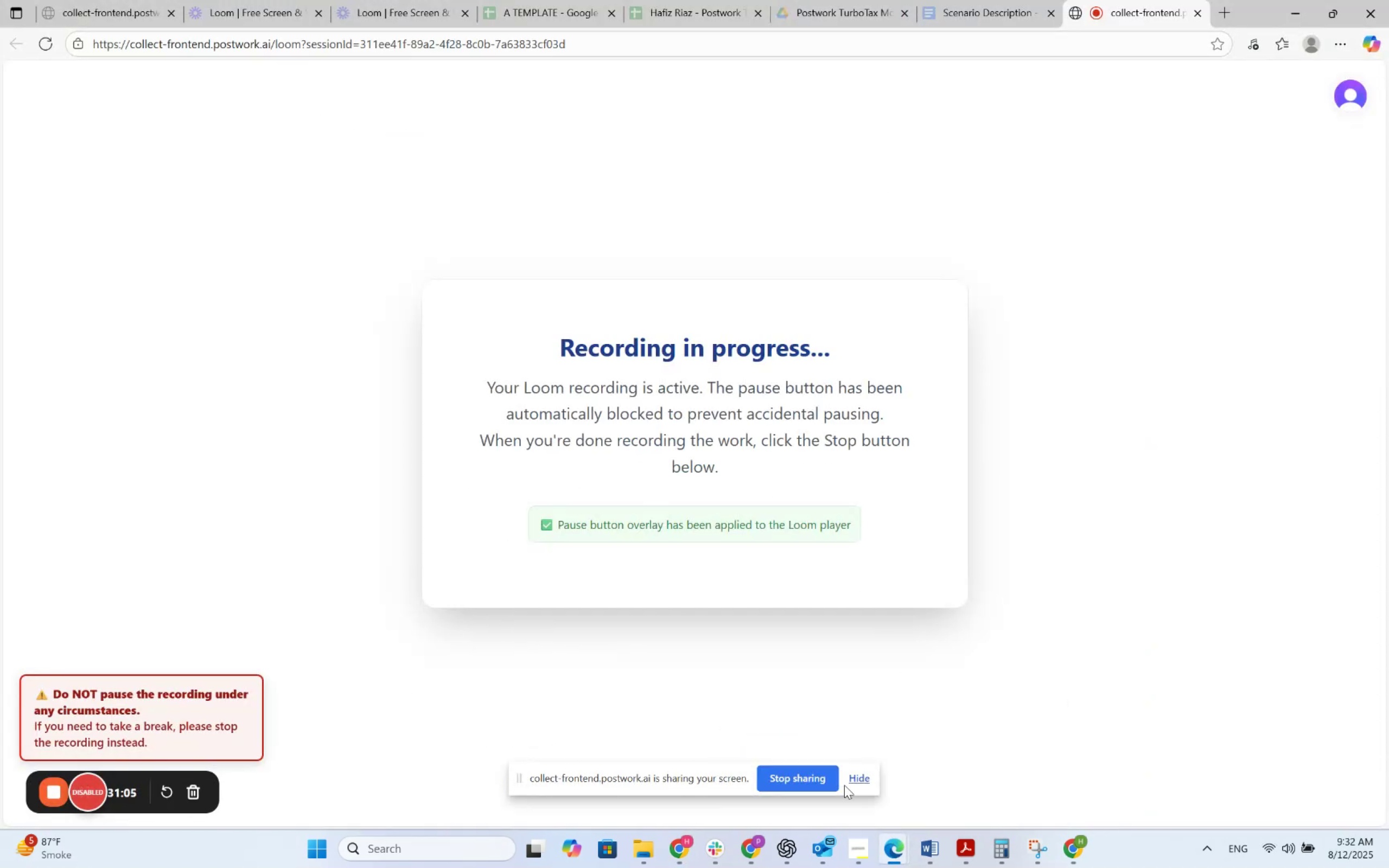 
left_click([1296, 0])
 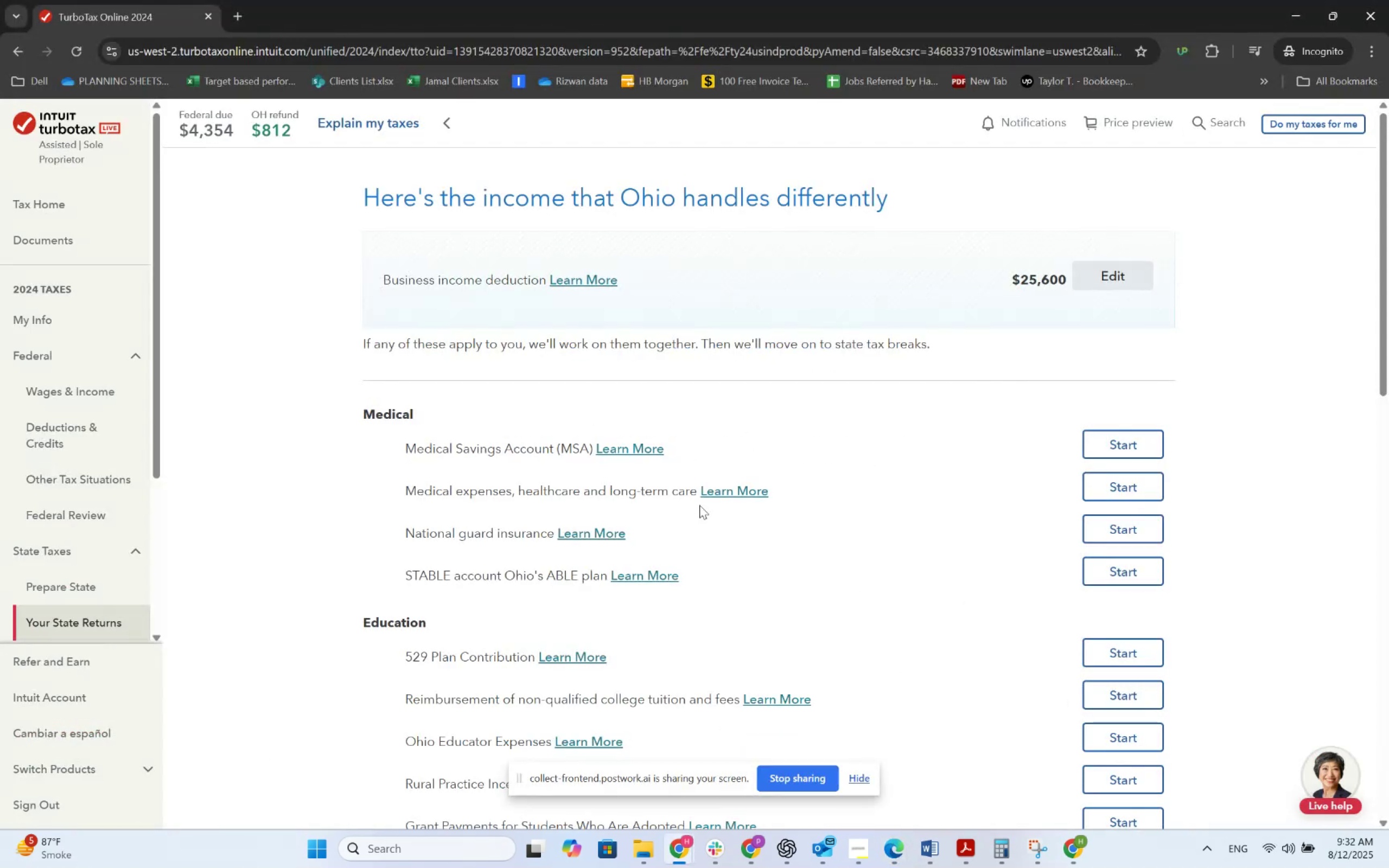 
scroll: coordinate [641, 588], scroll_direction: down, amount: 6.0
 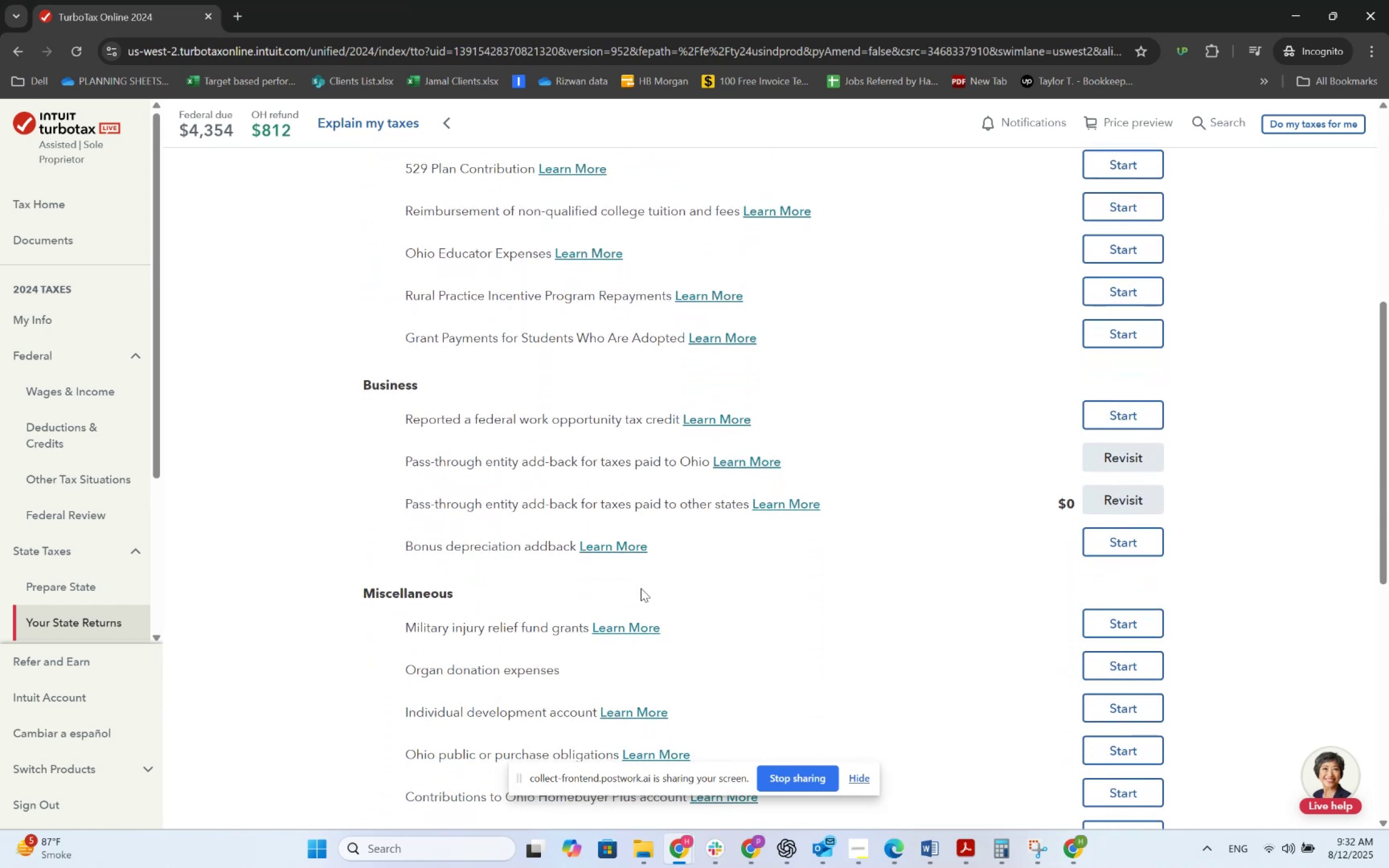 
scroll: coordinate [645, 583], scroll_direction: down, amount: 9.0
 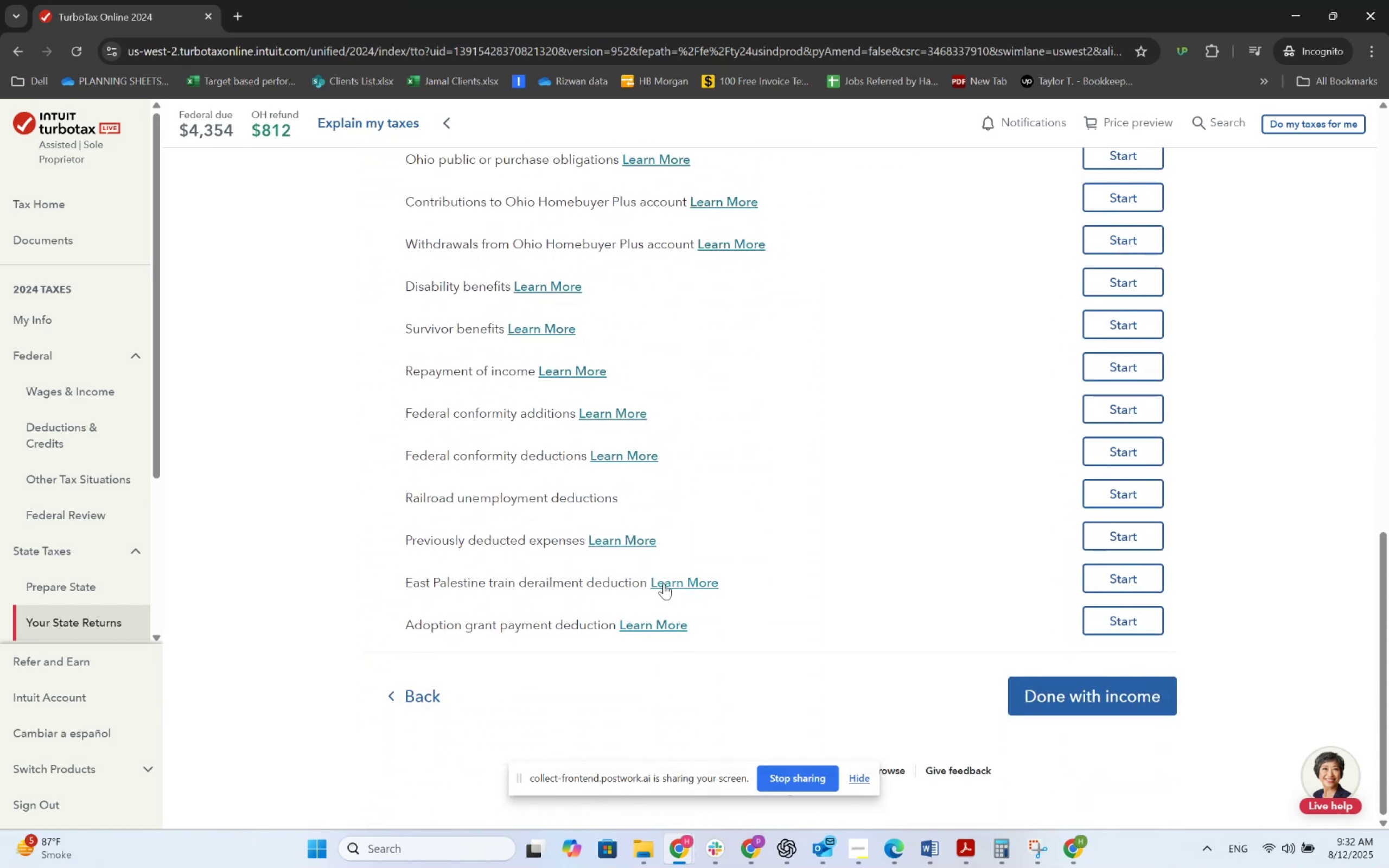 
scroll: coordinate [664, 582], scroll_direction: up, amount: 17.0
 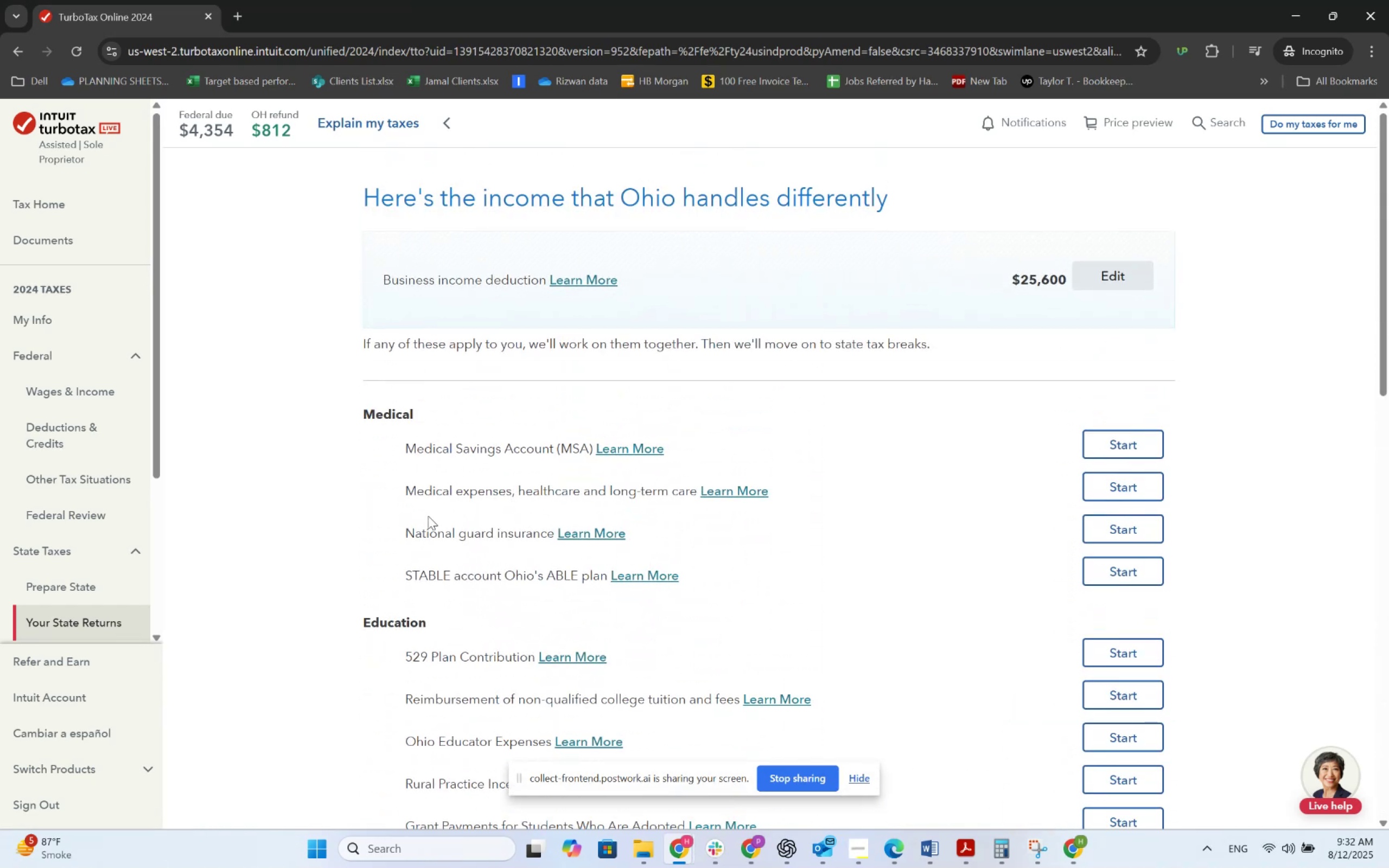 
scroll: coordinate [501, 573], scroll_direction: down, amount: 7.0
 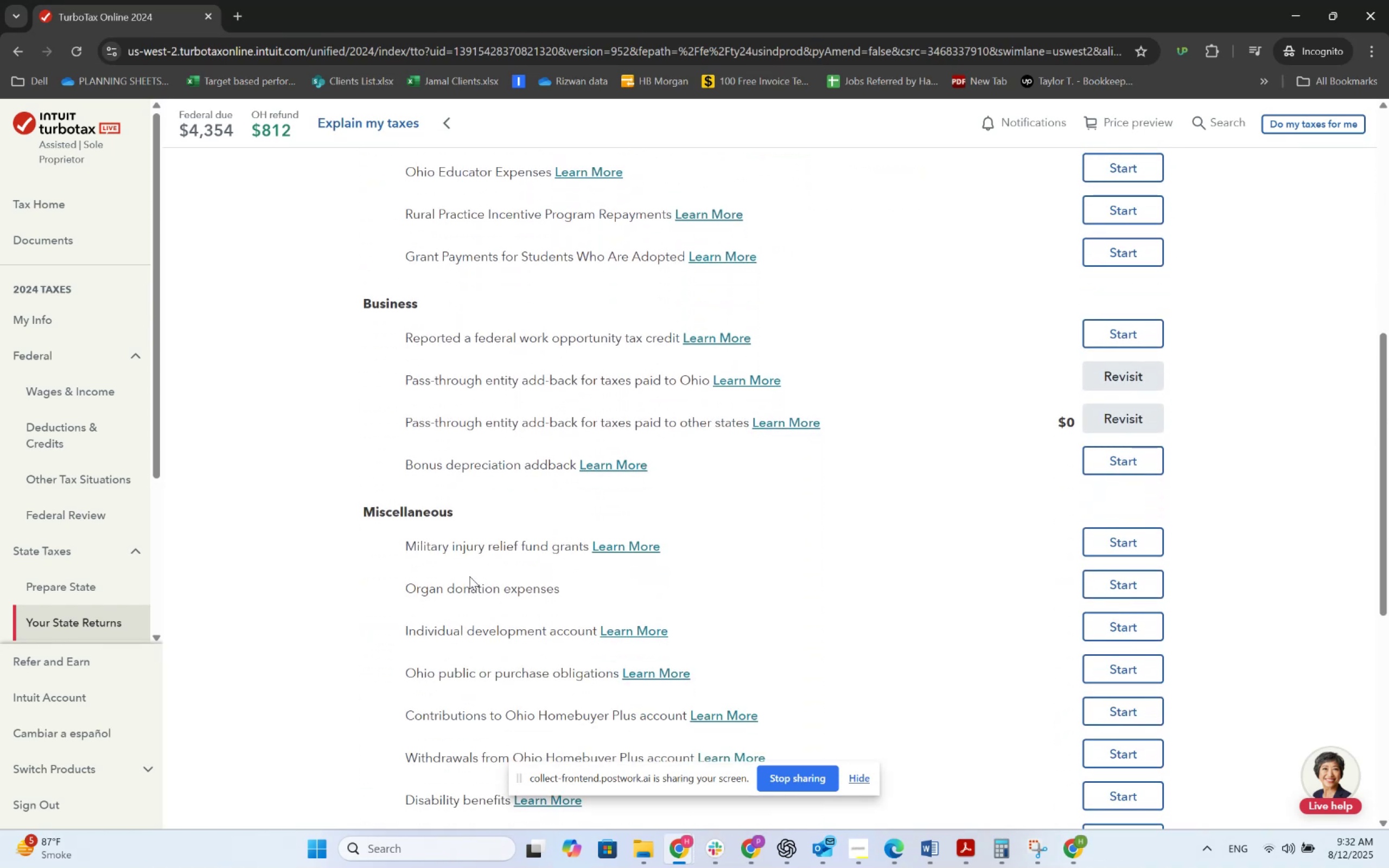 
wait(7.37)
 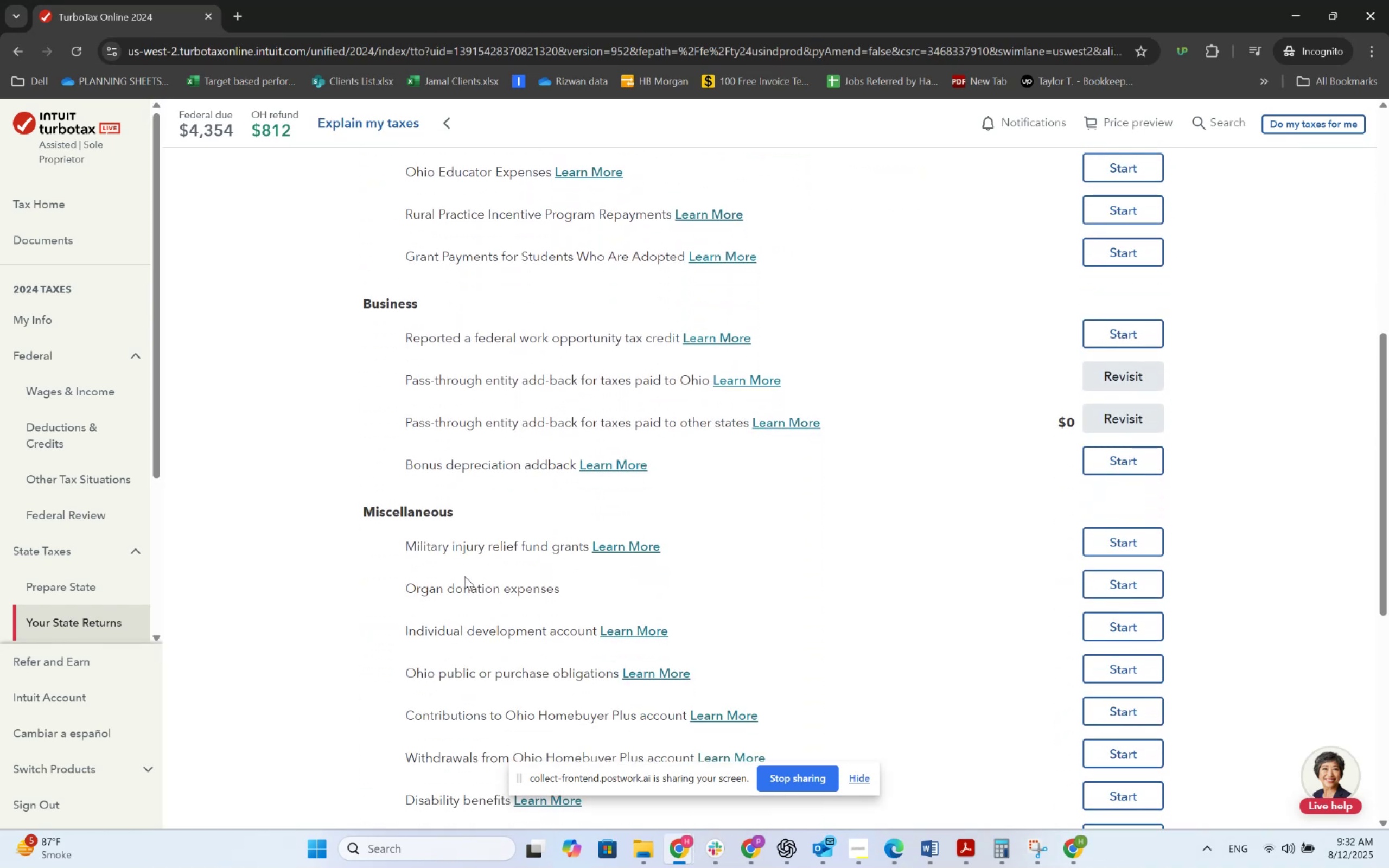 
scroll: coordinate [492, 627], scroll_direction: down, amount: 7.0
 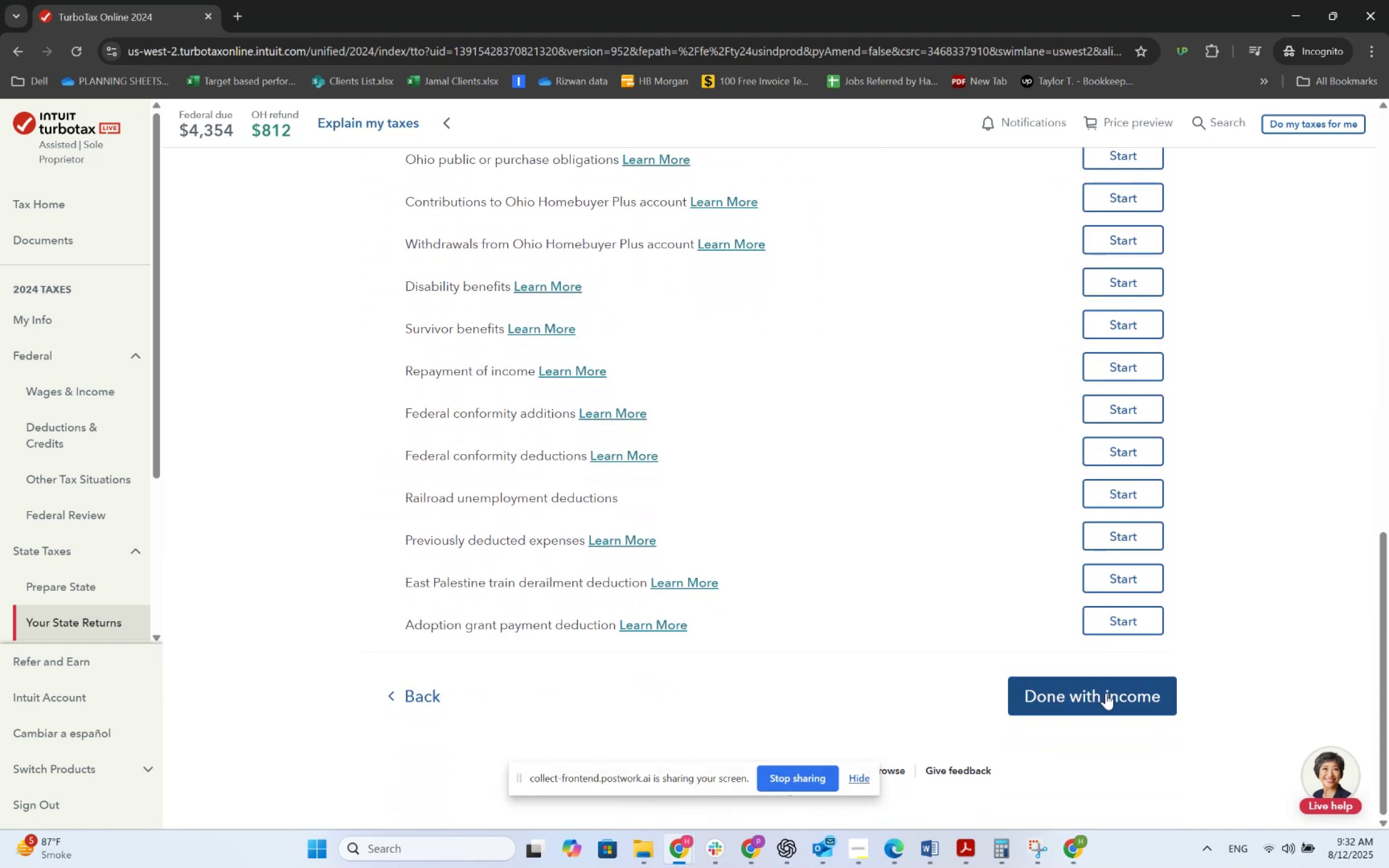 
left_click([1106, 693])
 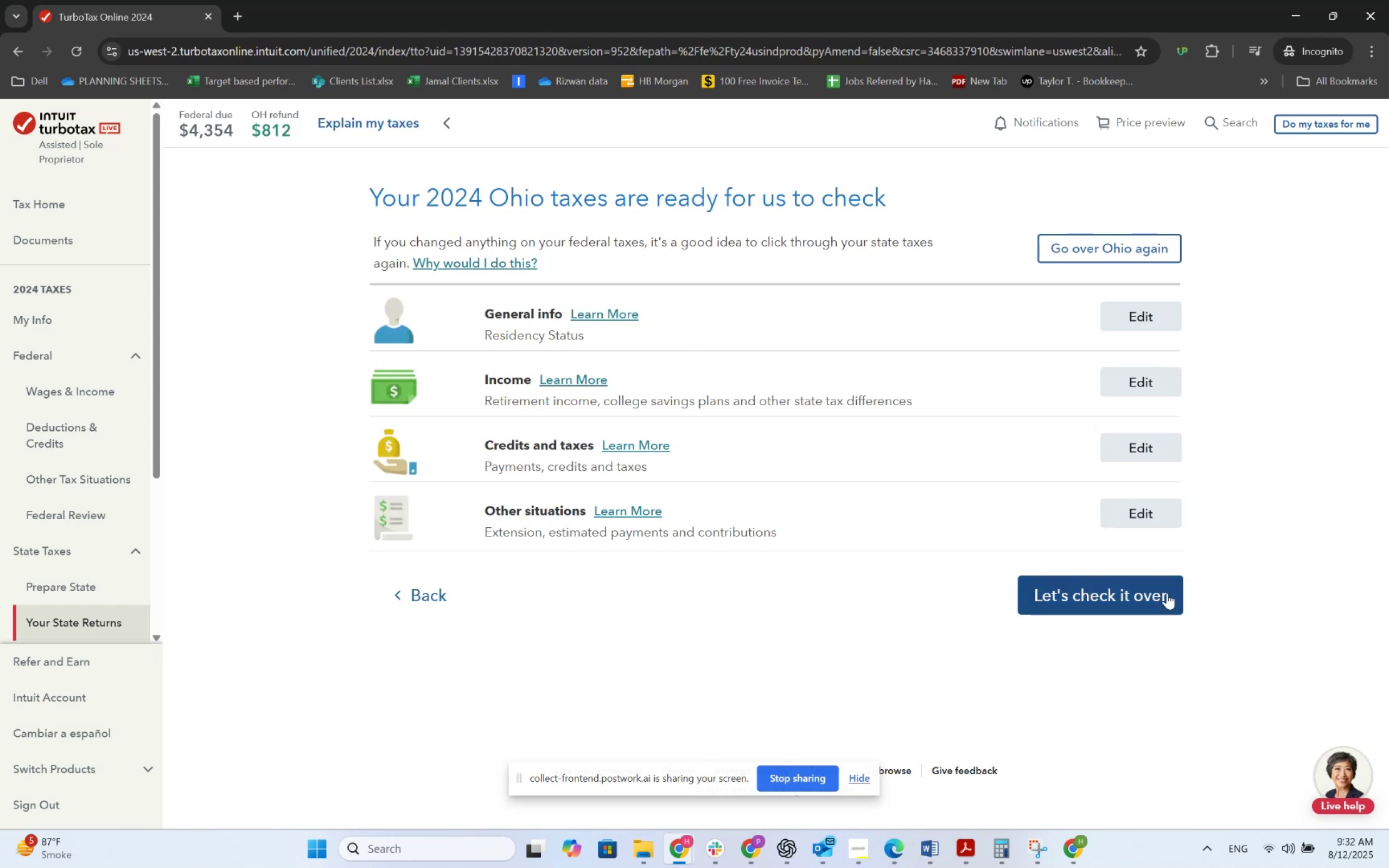 
wait(7.66)
 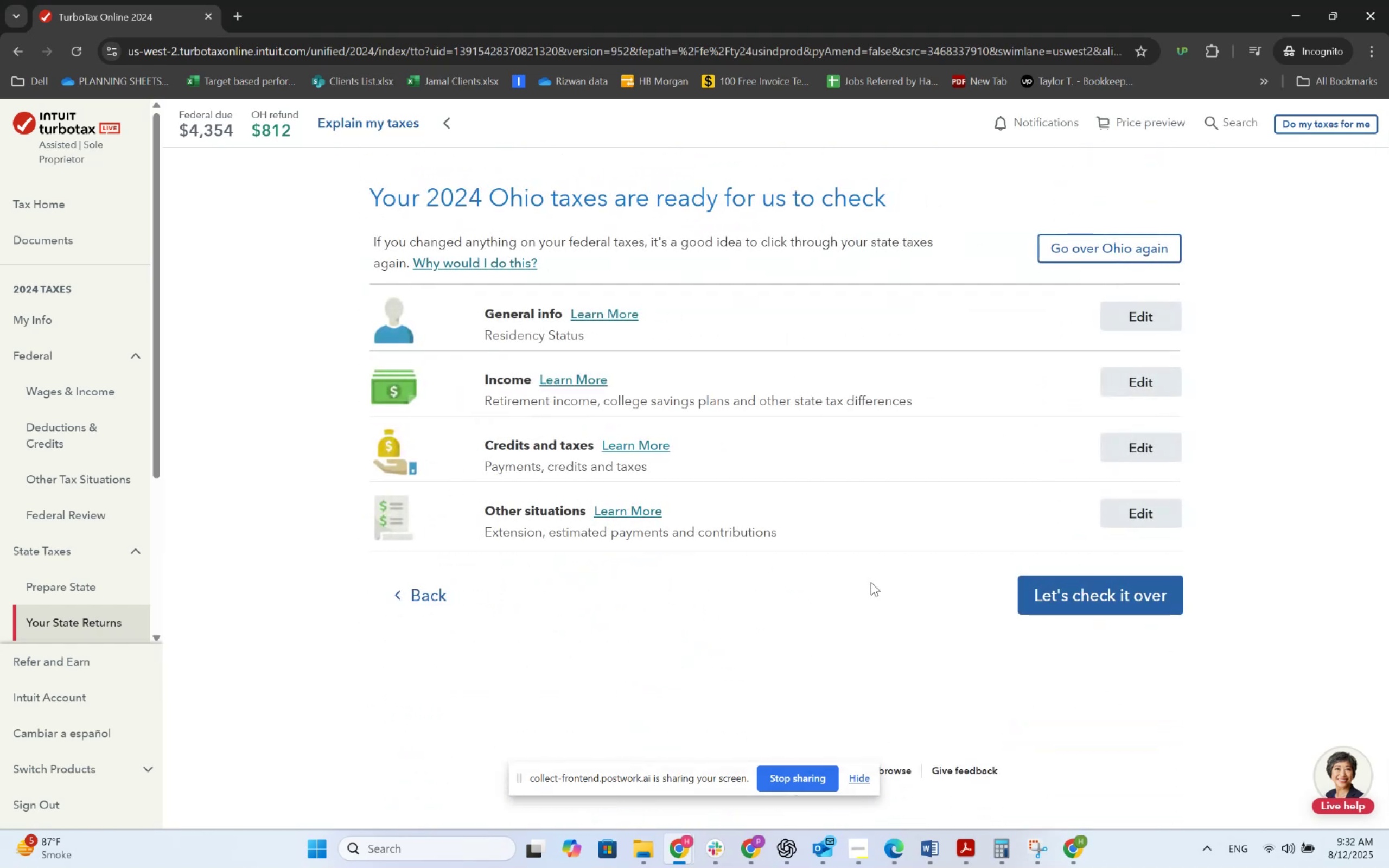 
left_click([1157, 598])
 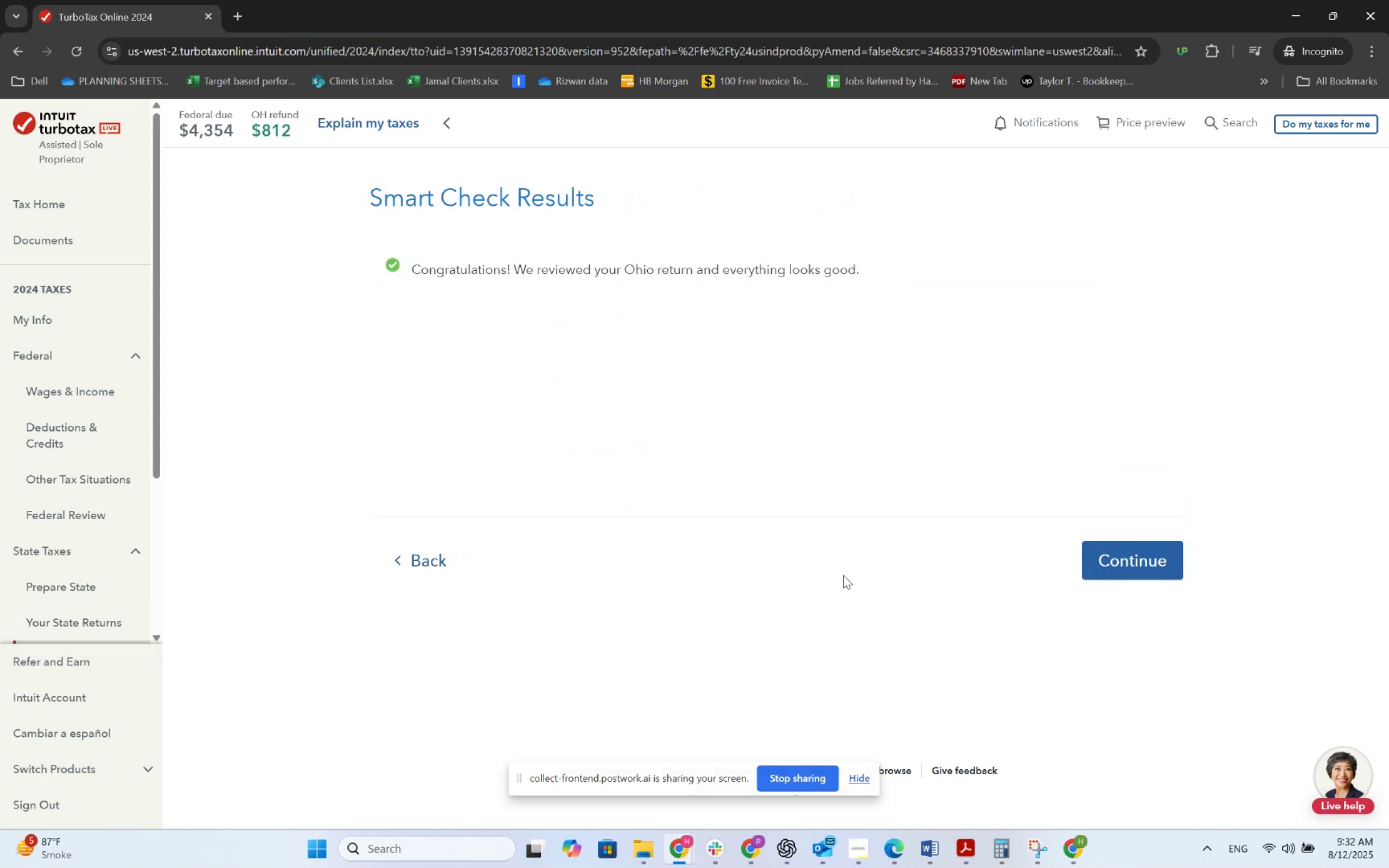 
left_click([1122, 557])
 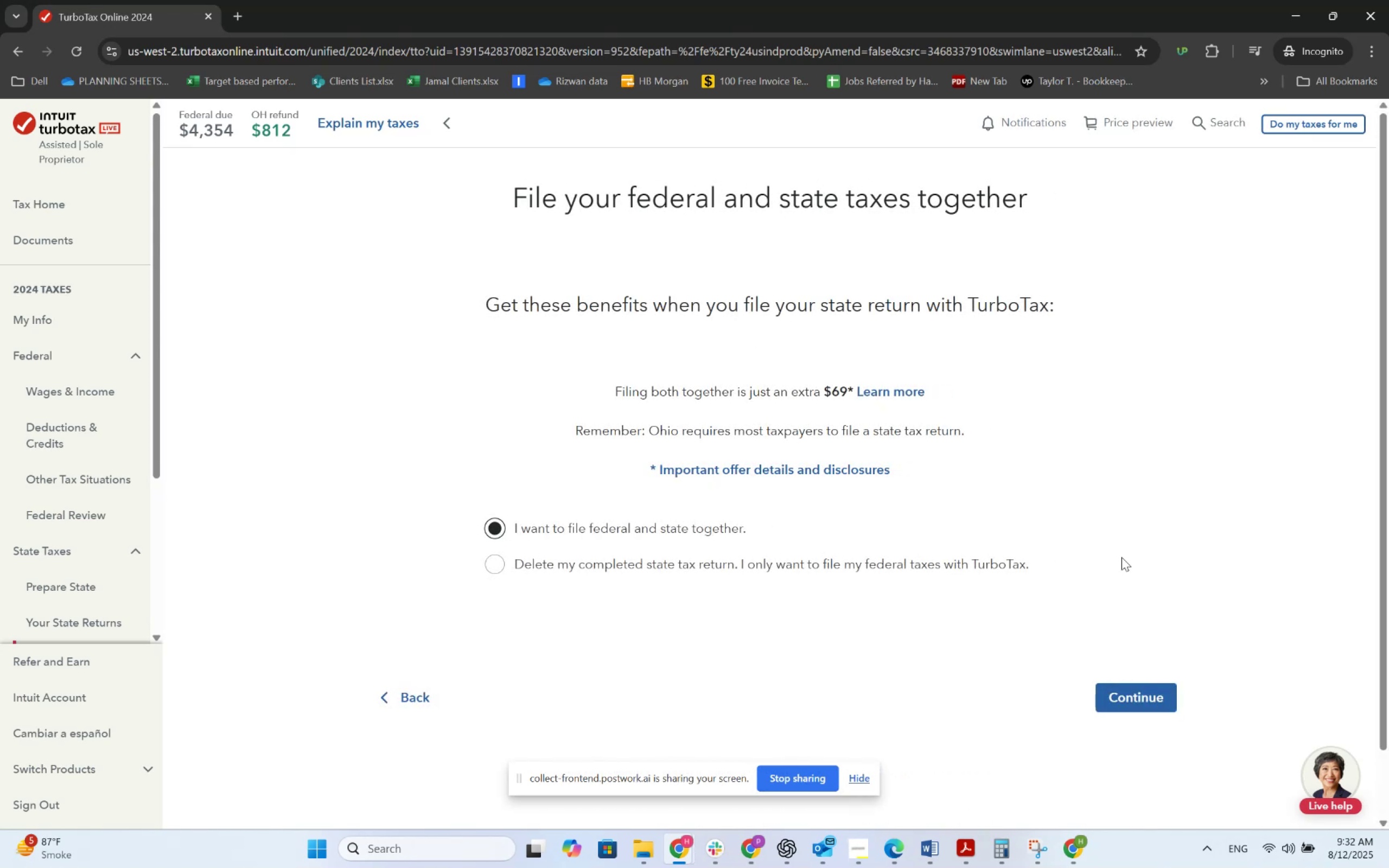 
scroll: coordinate [117, 497], scroll_direction: down, amount: 11.0
 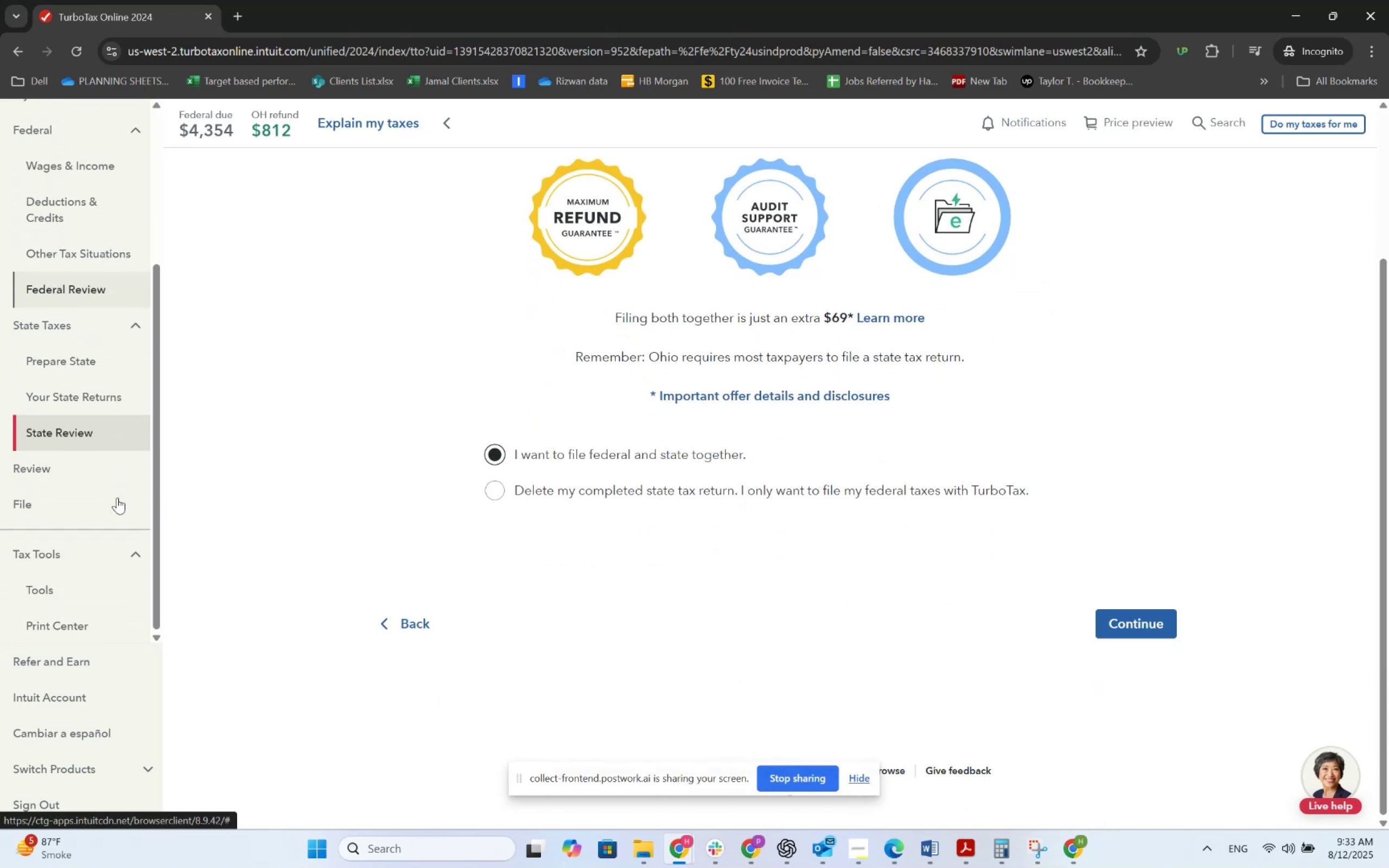 
scroll: coordinate [120, 497], scroll_direction: up, amount: 4.0
 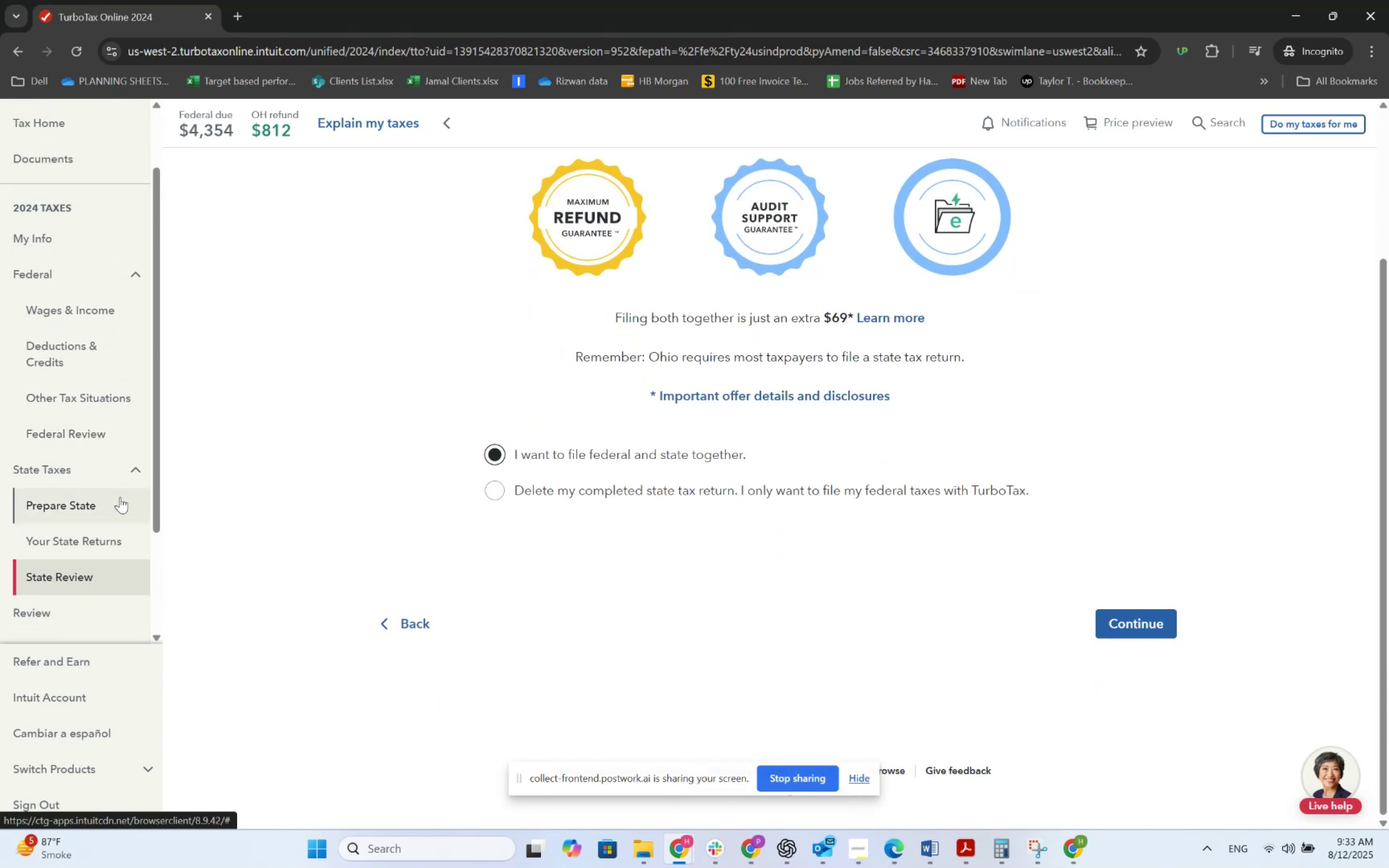 
scroll: coordinate [120, 497], scroll_direction: down, amount: 5.0
 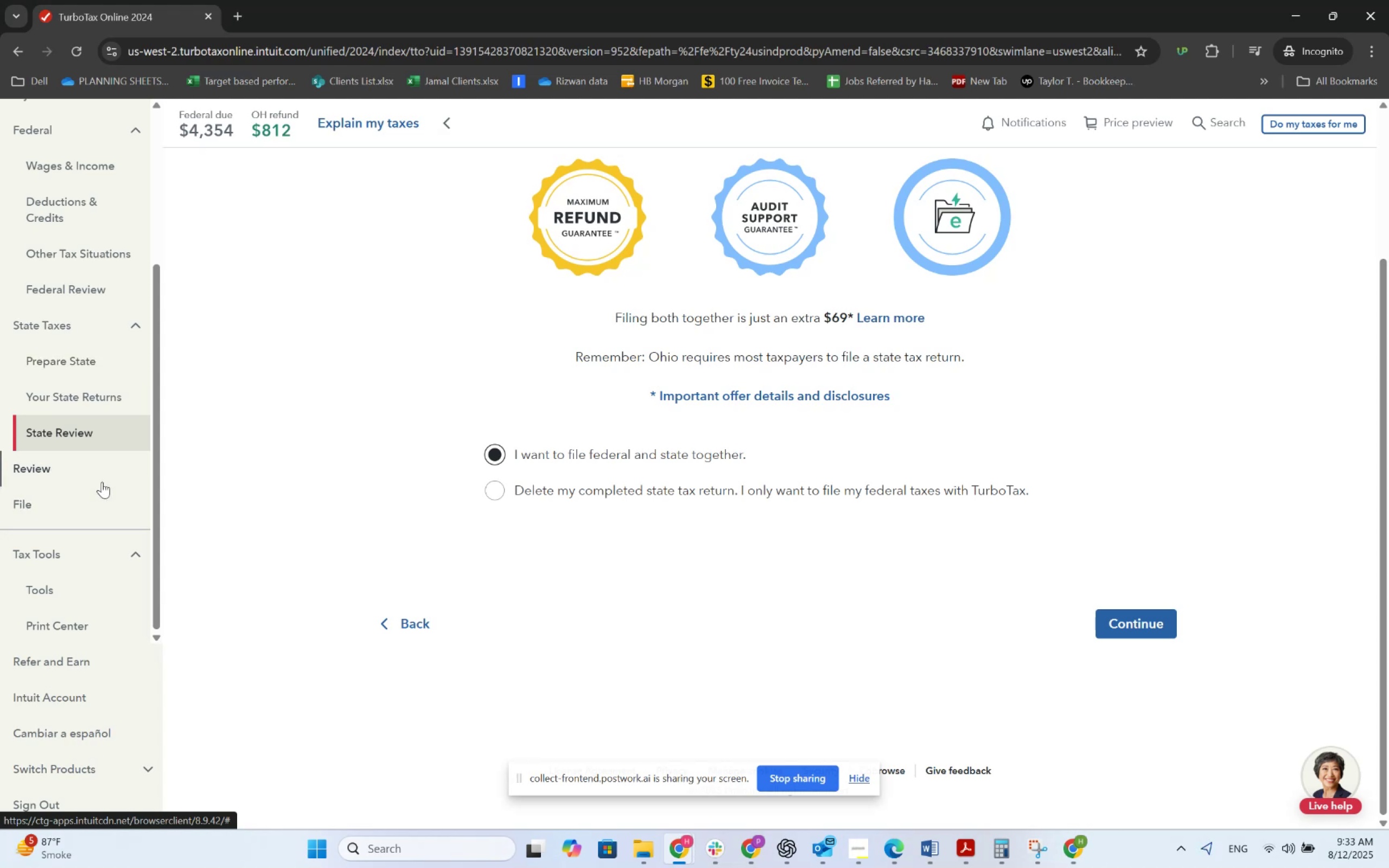 
left_click([101, 472])
 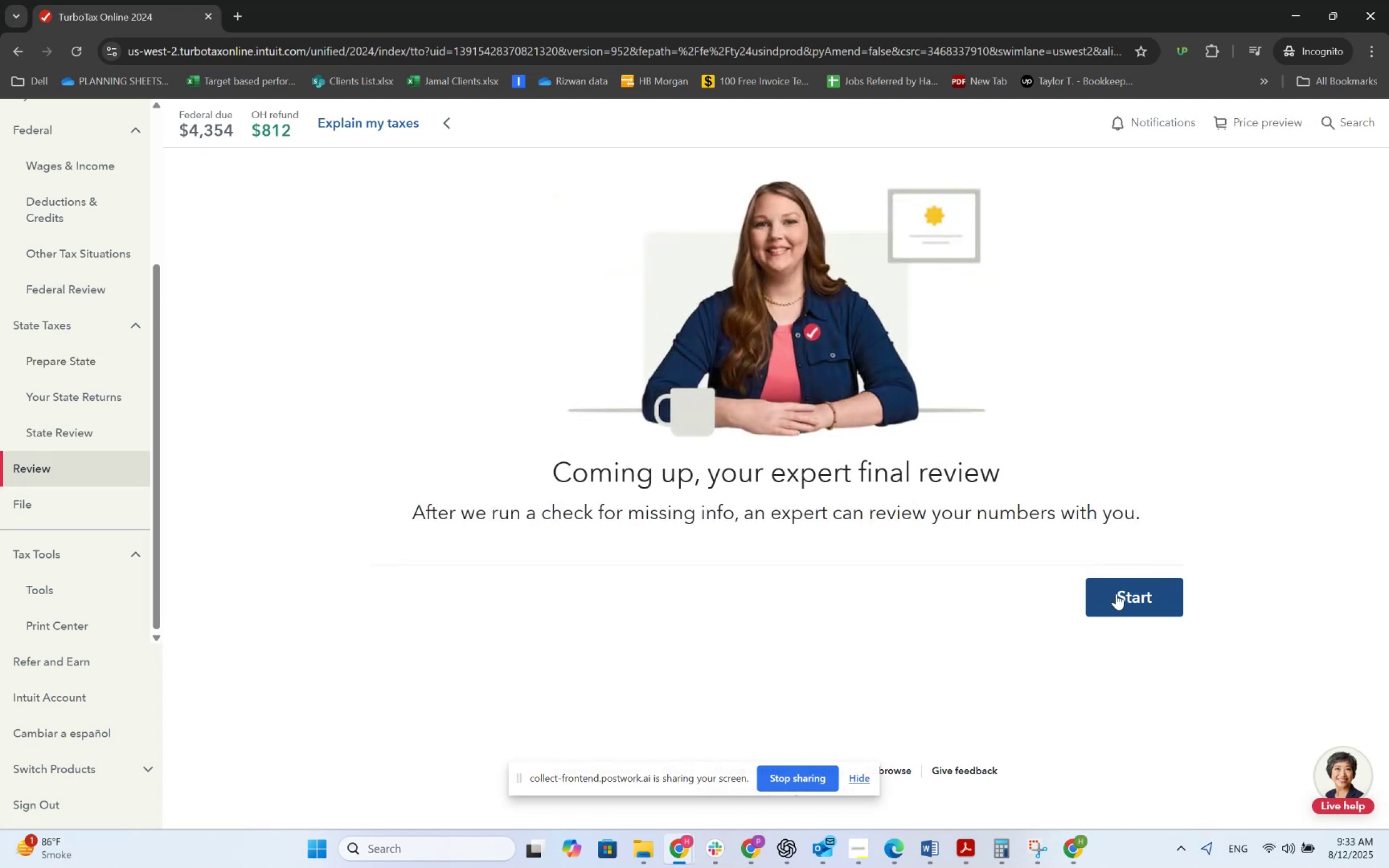 
left_click([1126, 602])
 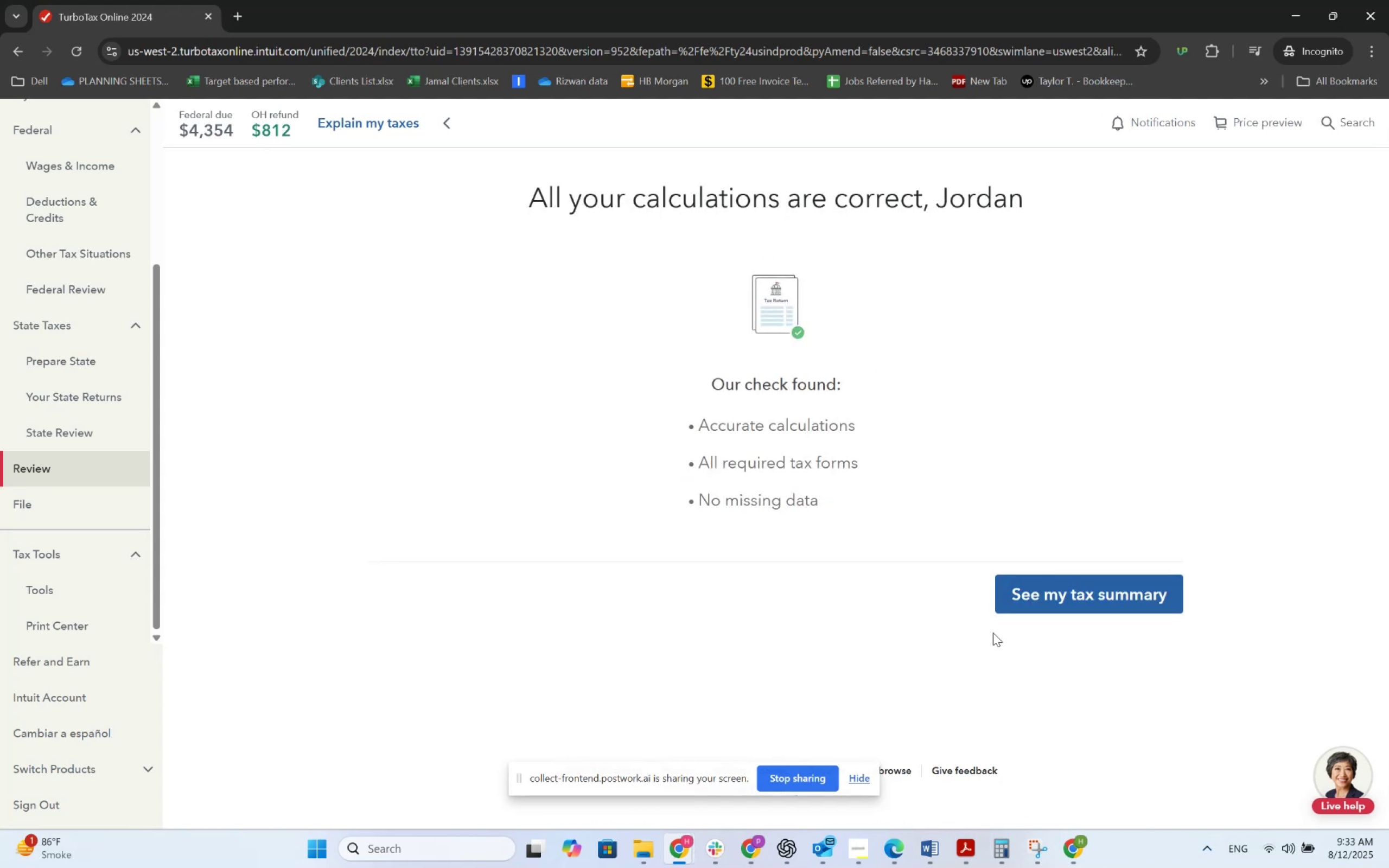 
wait(15.85)
 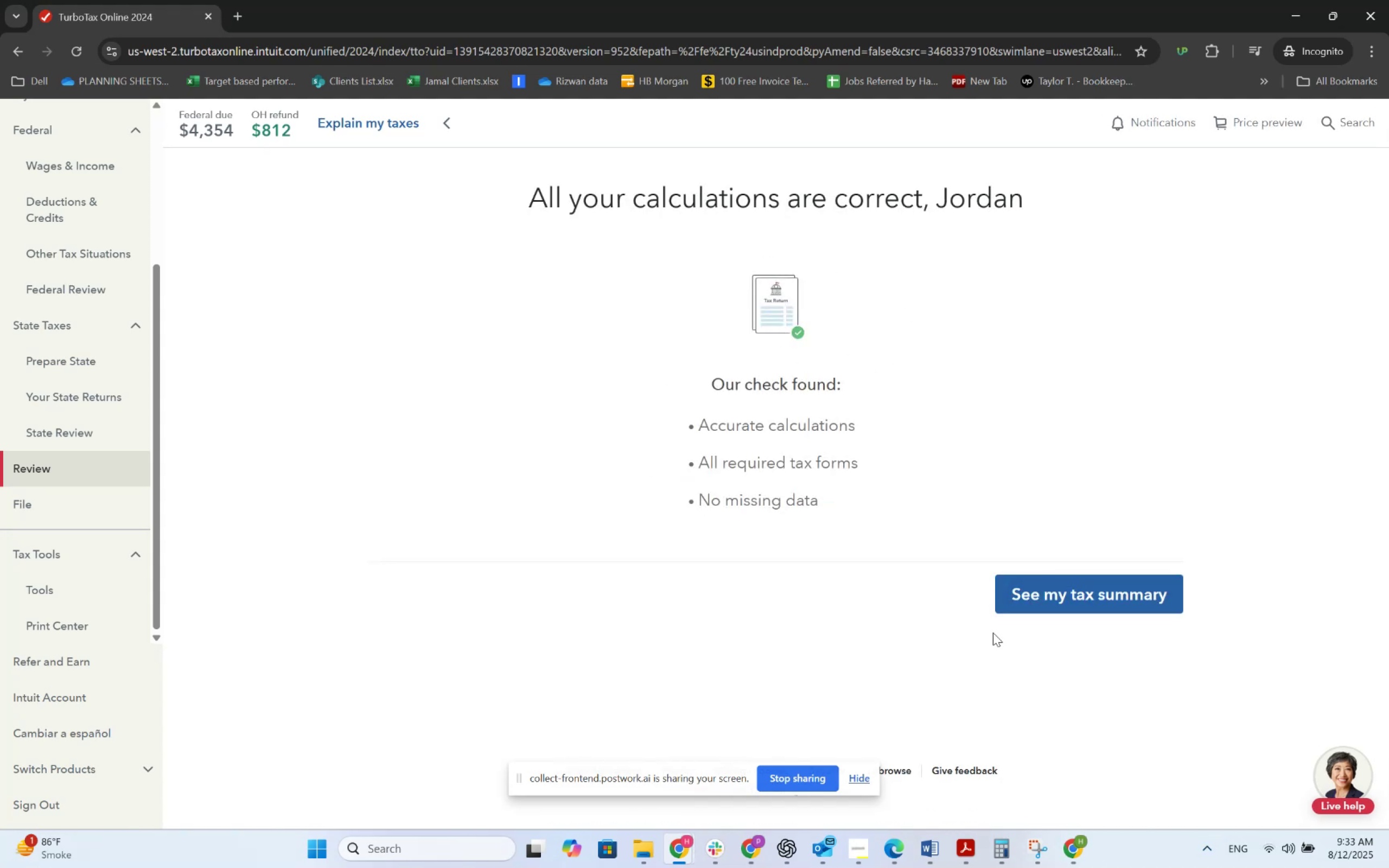 
left_click([1013, 590])
 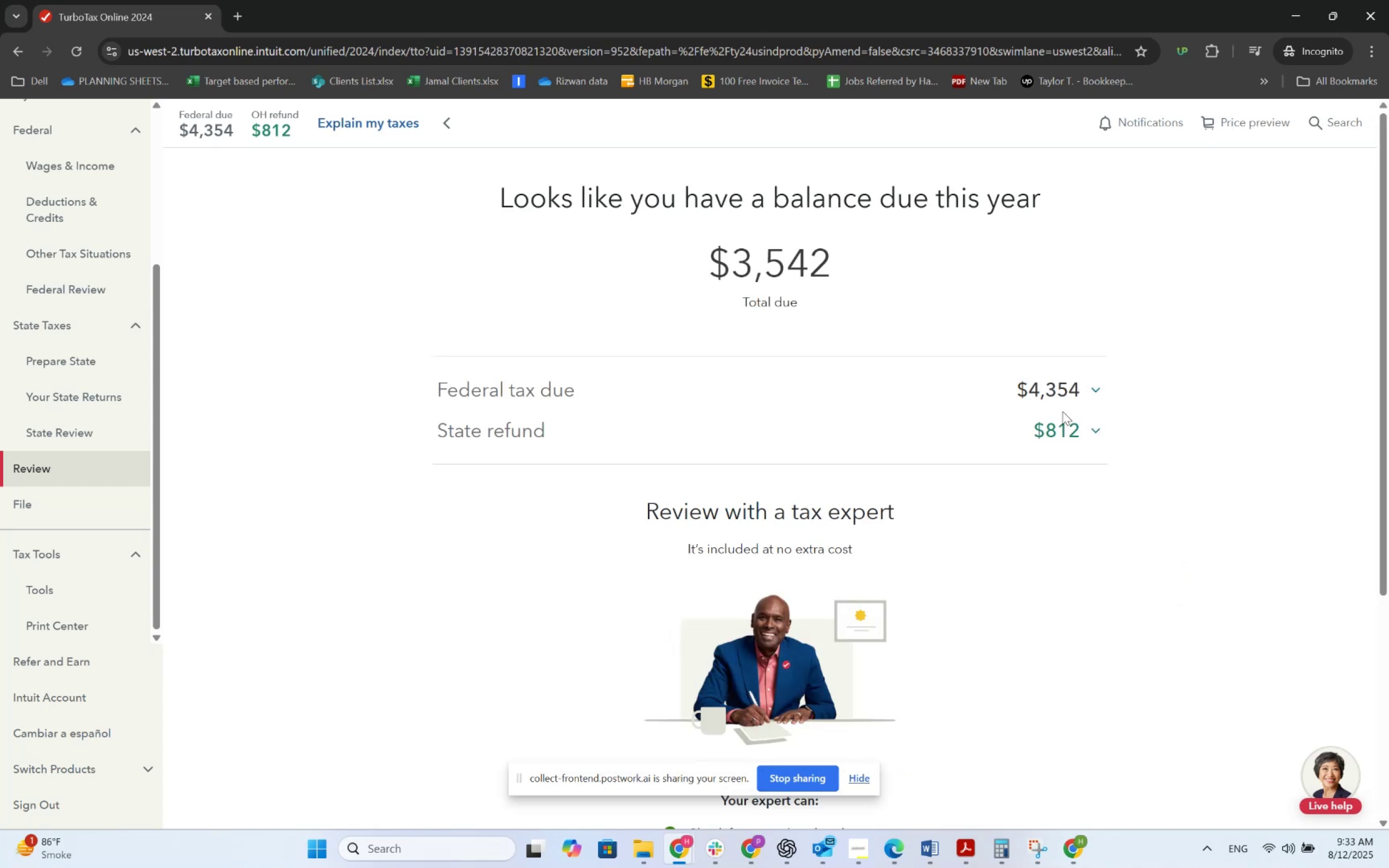 
left_click([1072, 391])
 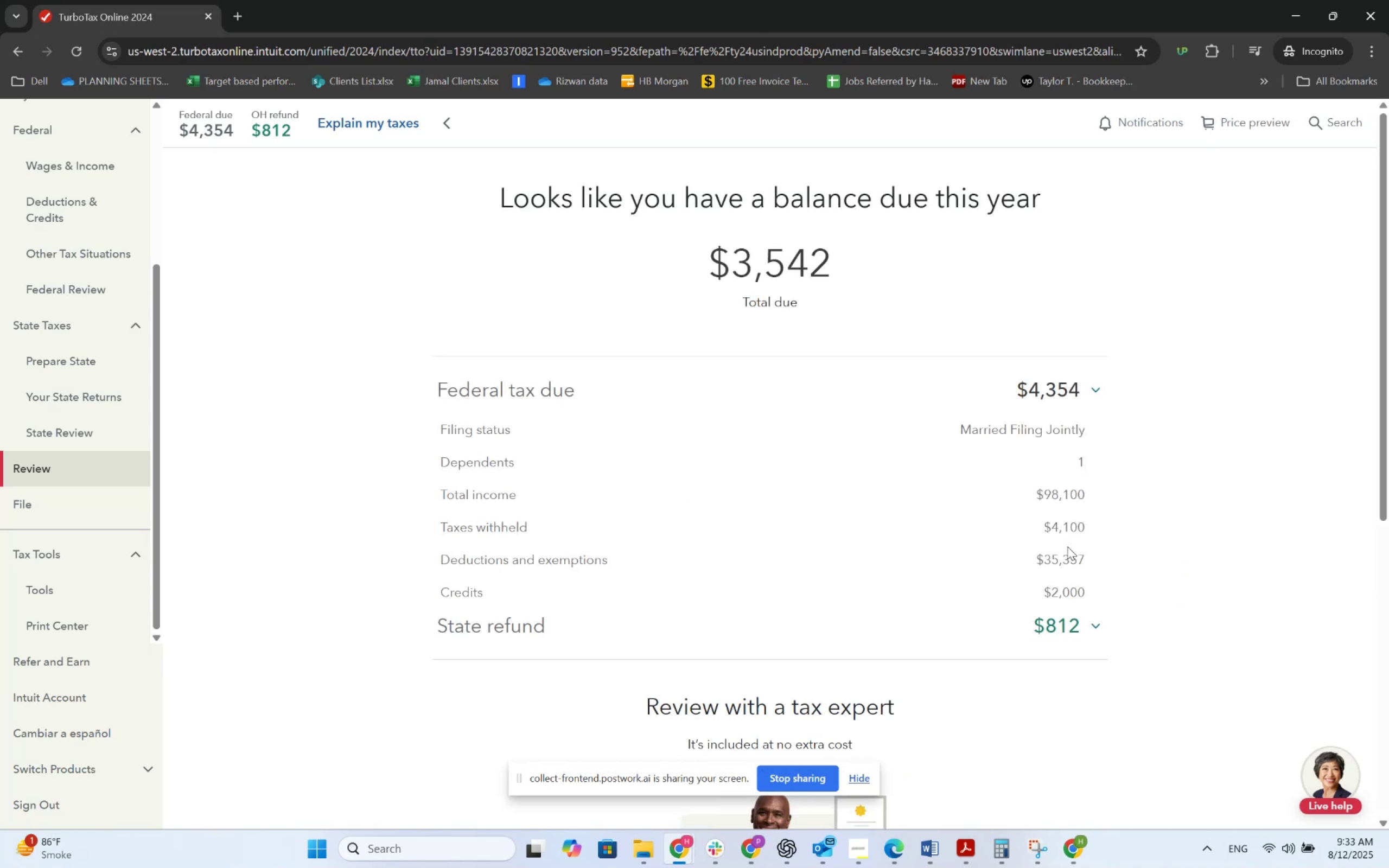 
wait(5.43)
 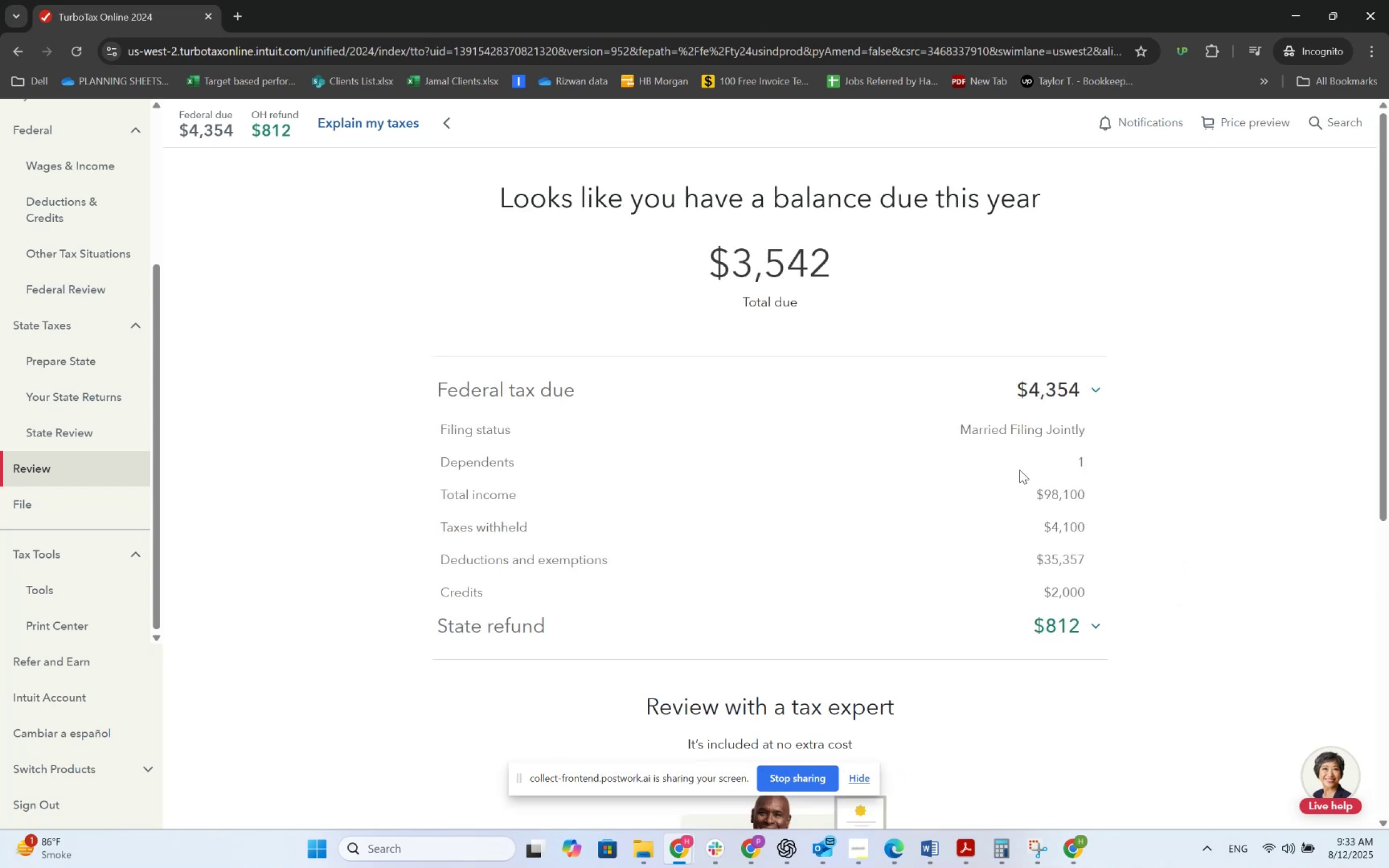 
key(Alt+AltLeft)
 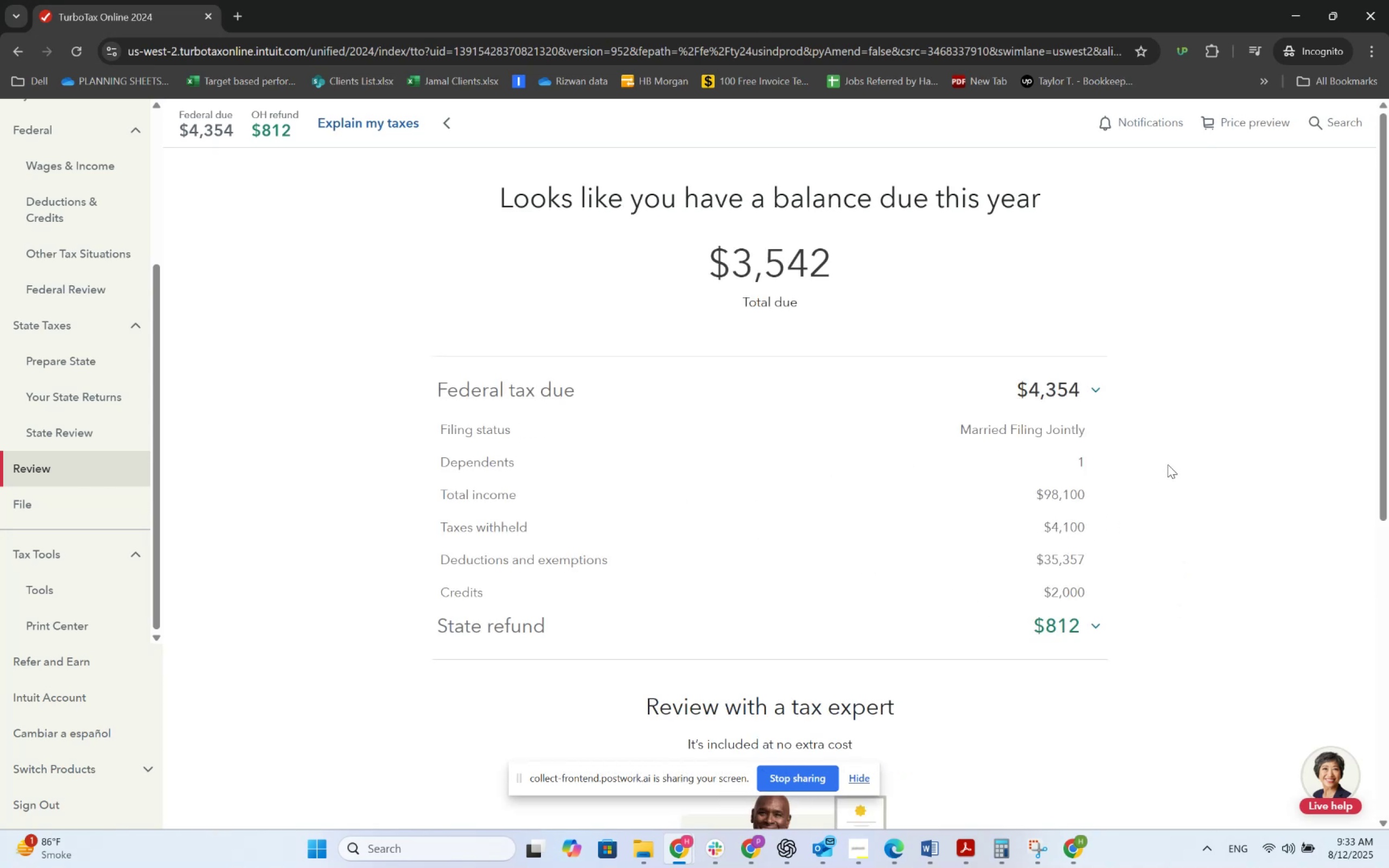 
key(Alt+Tab)
 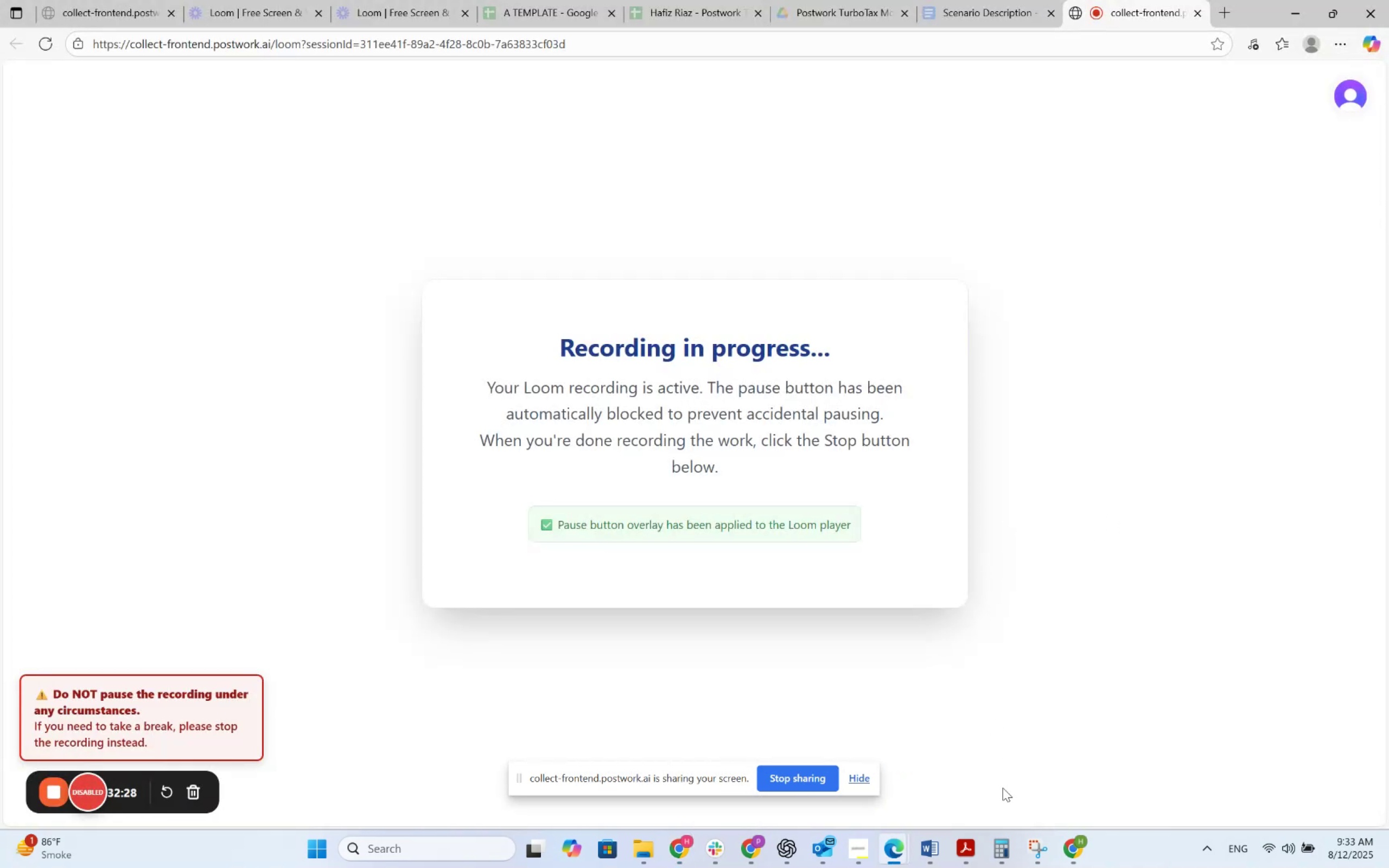 
key(Alt+AltLeft)
 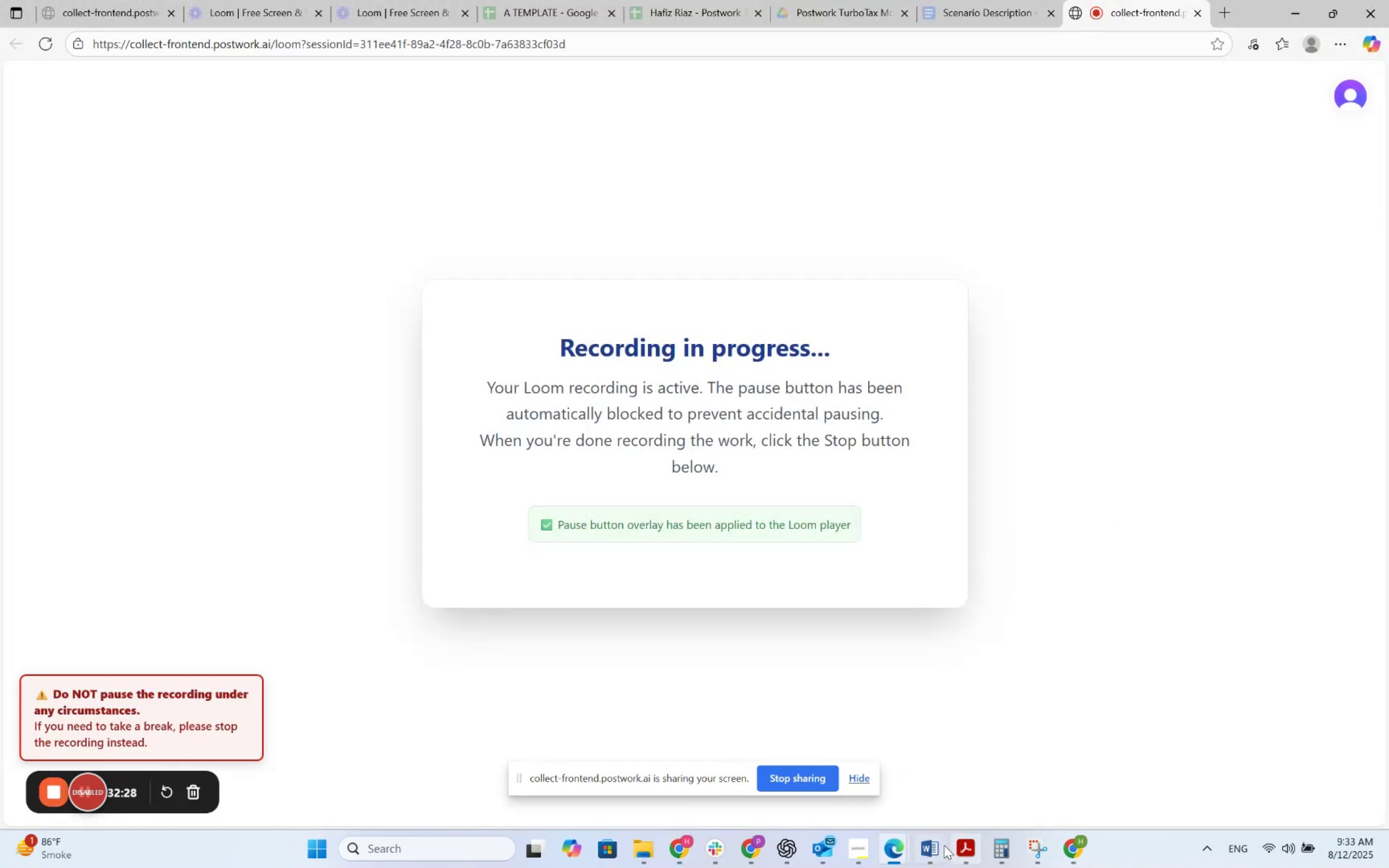 
key(Alt+Tab)
 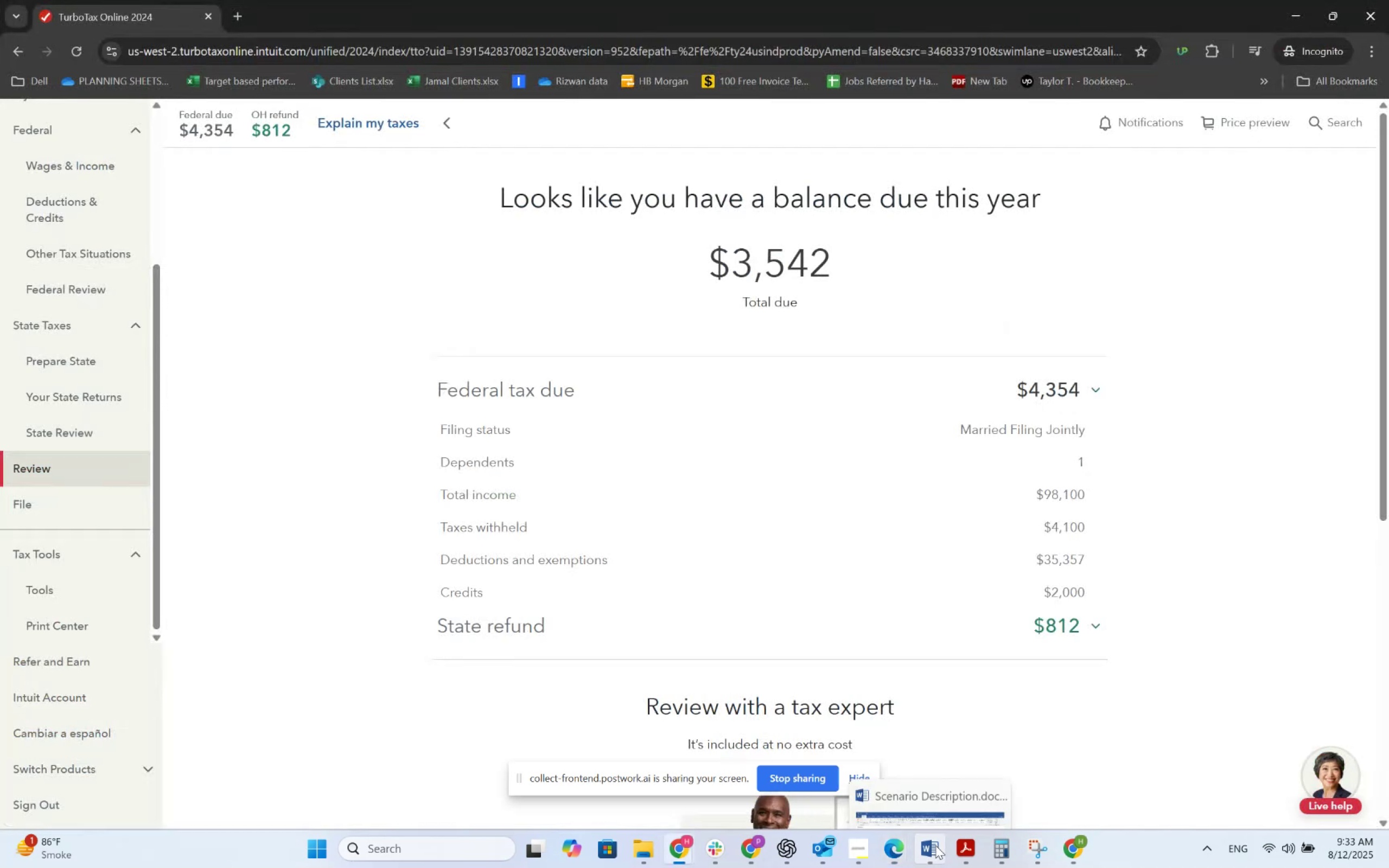 
left_click([935, 845])
 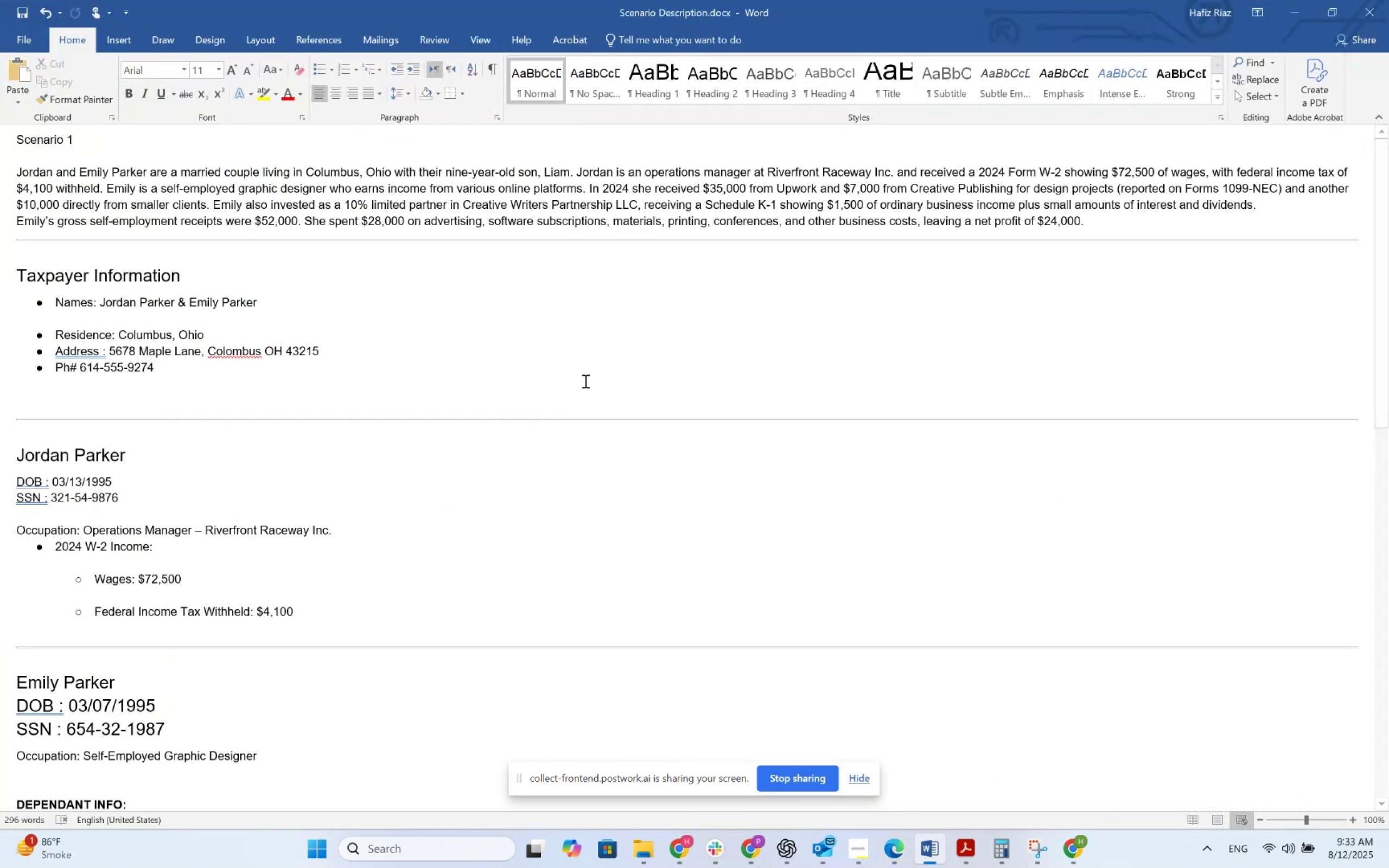 
wait(11.0)
 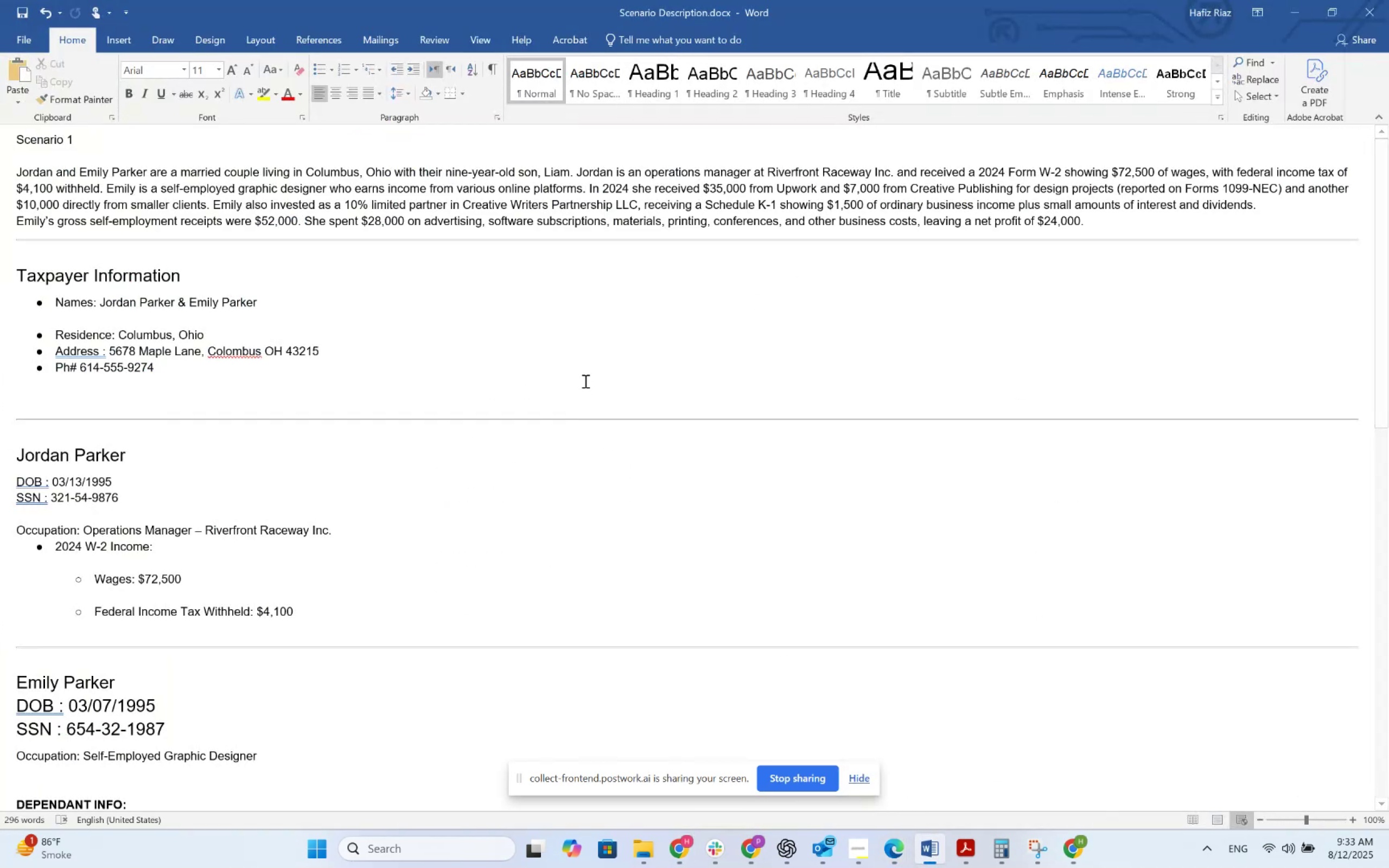 
key(Alt+AltLeft)
 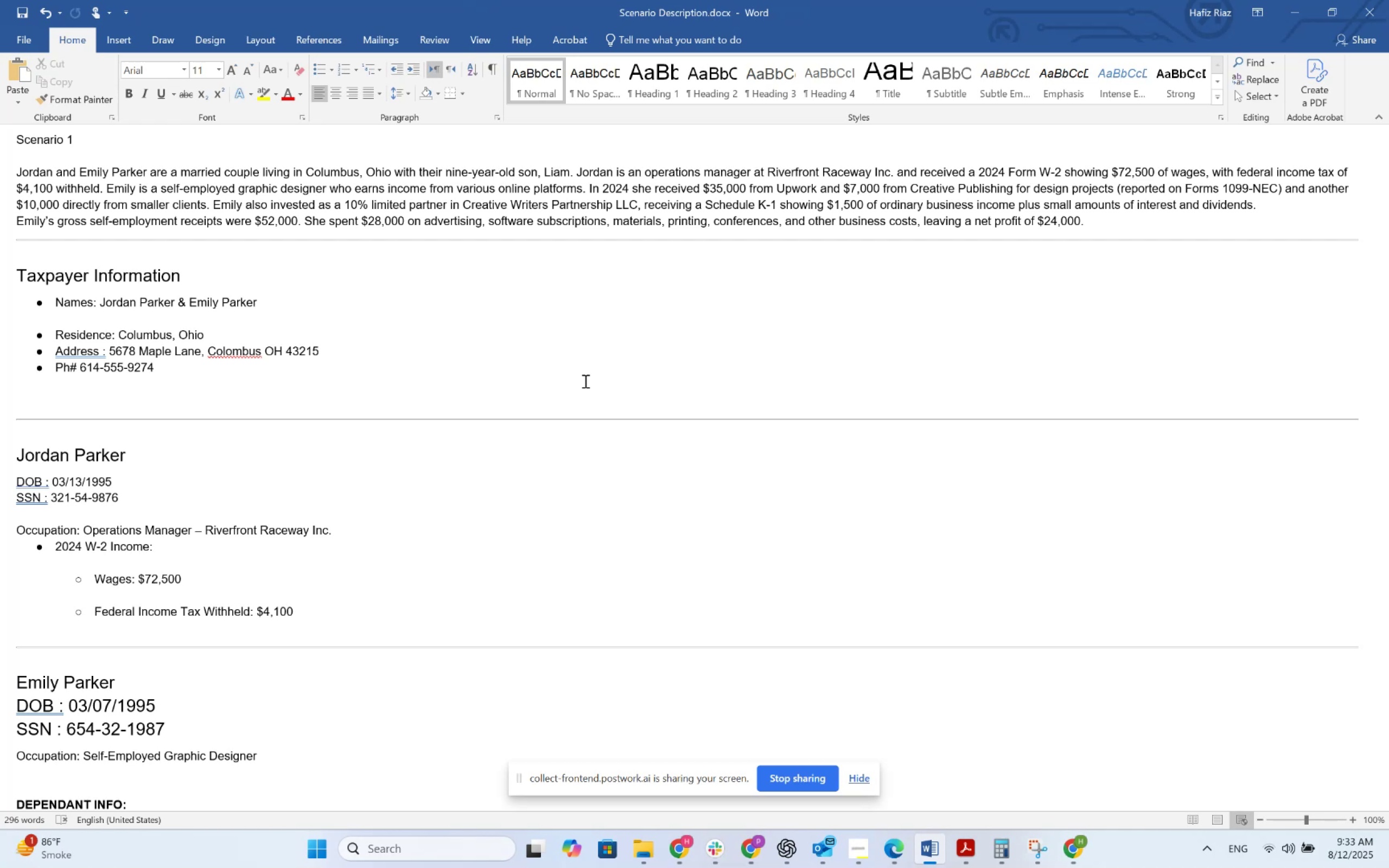 
key(Alt+Tab)
 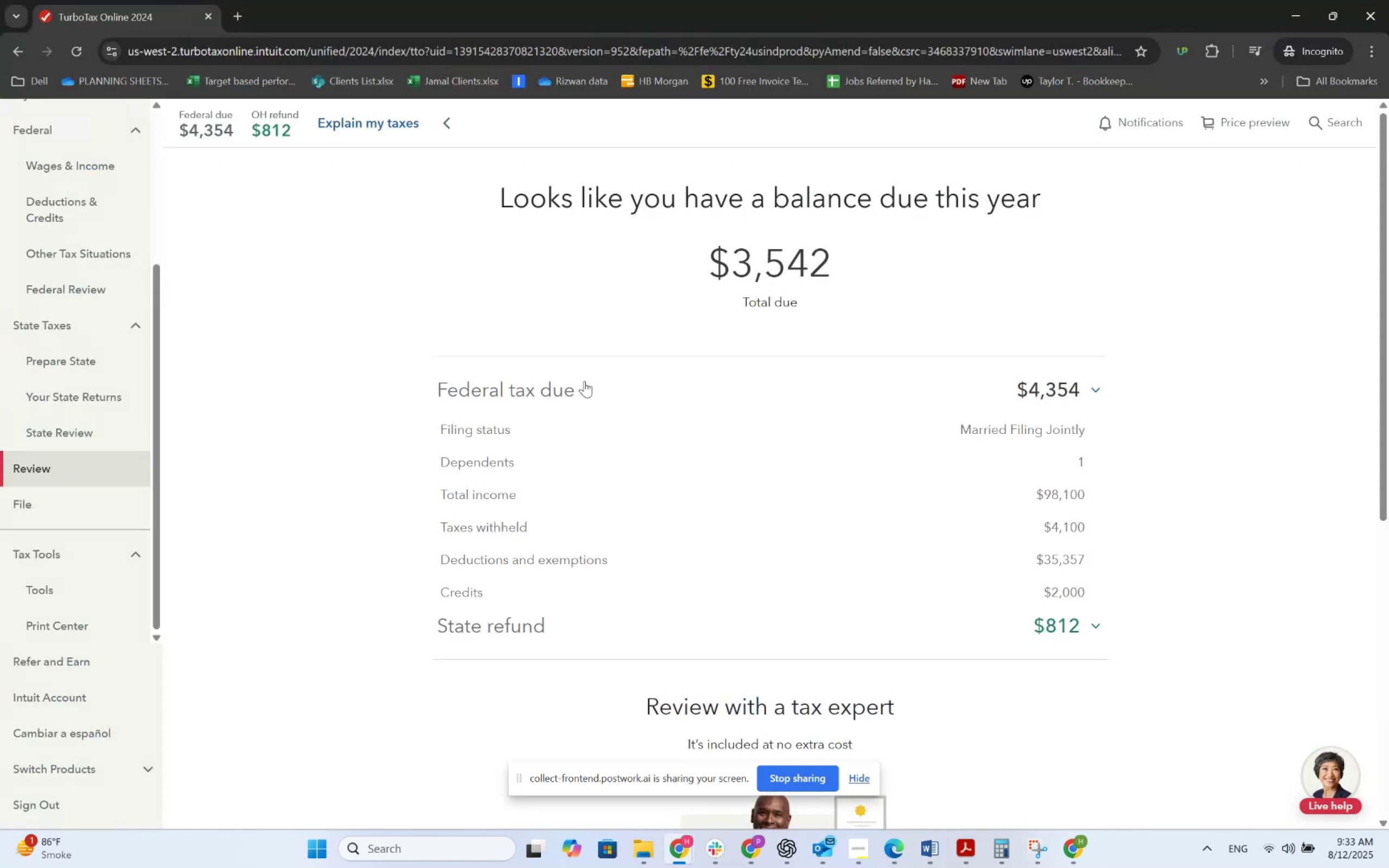 
key(Alt+AltLeft)
 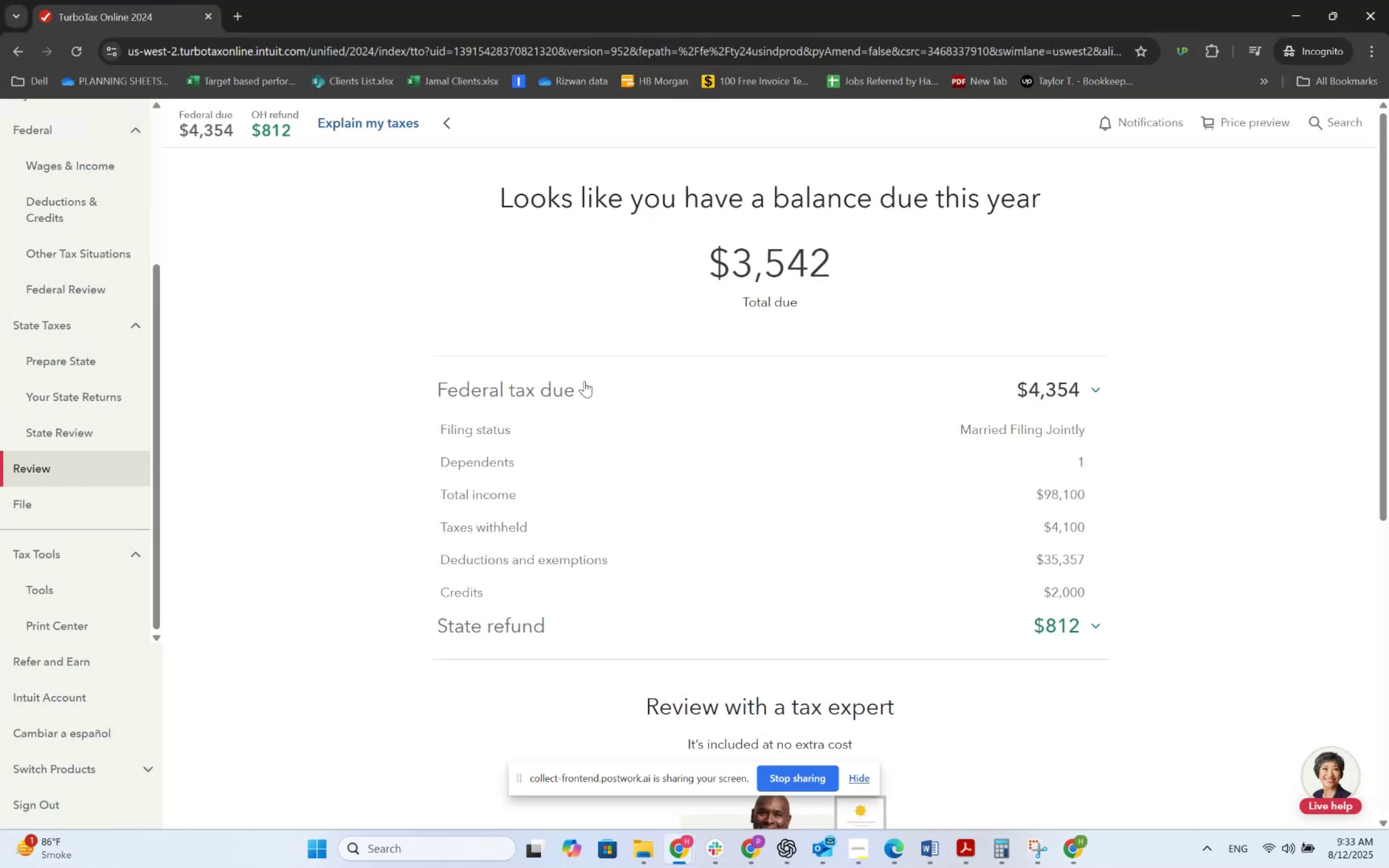 
key(Alt+Tab)
 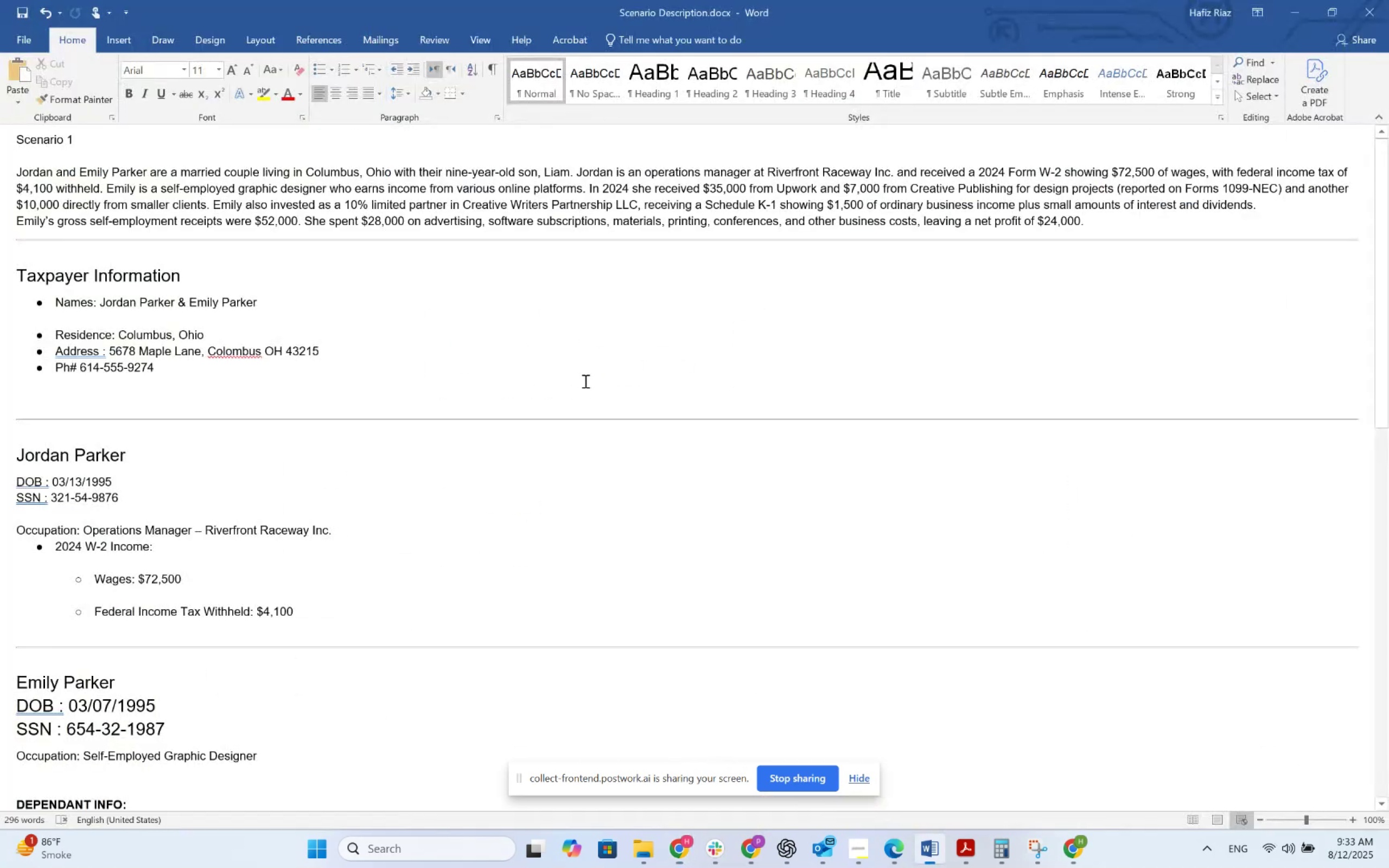 
key(Alt+AltLeft)
 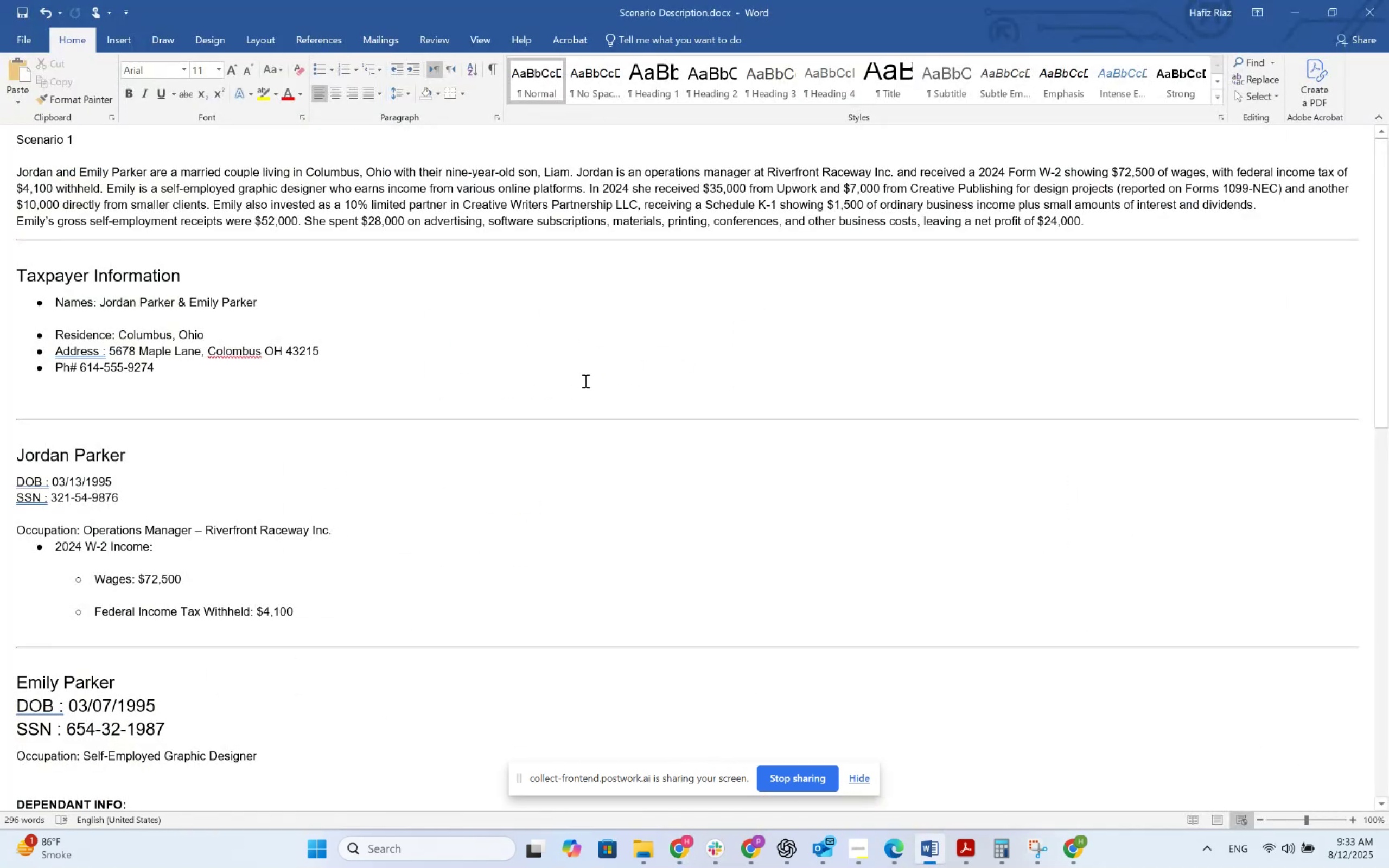 
key(Alt+Tab)
 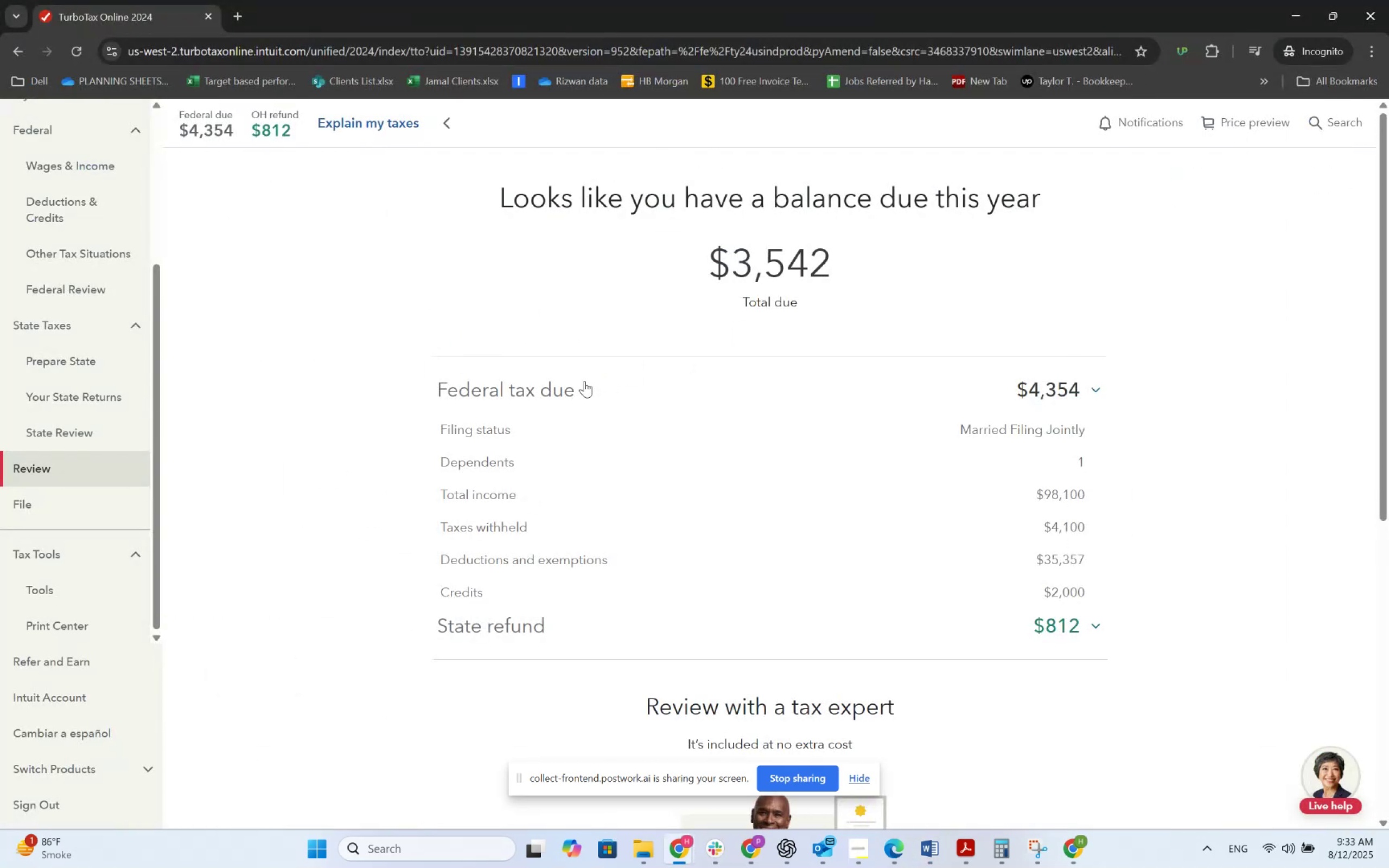 
key(Alt+AltLeft)
 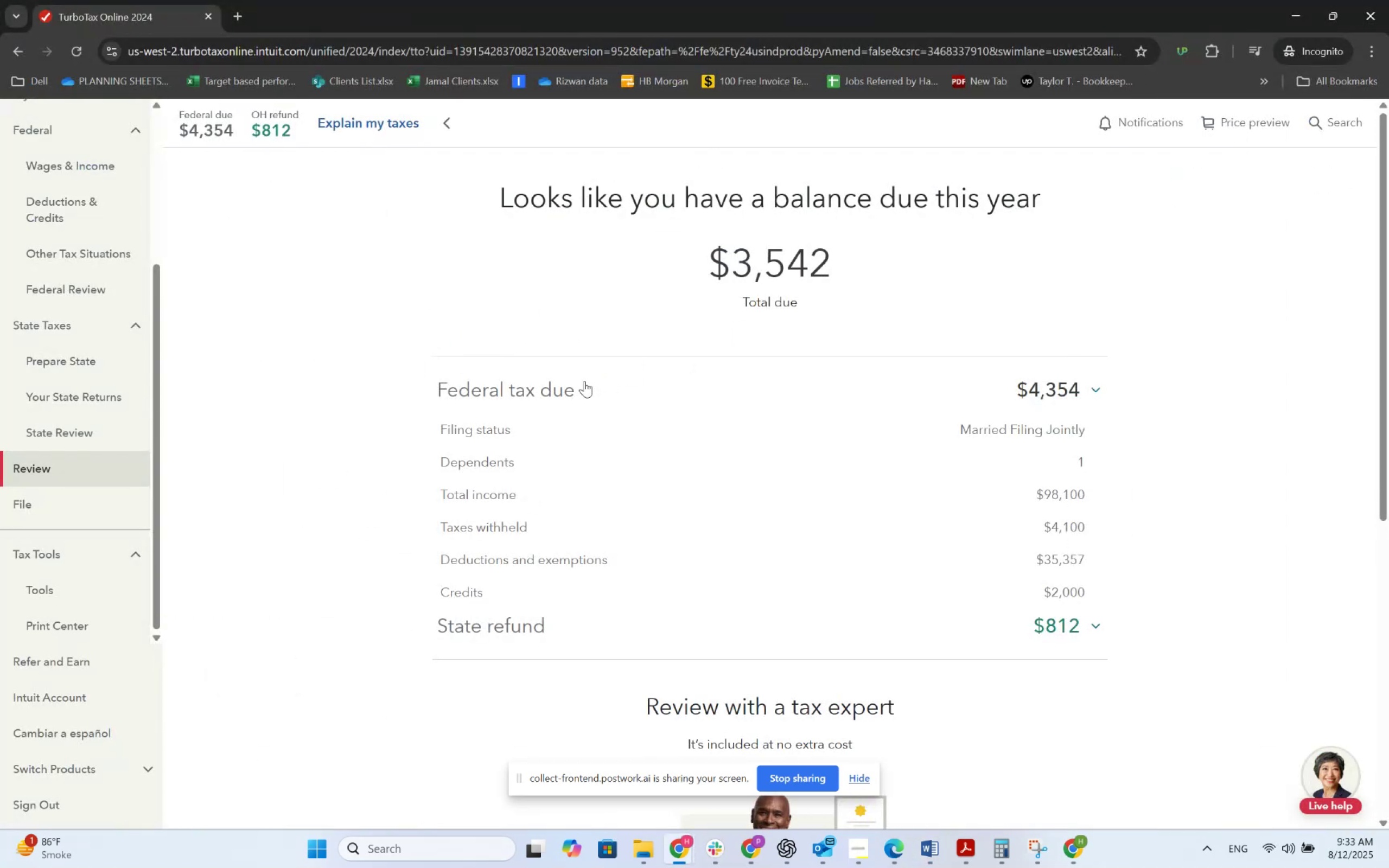 
key(Alt+Tab)
 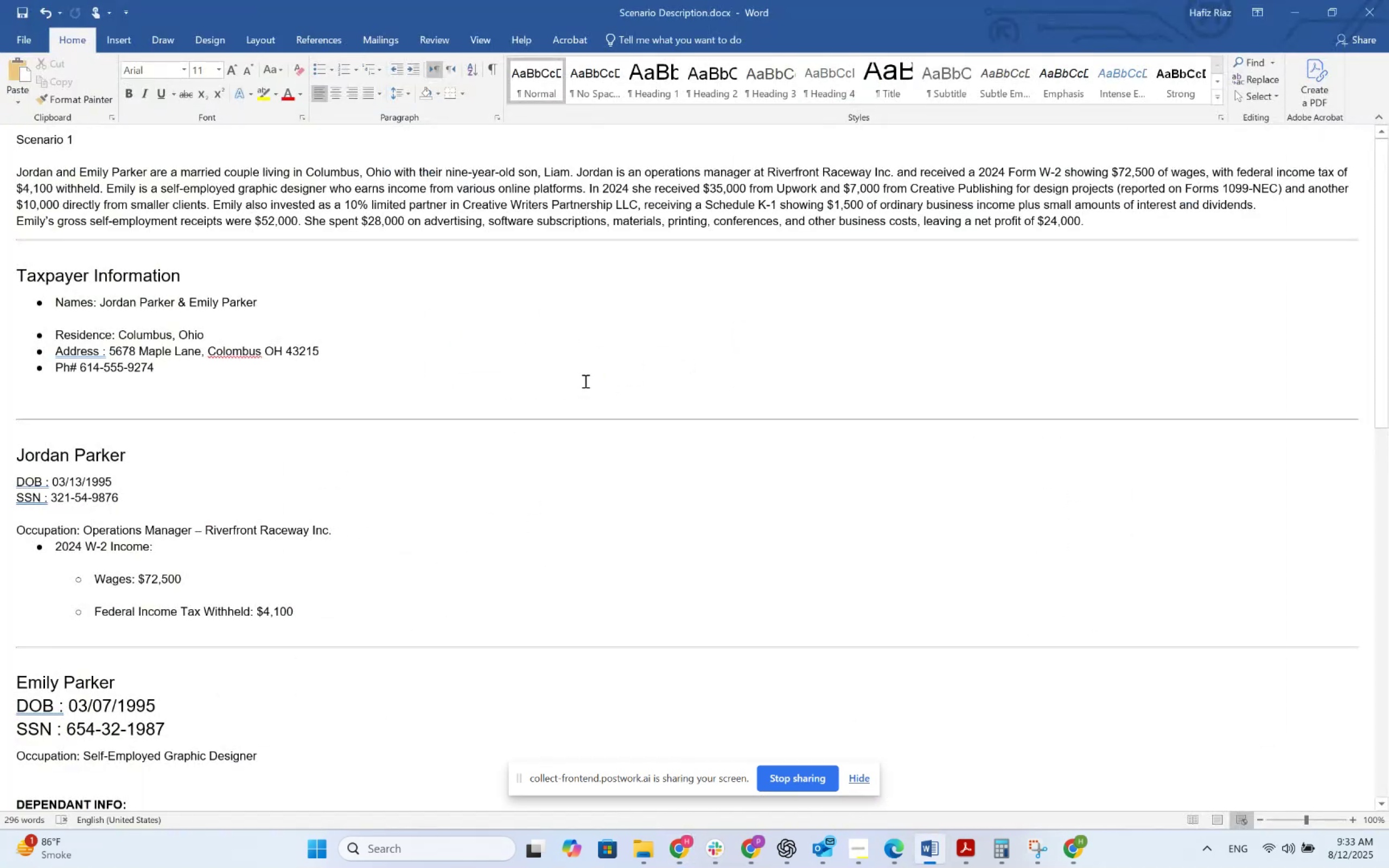 
key(Alt+AltLeft)
 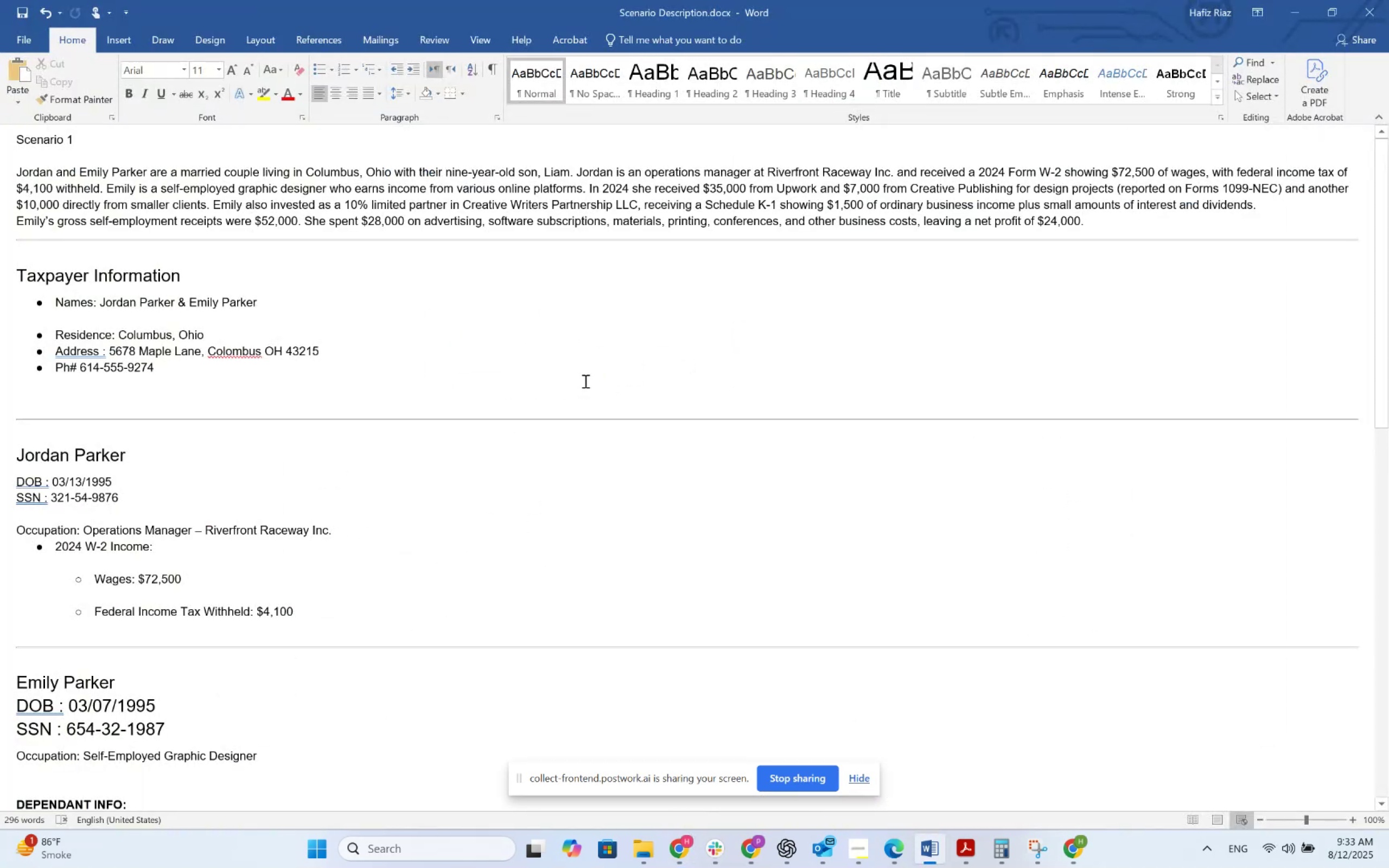 
key(Alt+Tab)
 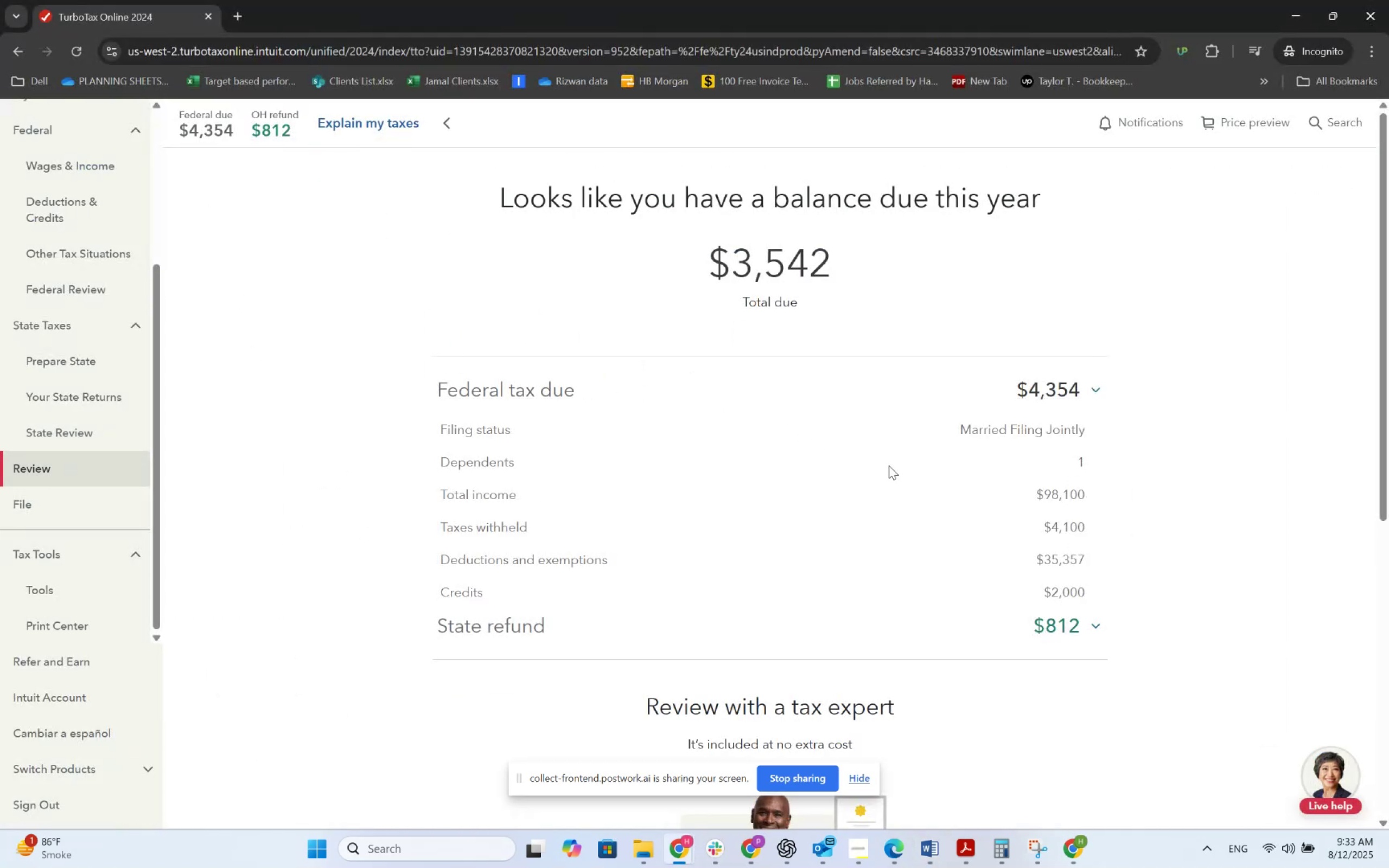 
key(Alt+AltLeft)
 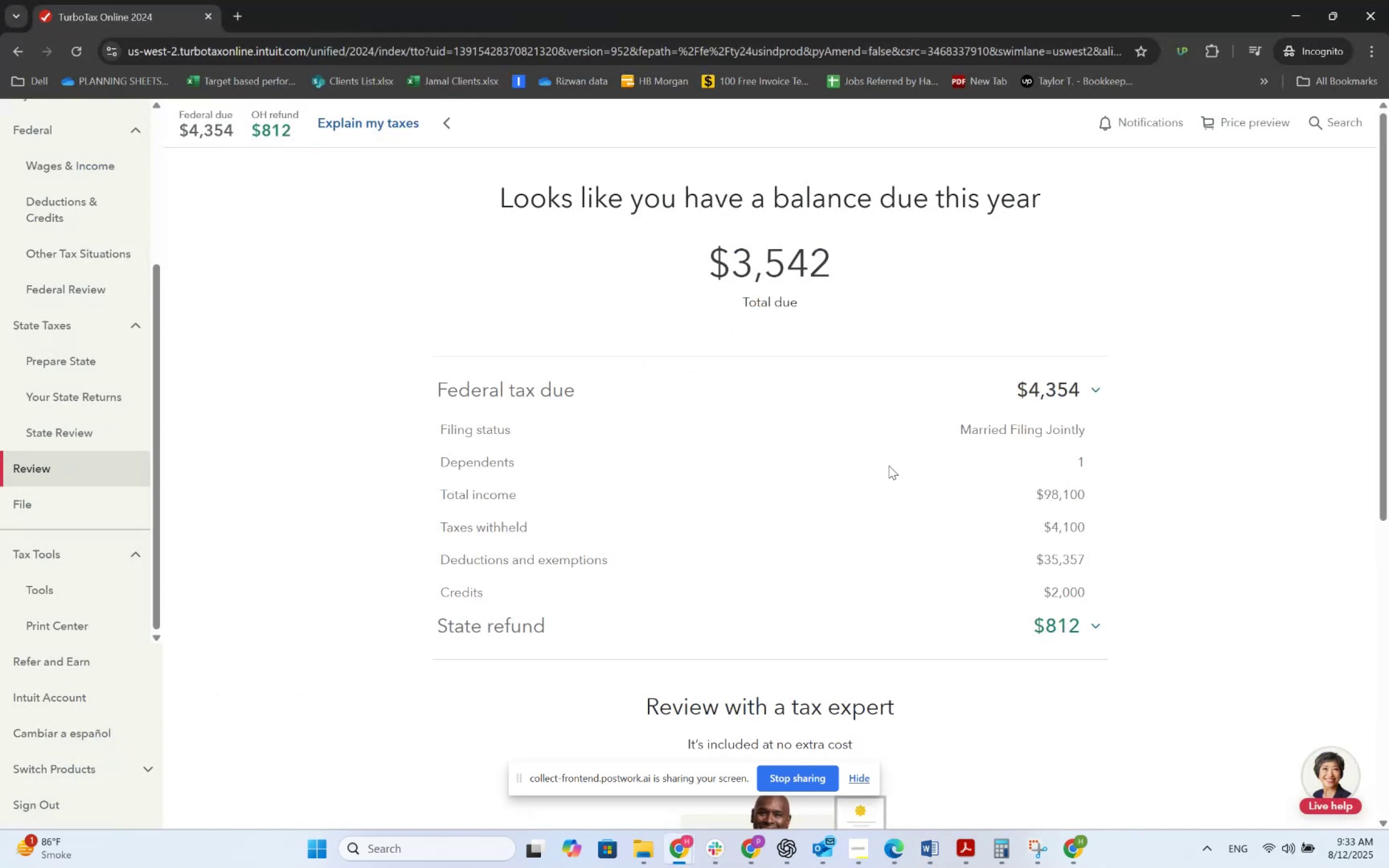 
key(Alt+Tab)
 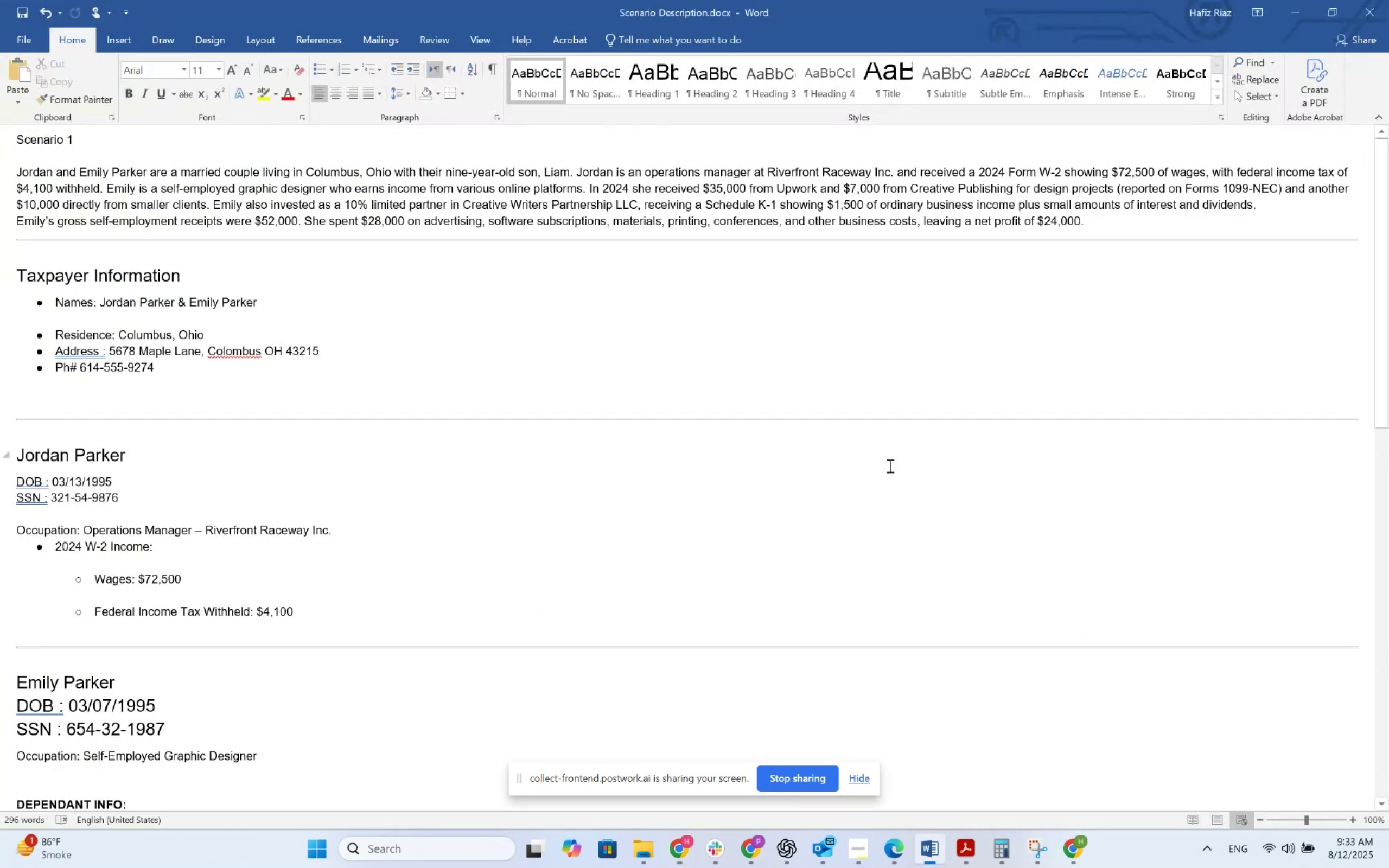 
key(Alt+AltLeft)
 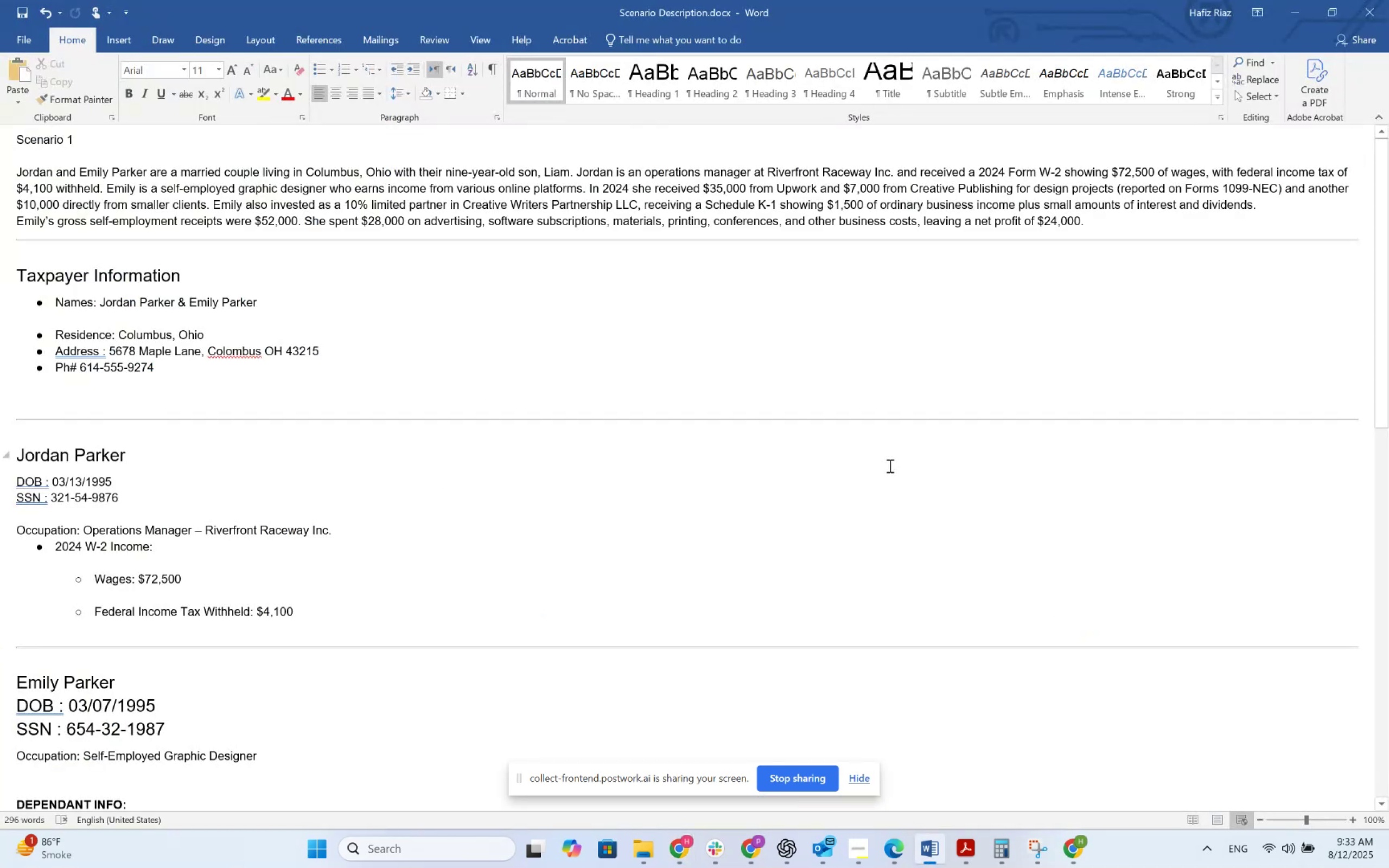 
key(Alt+Tab)
 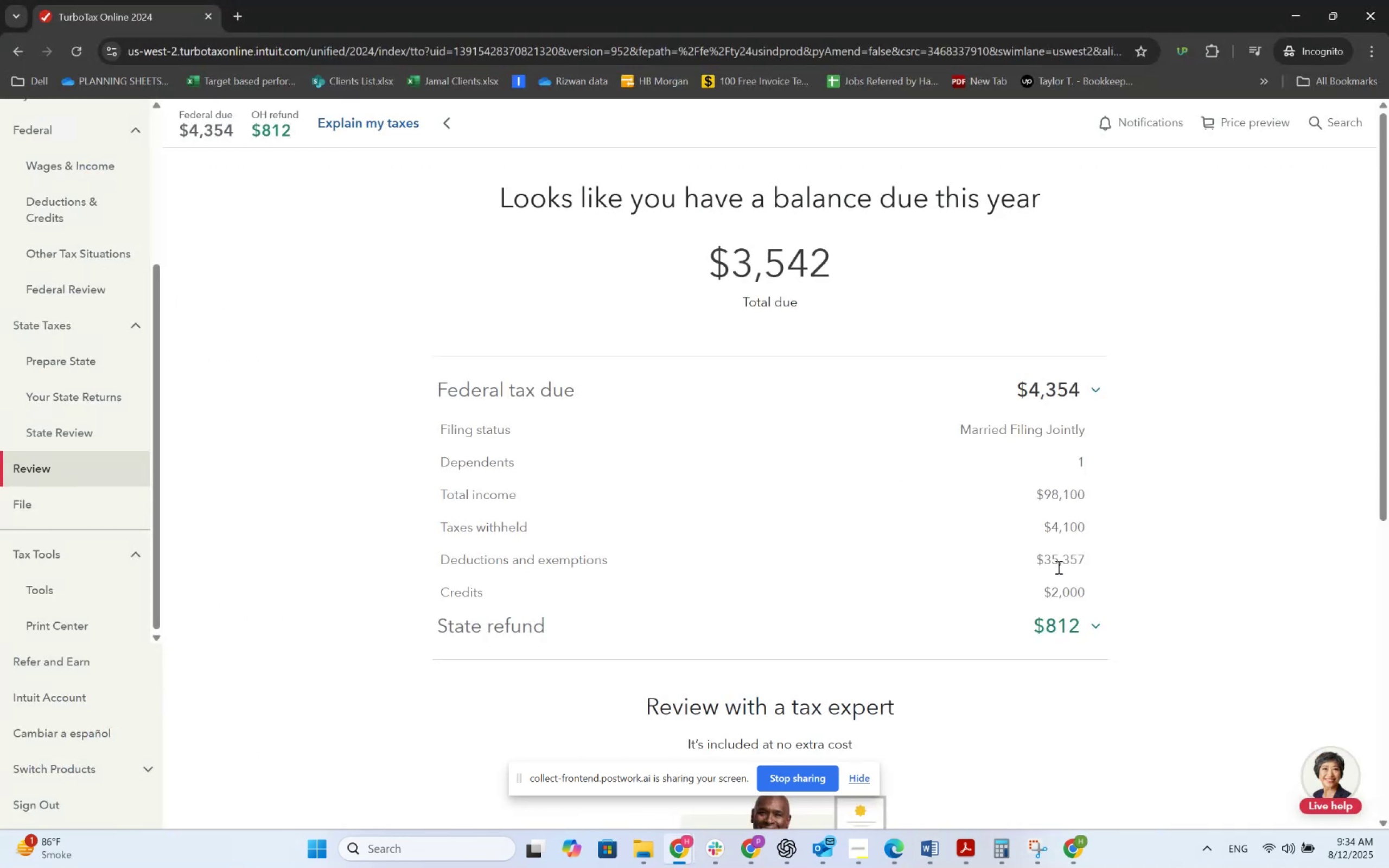 
left_click([1048, 561])
 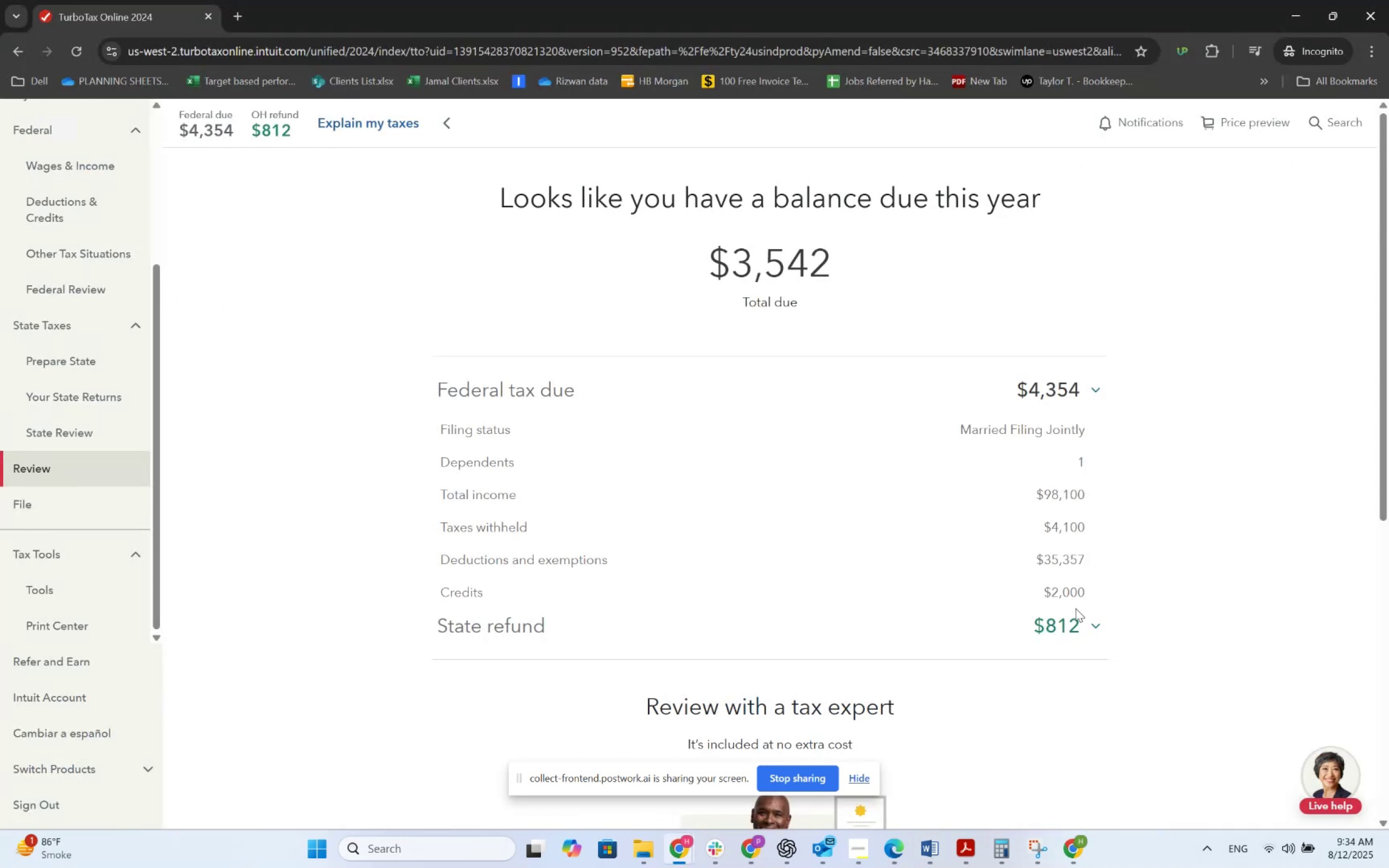 
left_click([1076, 618])
 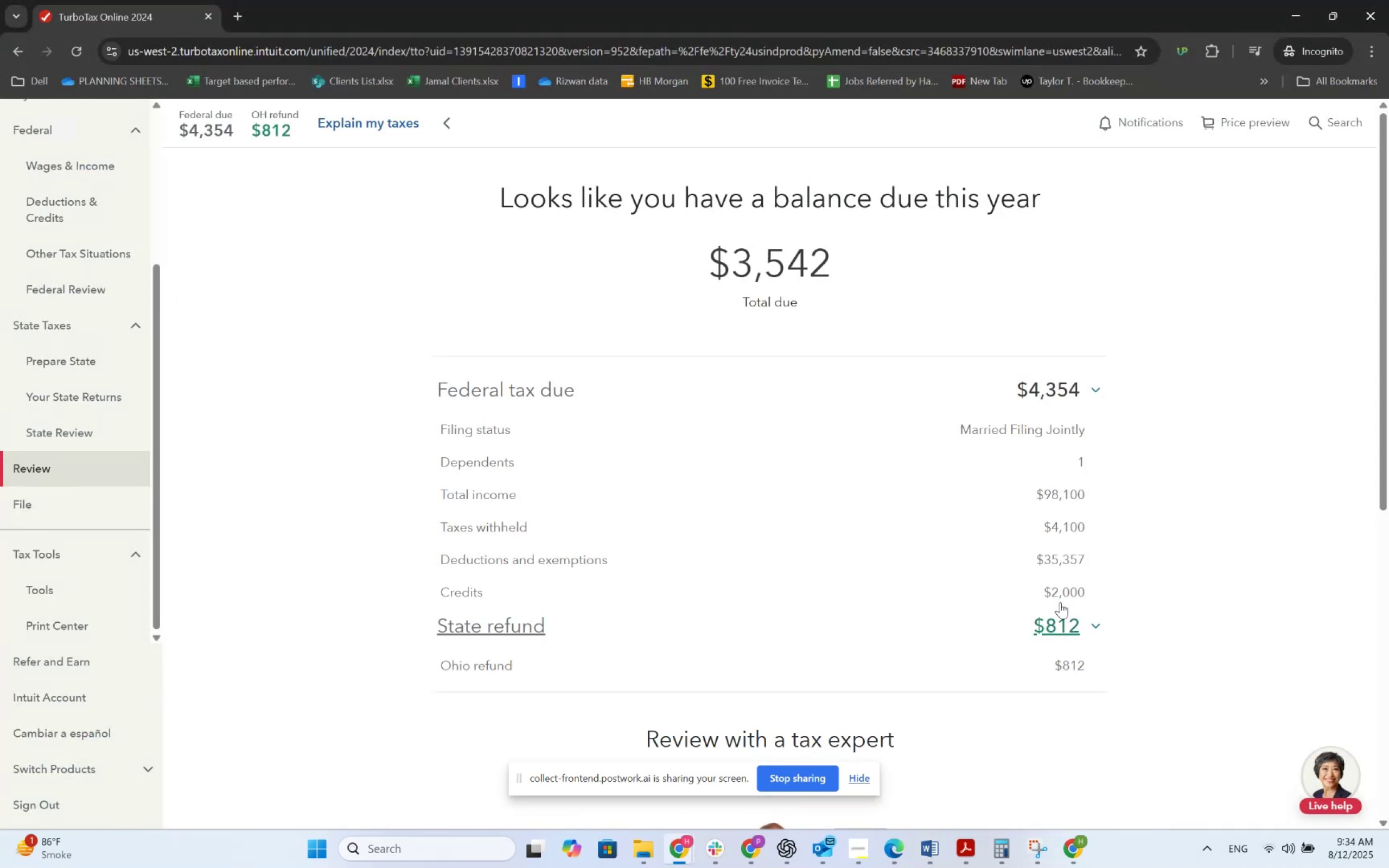 
scroll: coordinate [923, 445], scroll_direction: down, amount: 13.0
 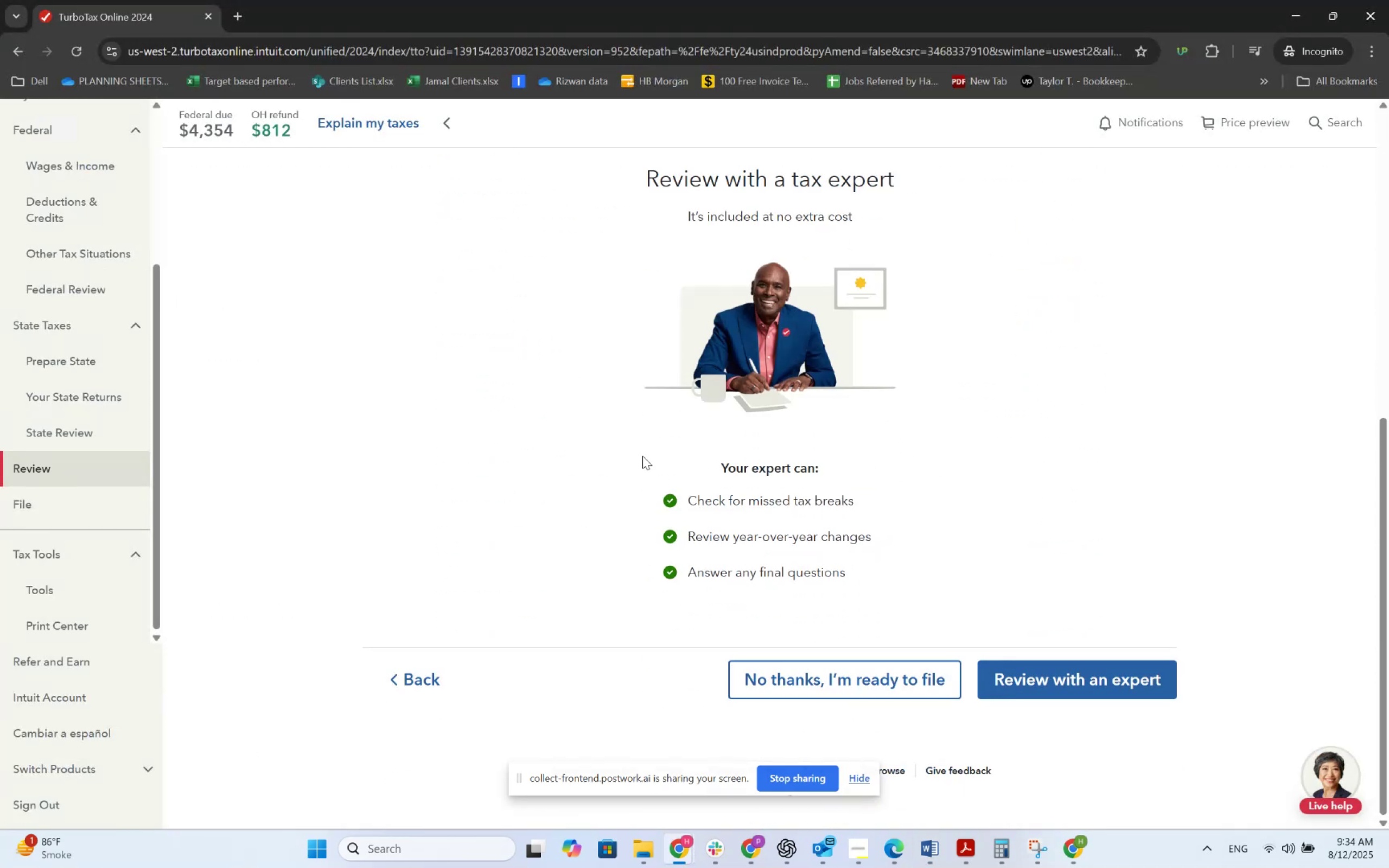 
scroll: coordinate [59, 175], scroll_direction: up, amount: 23.0
 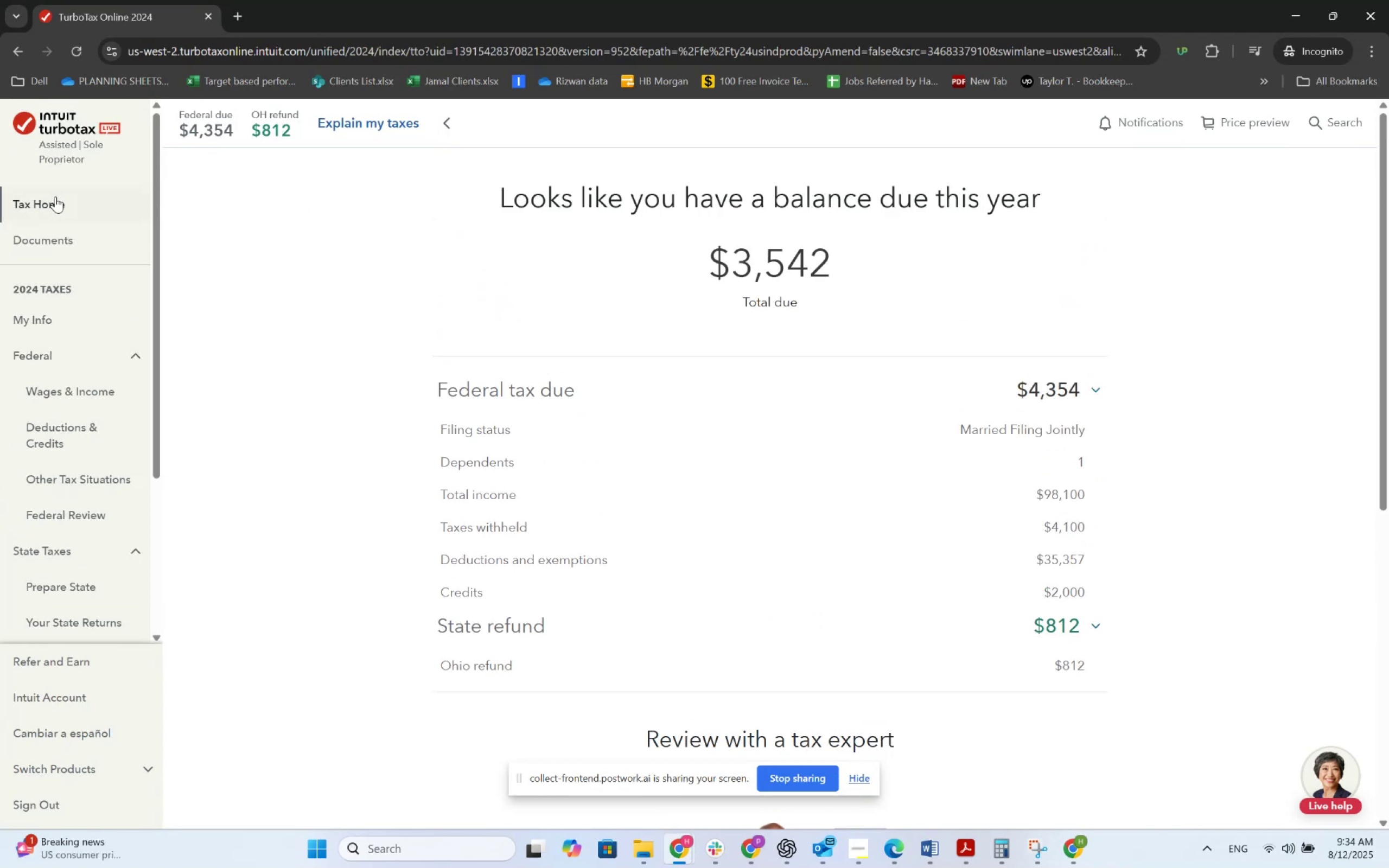 
left_click([55, 196])
 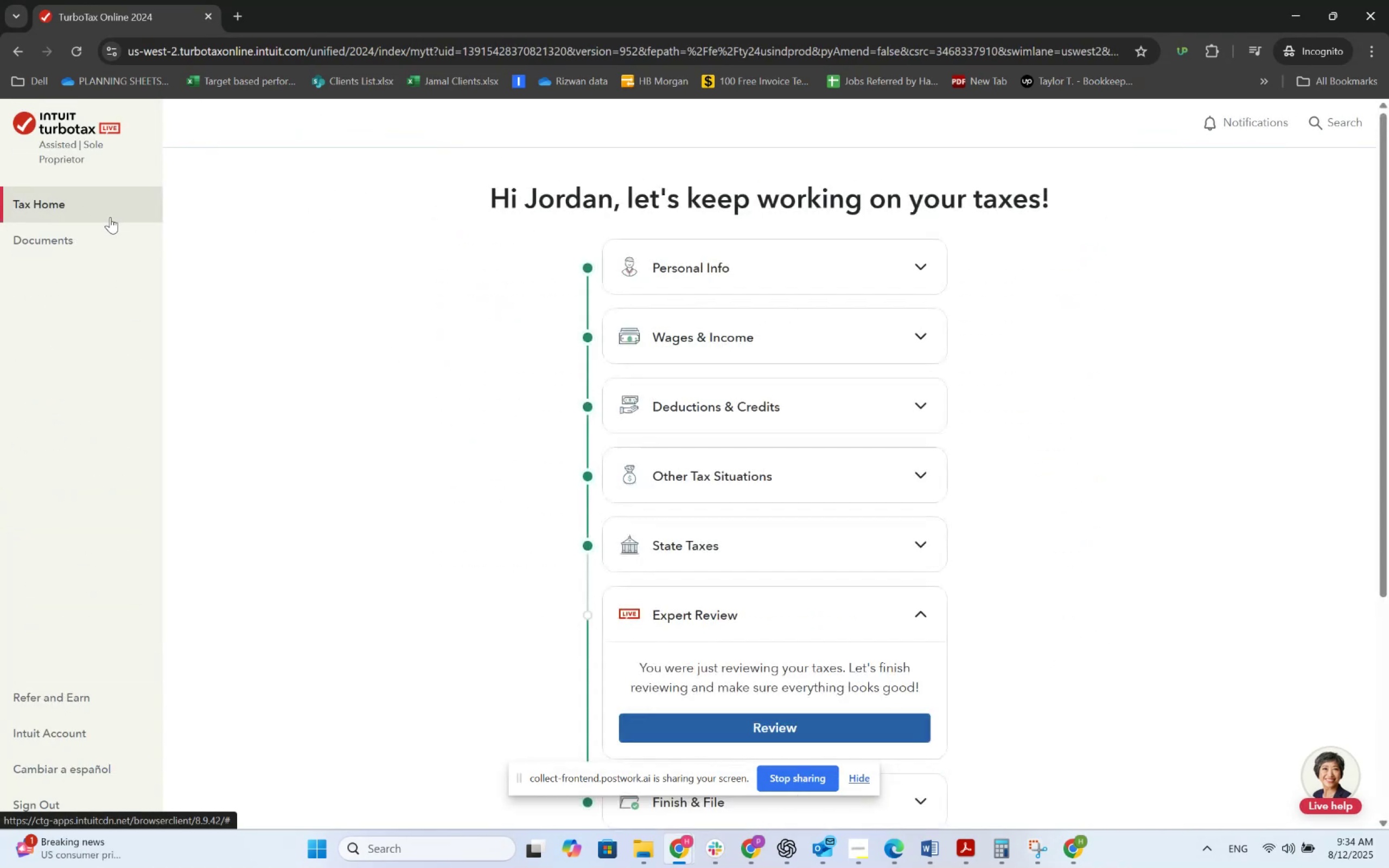 
wait(7.47)
 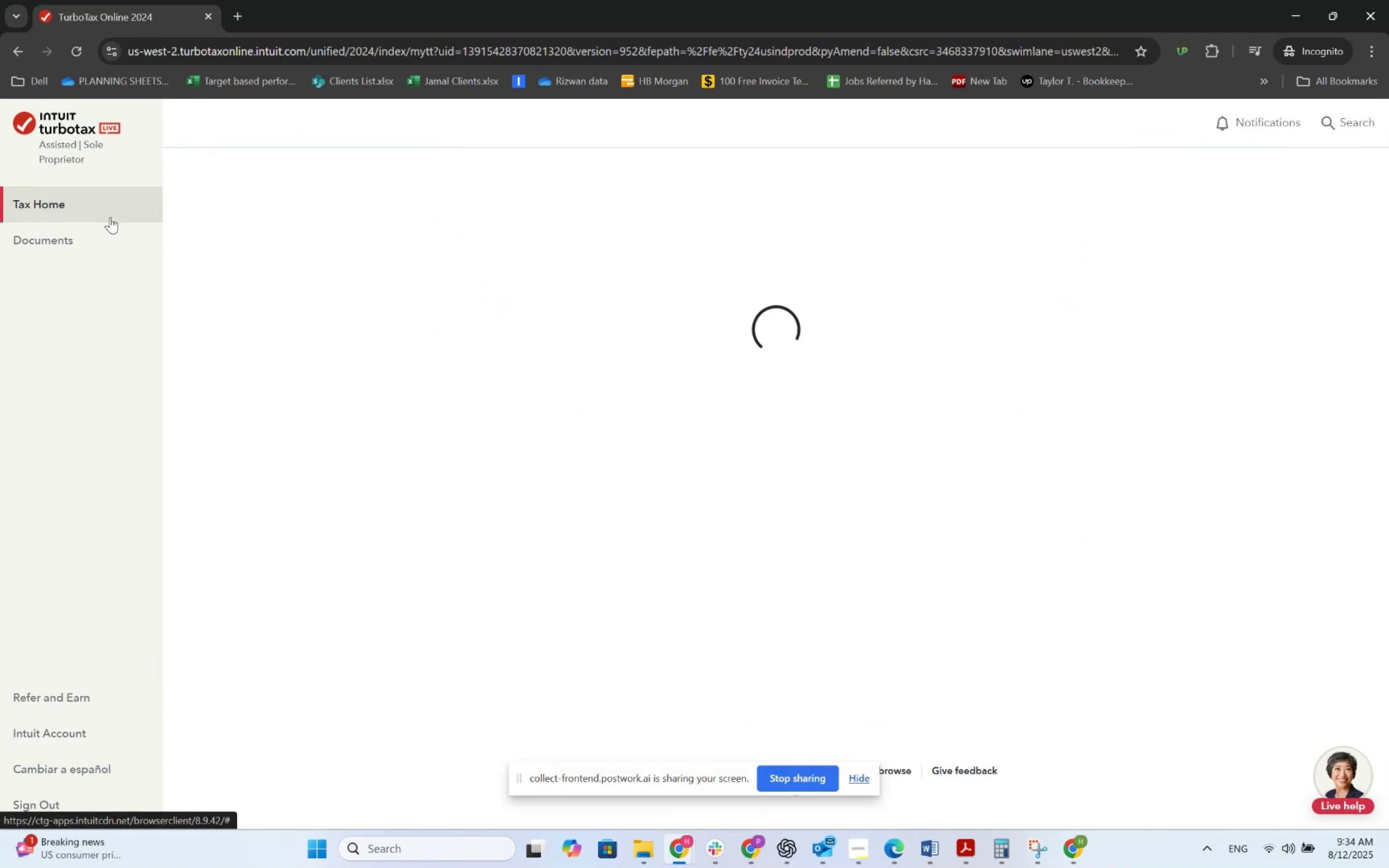 
scroll: coordinate [575, 489], scroll_direction: down, amount: 4.0
 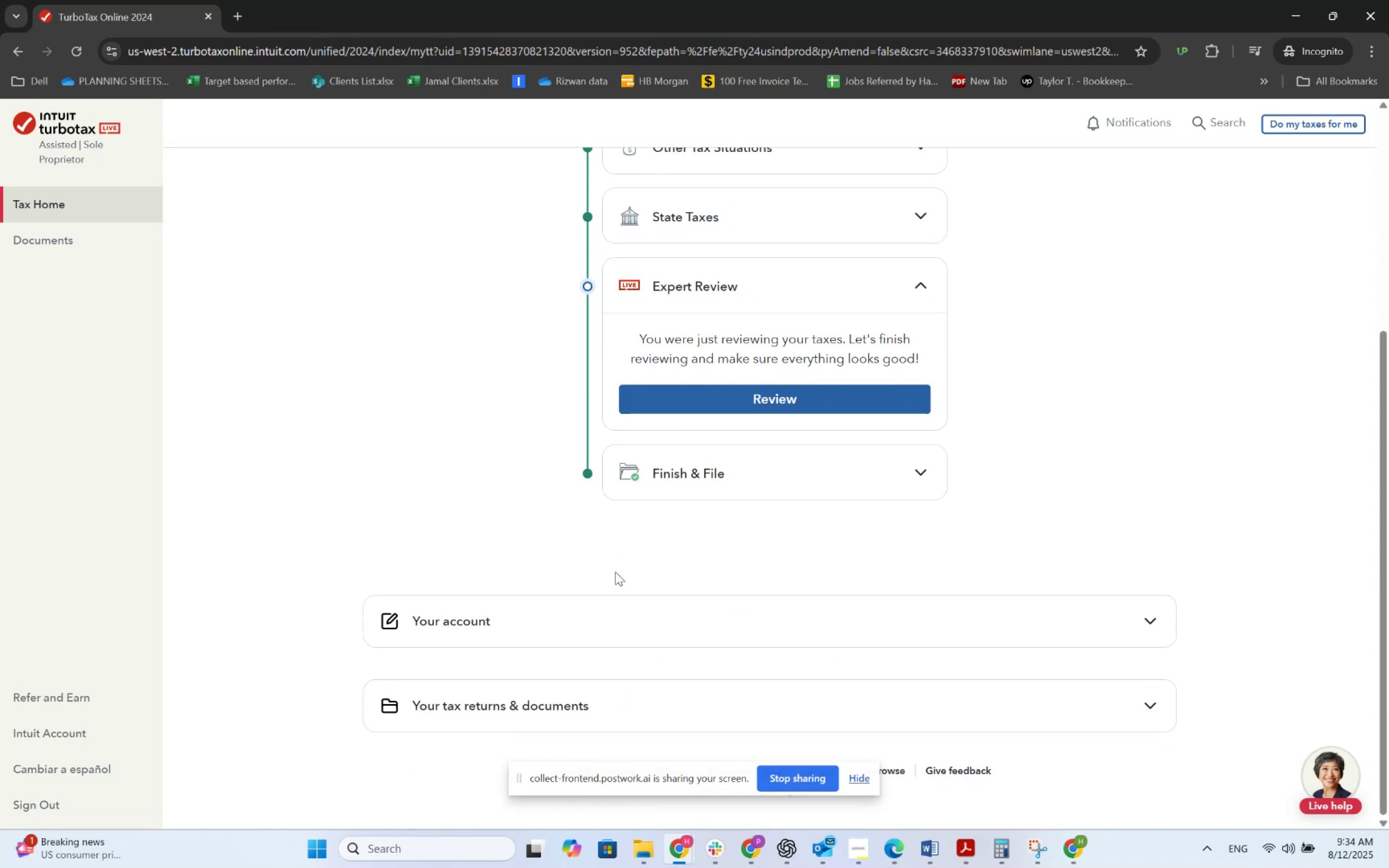 
left_click([635, 622])
 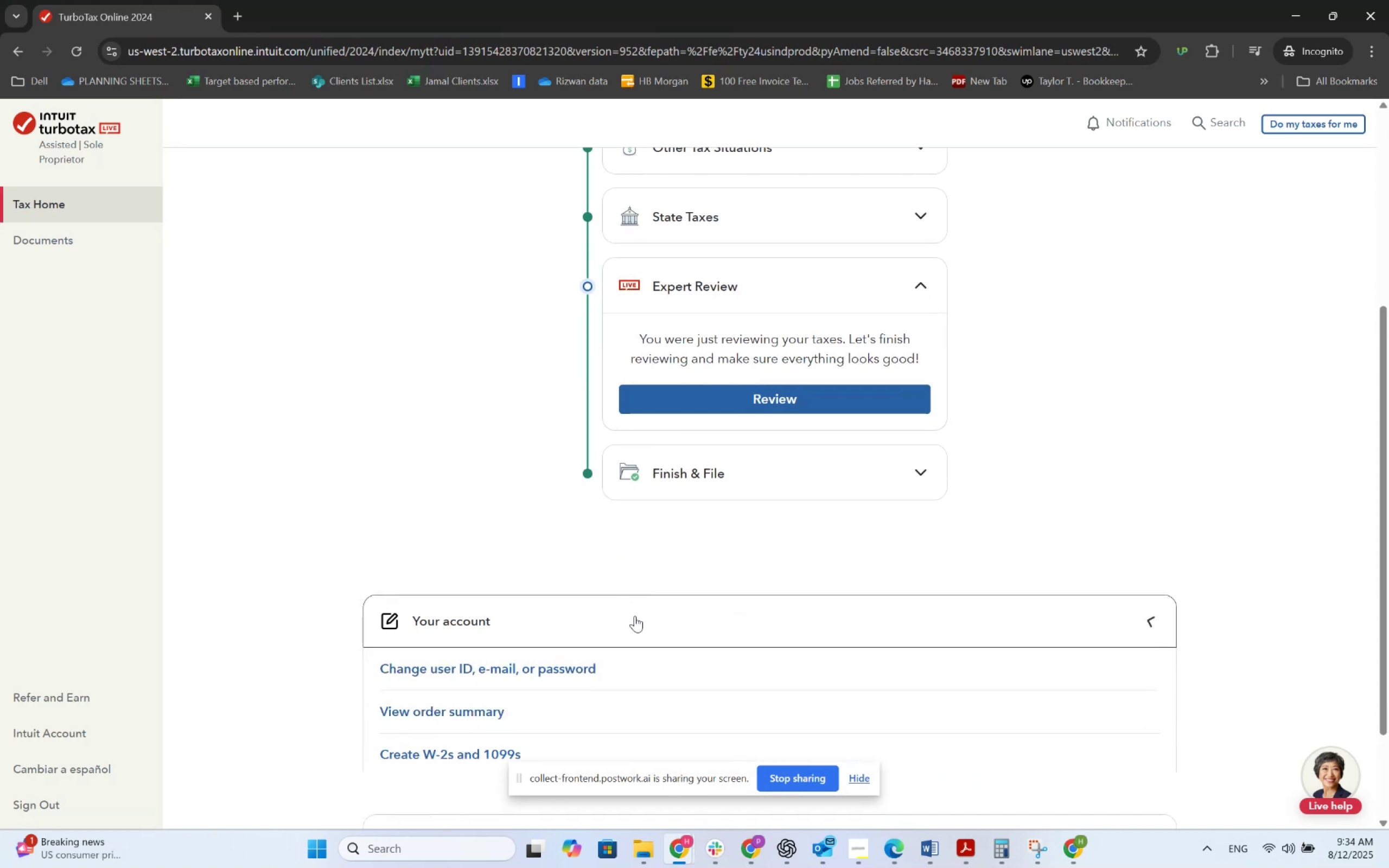 
scroll: coordinate [589, 493], scroll_direction: down, amount: 3.0
 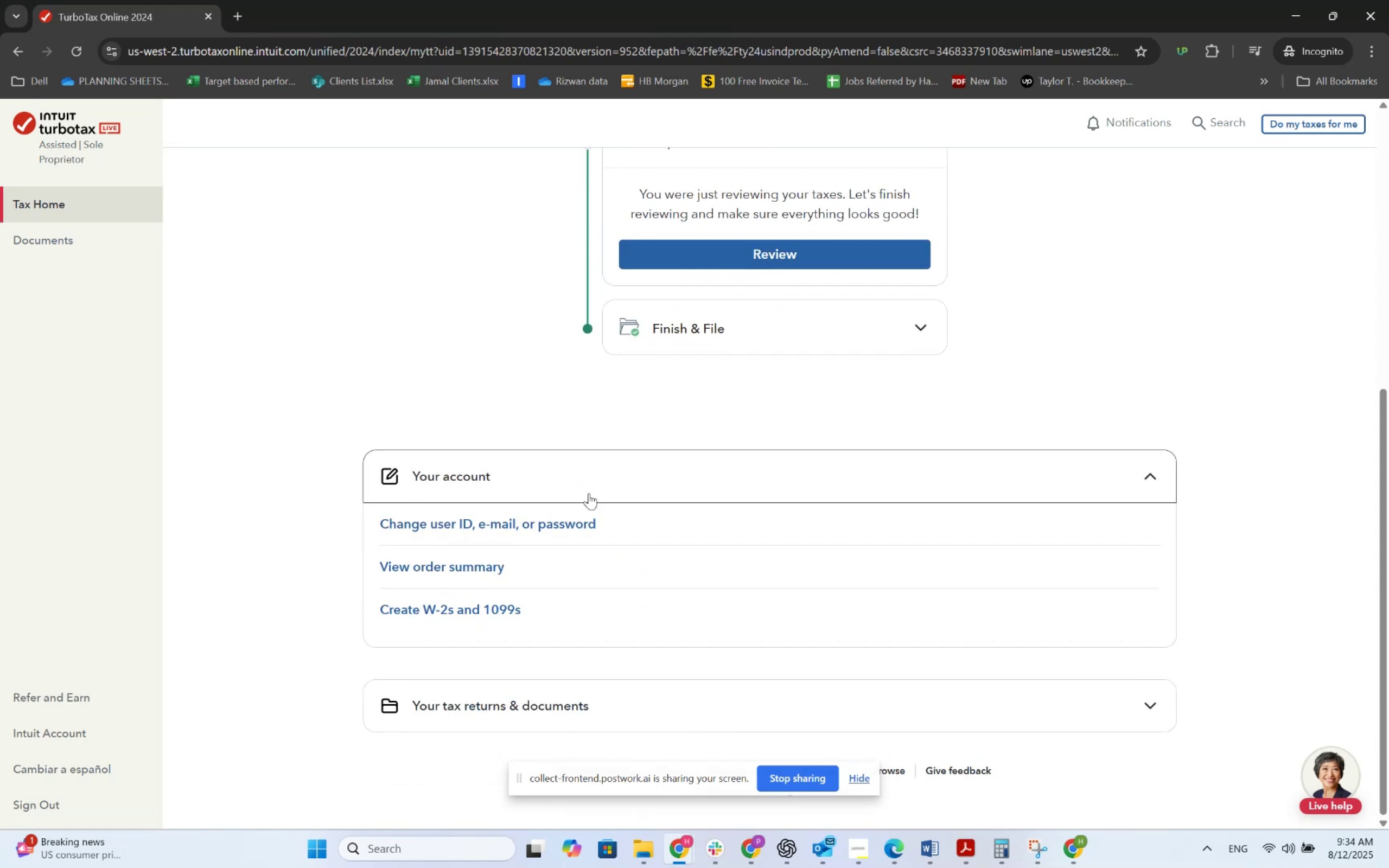 
scroll: coordinate [588, 492], scroll_direction: up, amount: 9.0
 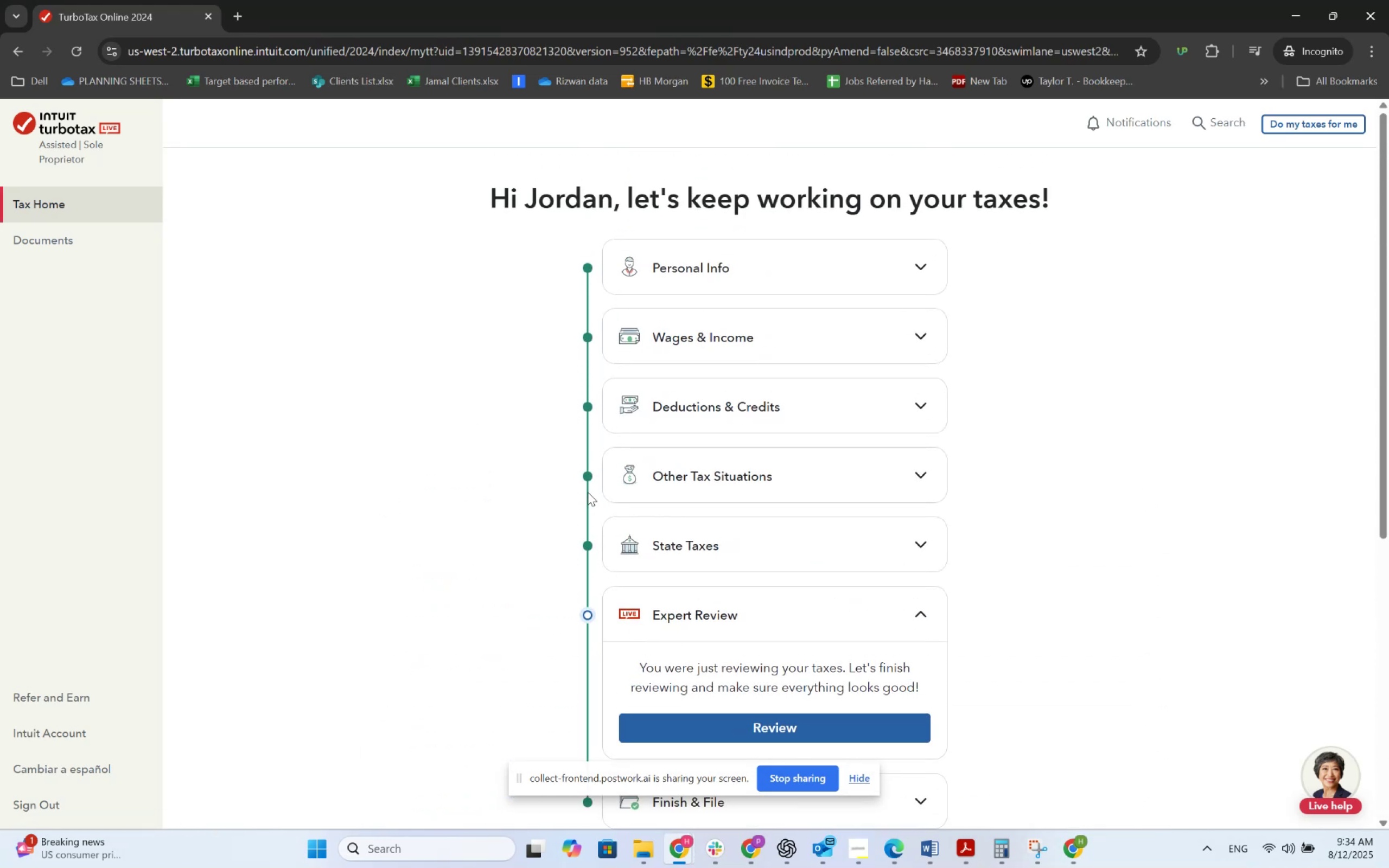 
scroll: coordinate [740, 614], scroll_direction: down, amount: 6.0
 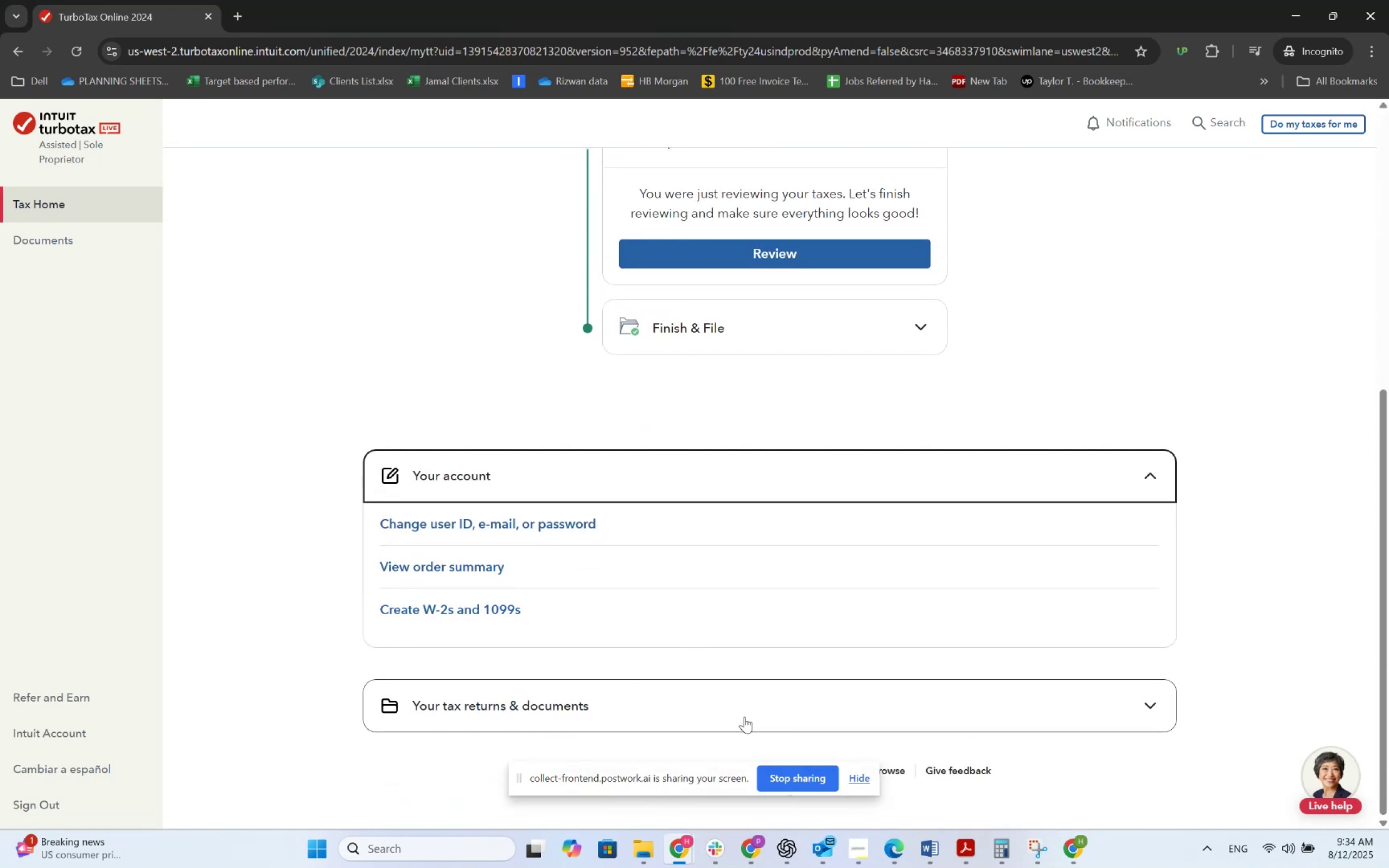 
left_click([744, 717])
 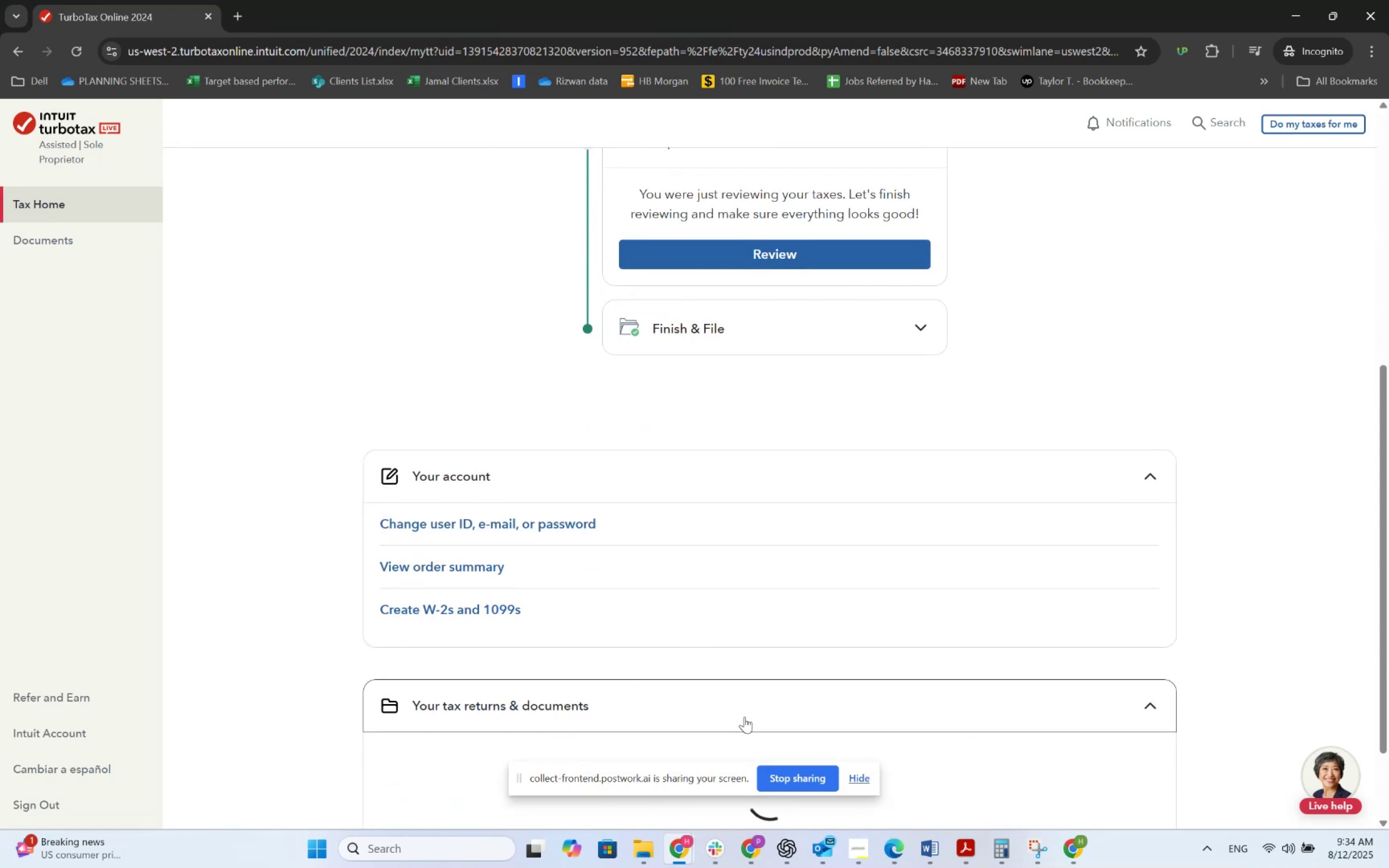 
scroll: coordinate [722, 583], scroll_direction: down, amount: 5.0
 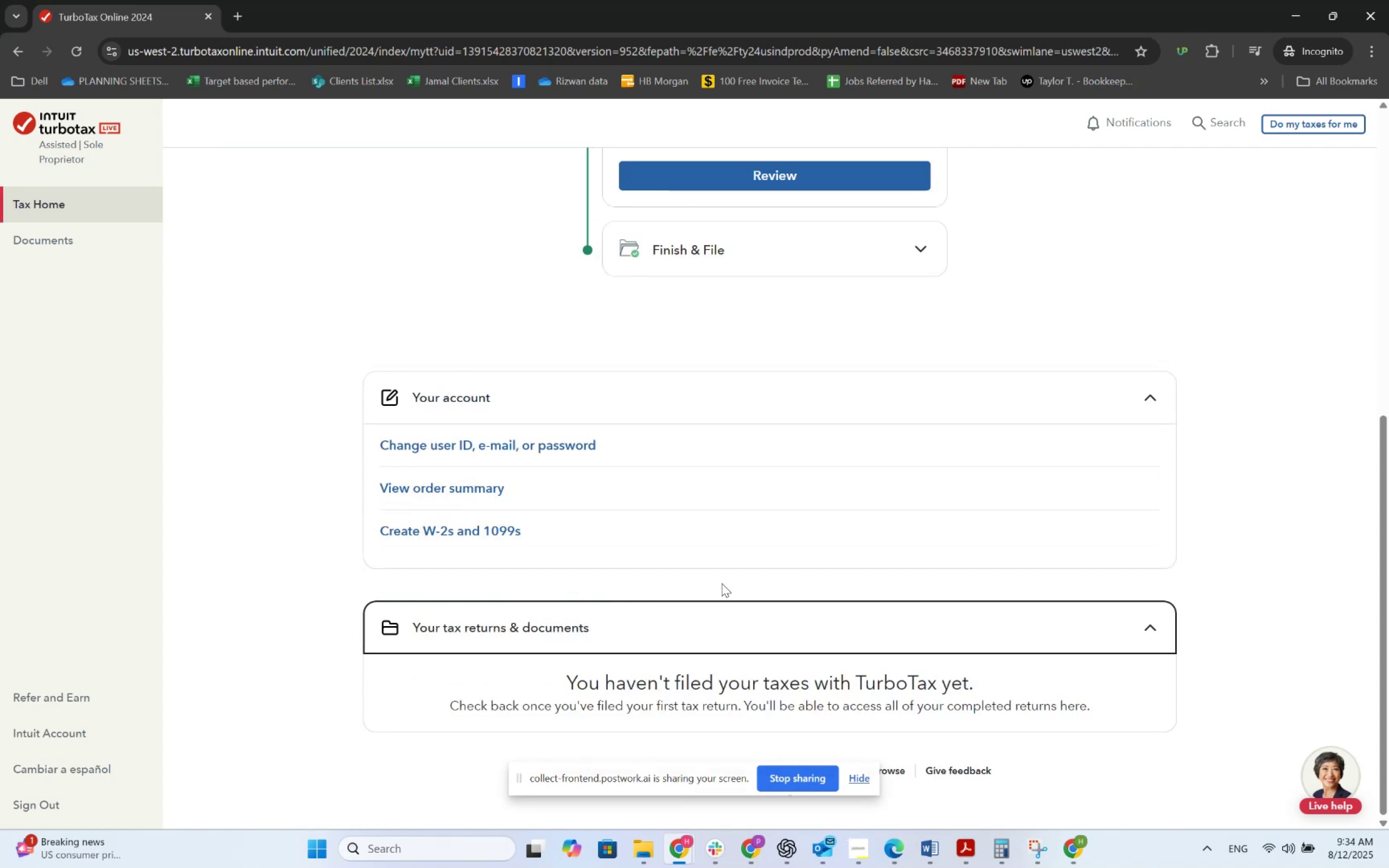 
scroll: coordinate [697, 544], scroll_direction: up, amount: 18.0
 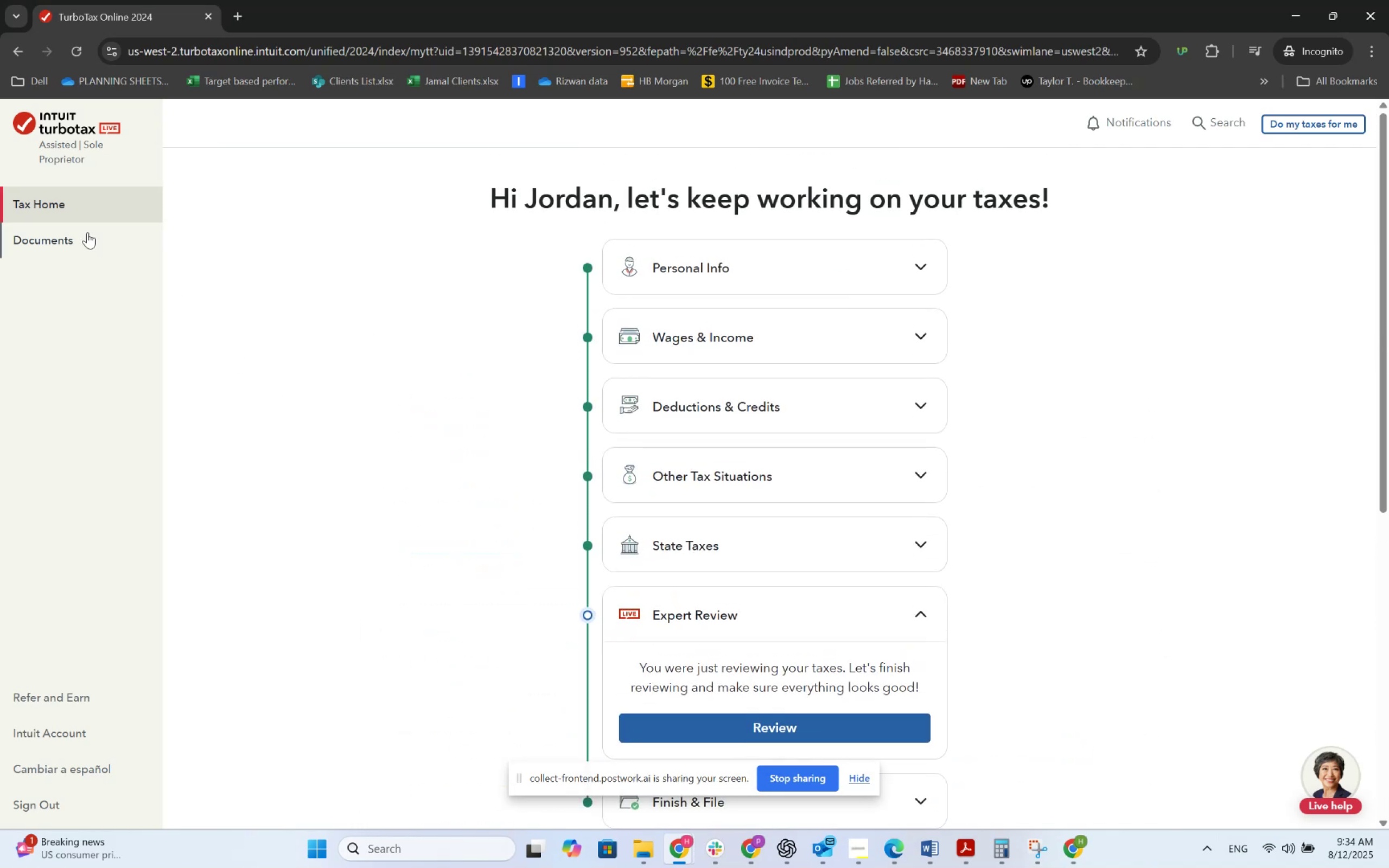 
left_click([64, 197])
 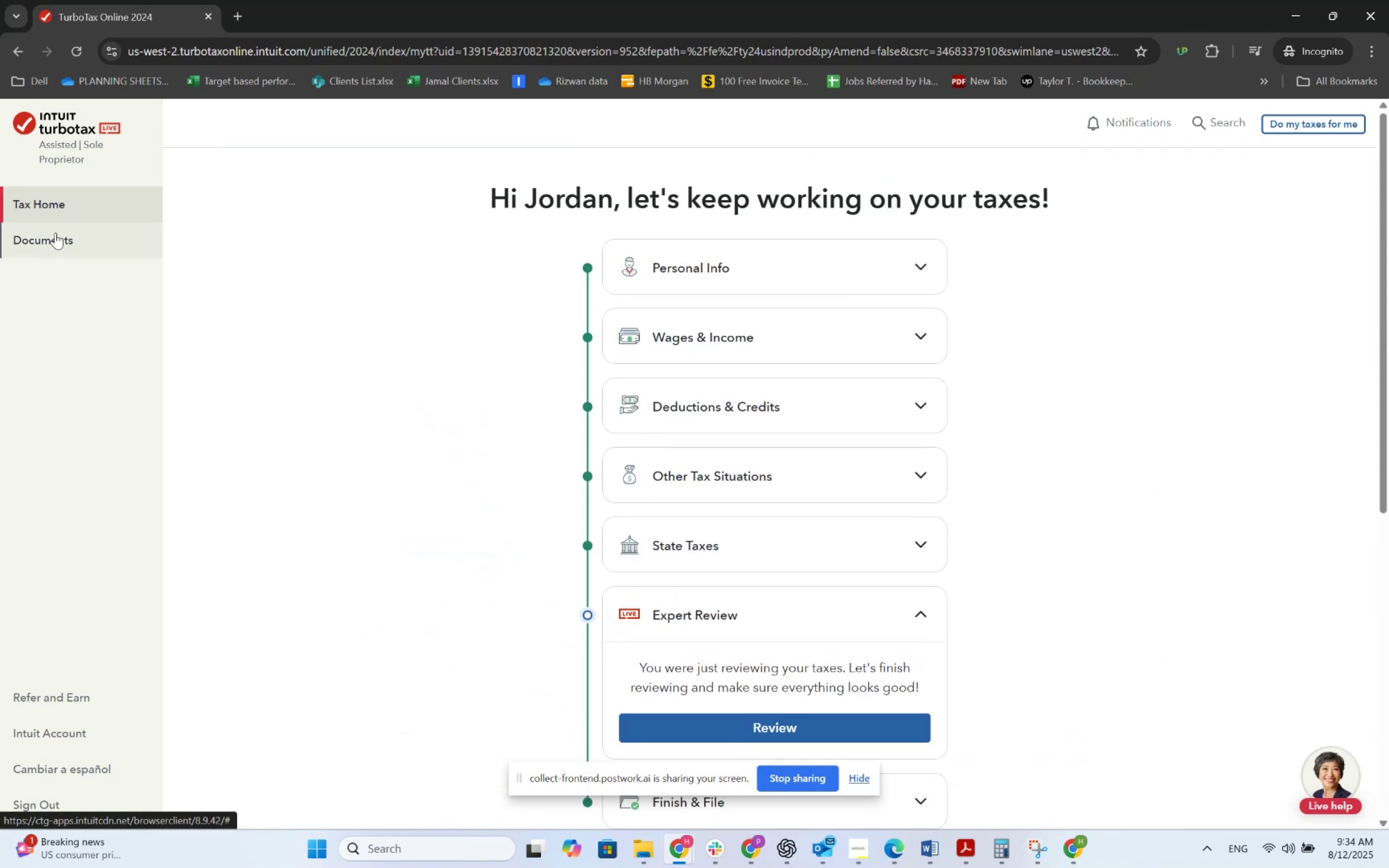 
wait(5.14)
 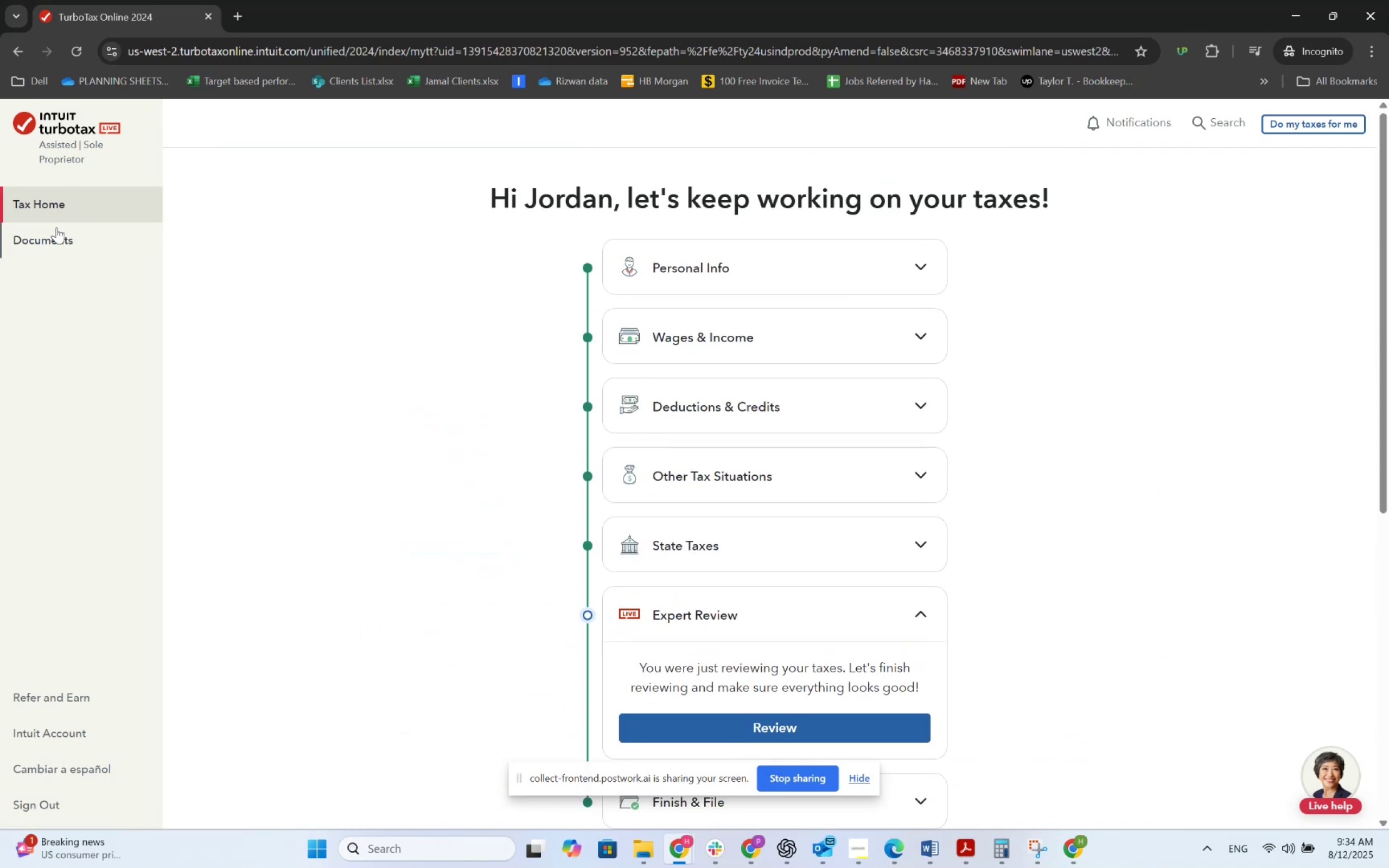 
left_click([63, 209])
 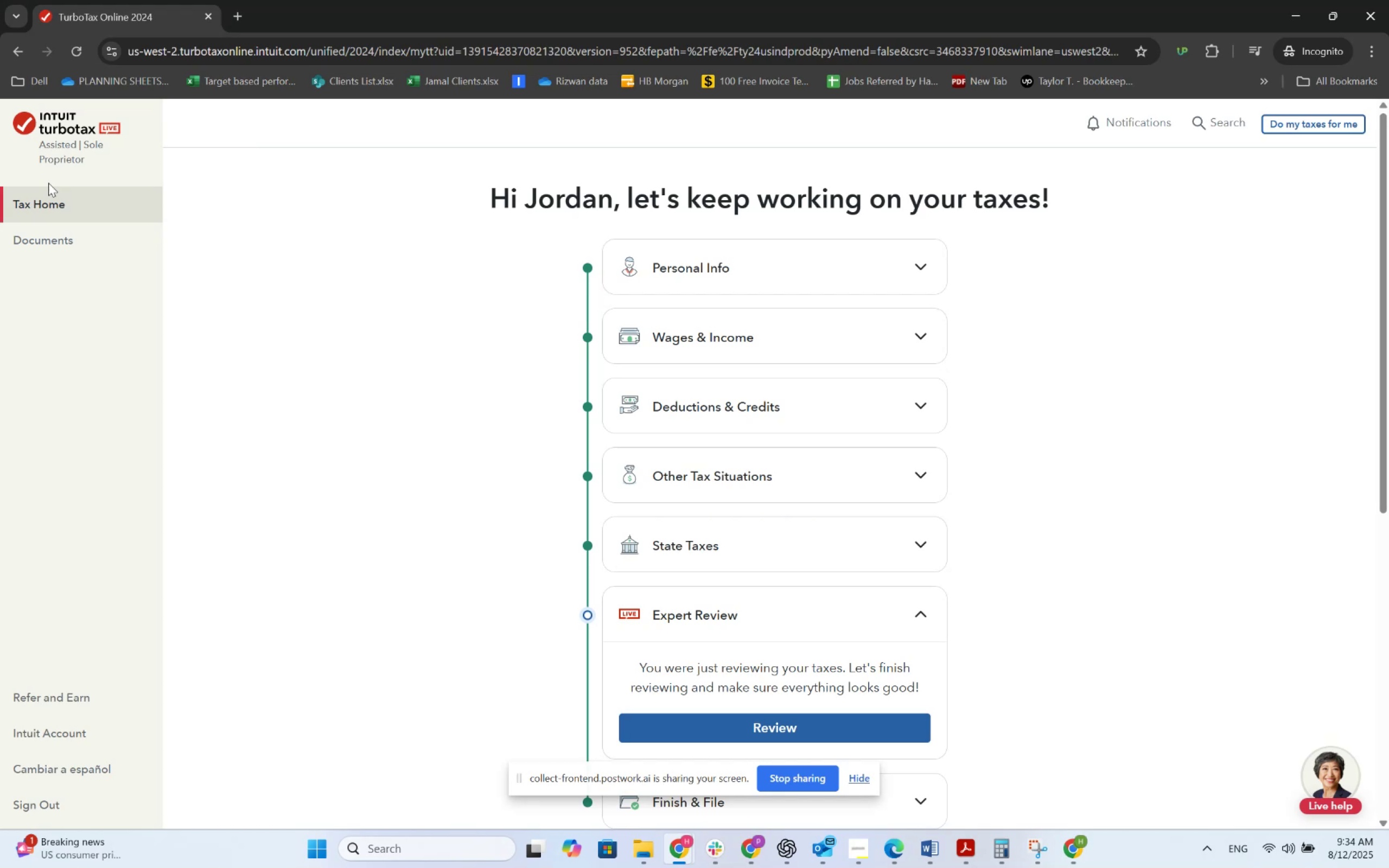 
wait(16.27)
 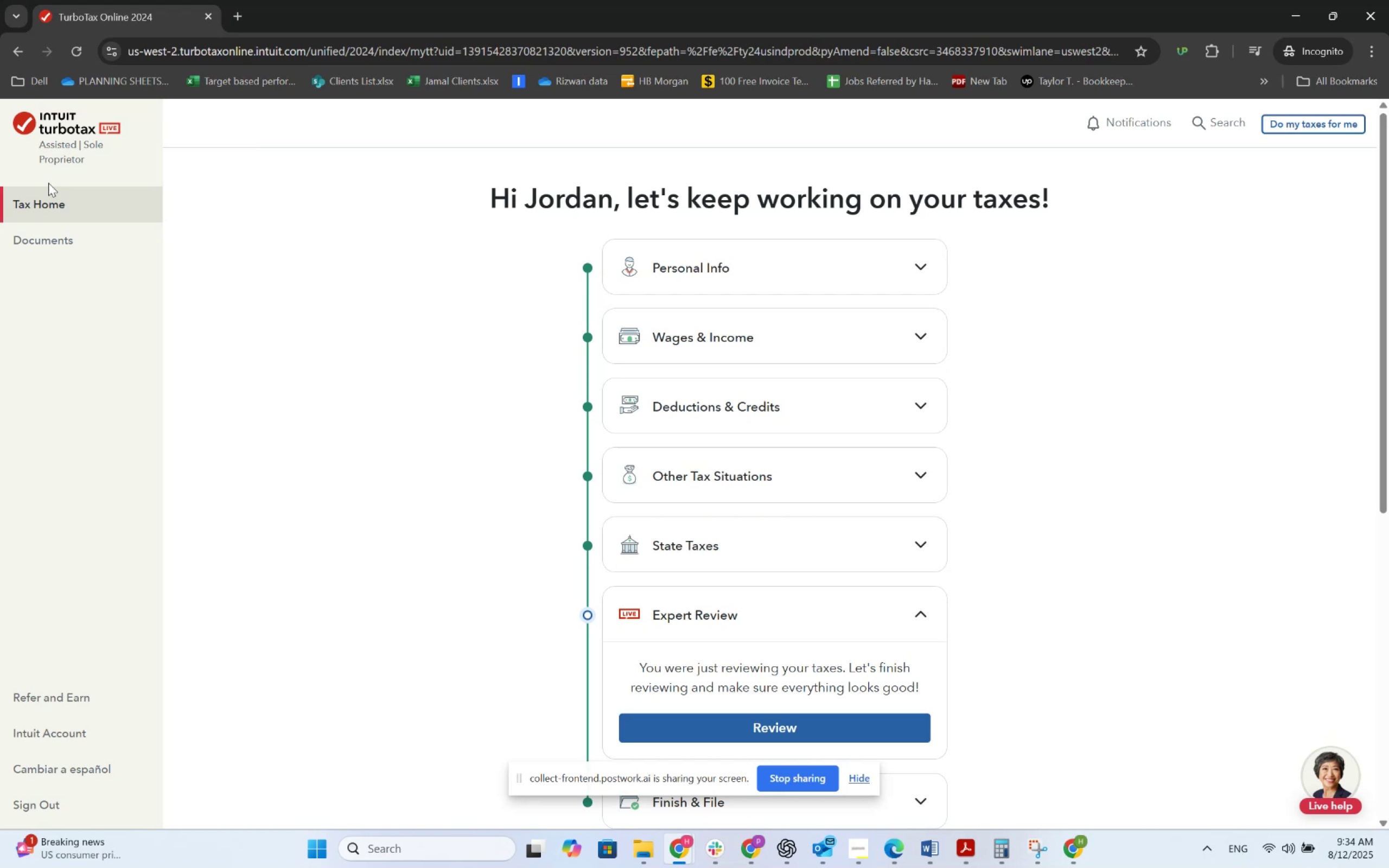 
left_click([245, 0])
 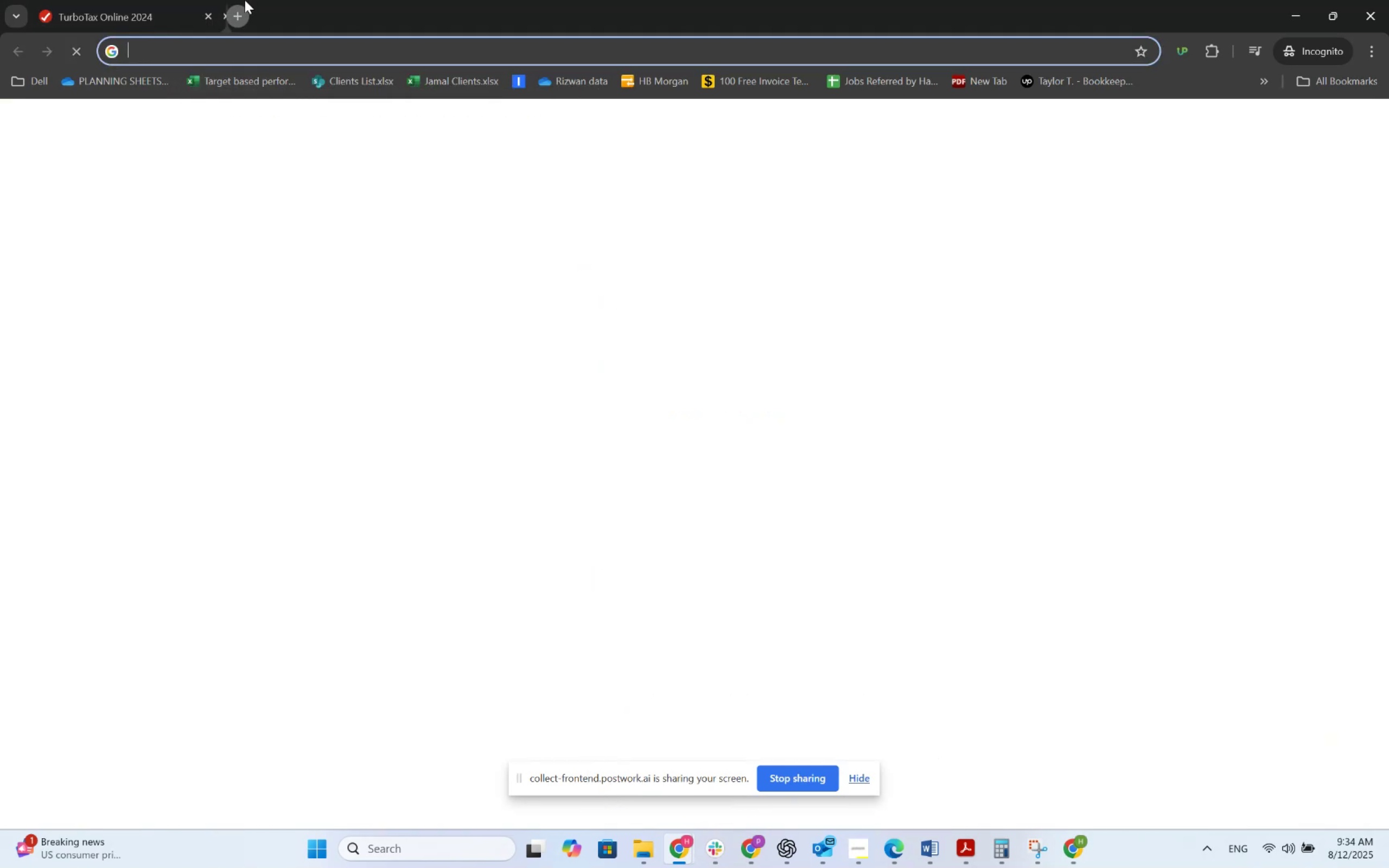 
mouse_move([237, 31])
 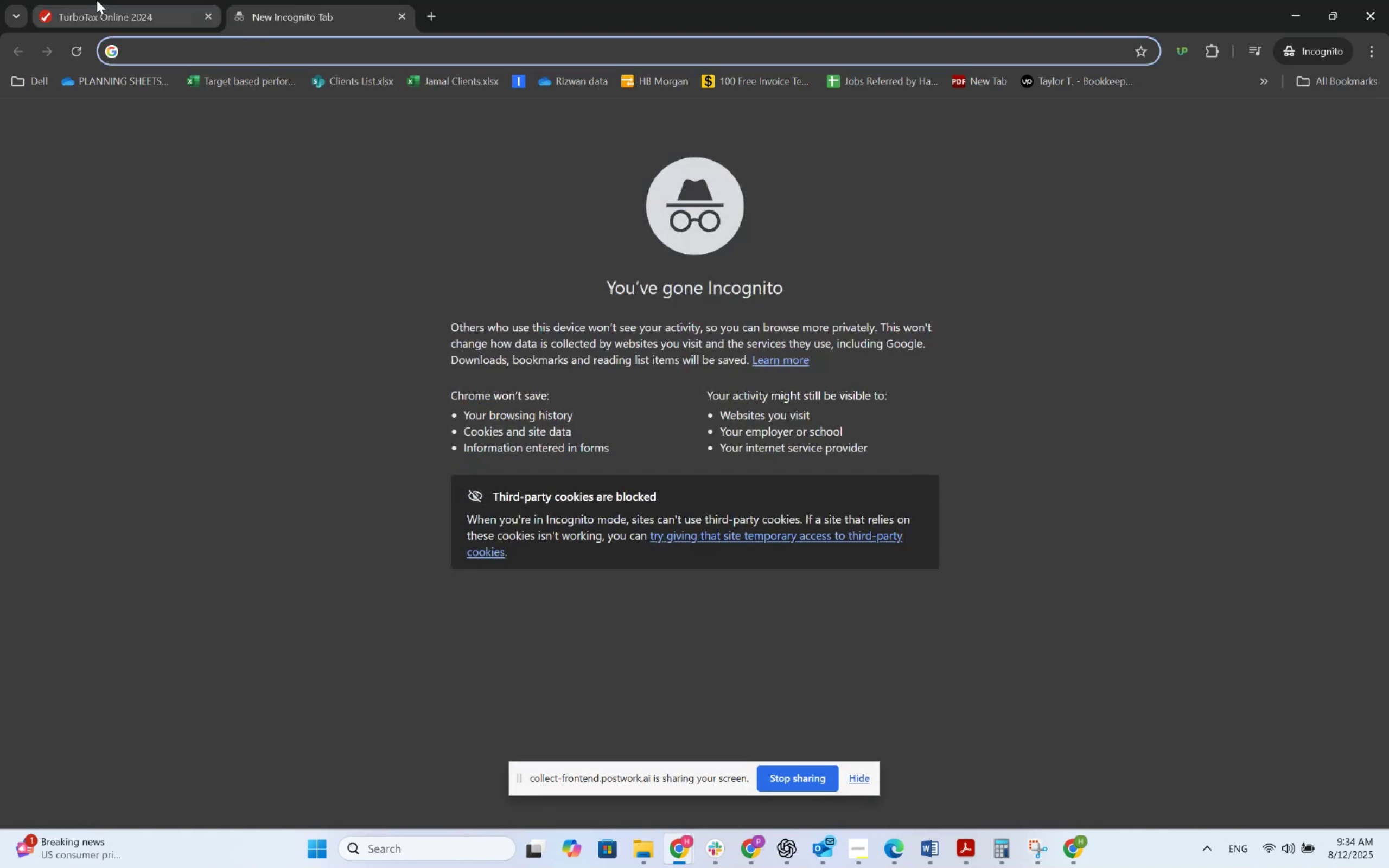 
left_click([95, 0])
 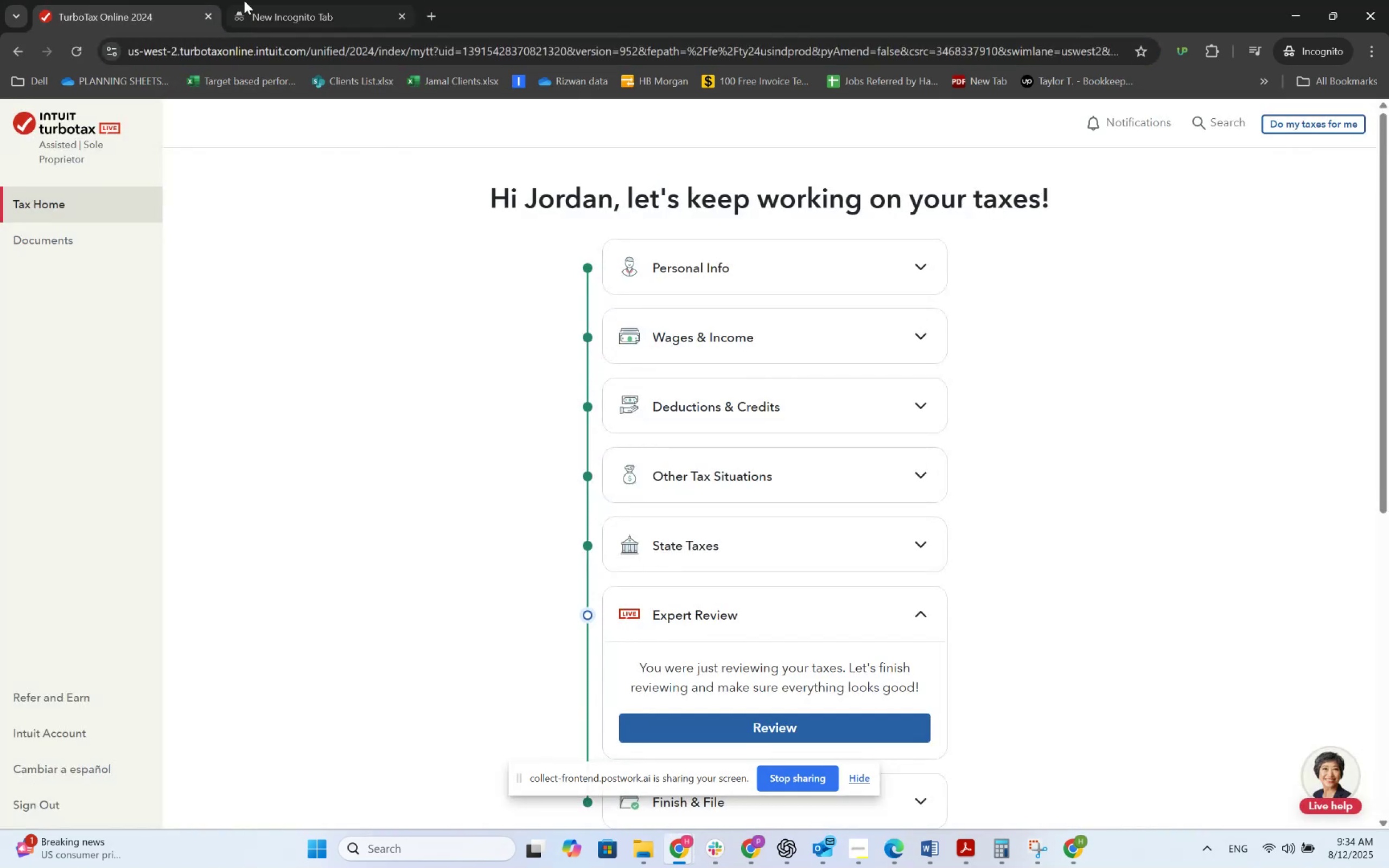 
left_click([253, 0])
 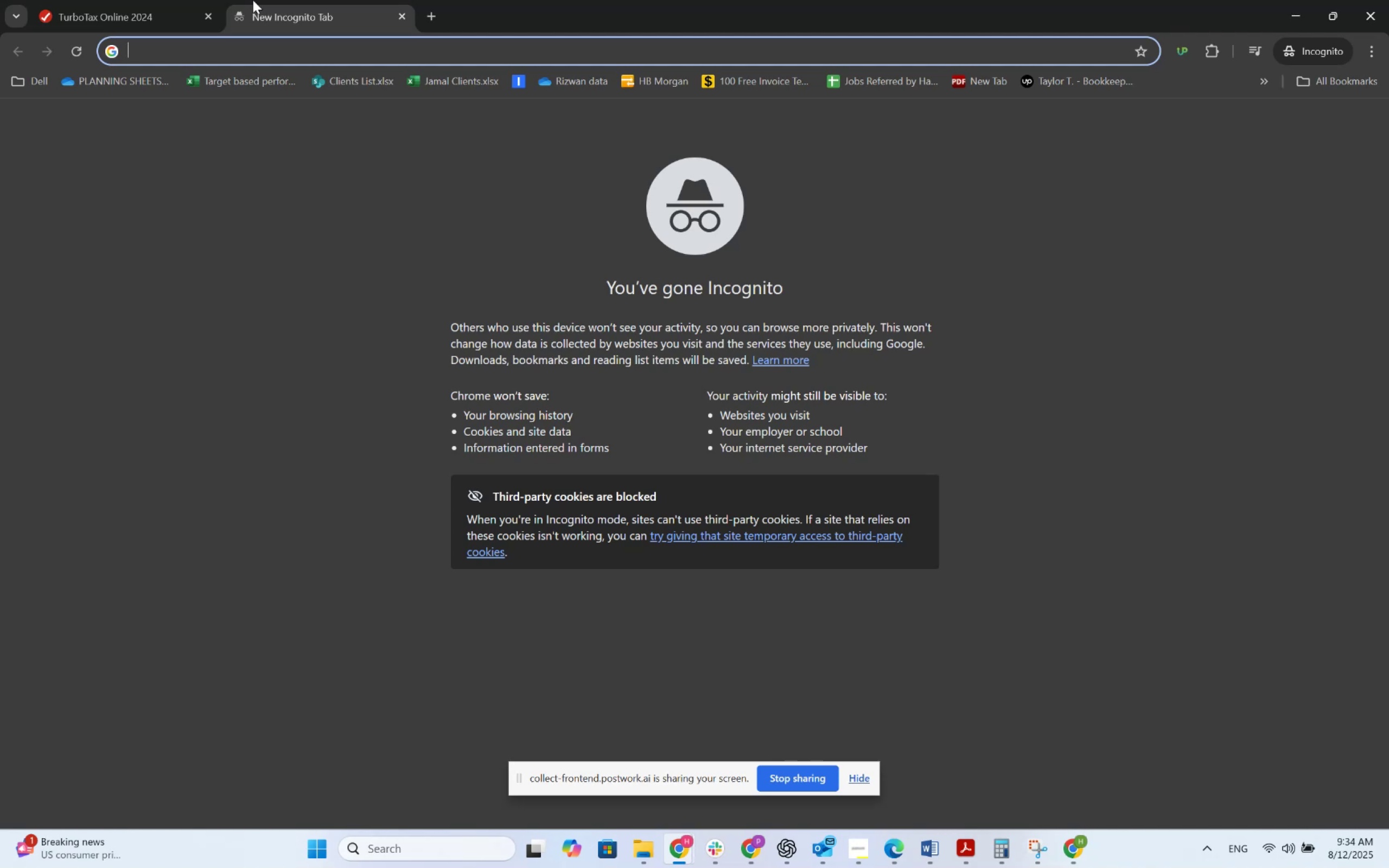 
left_click([167, 0])
 